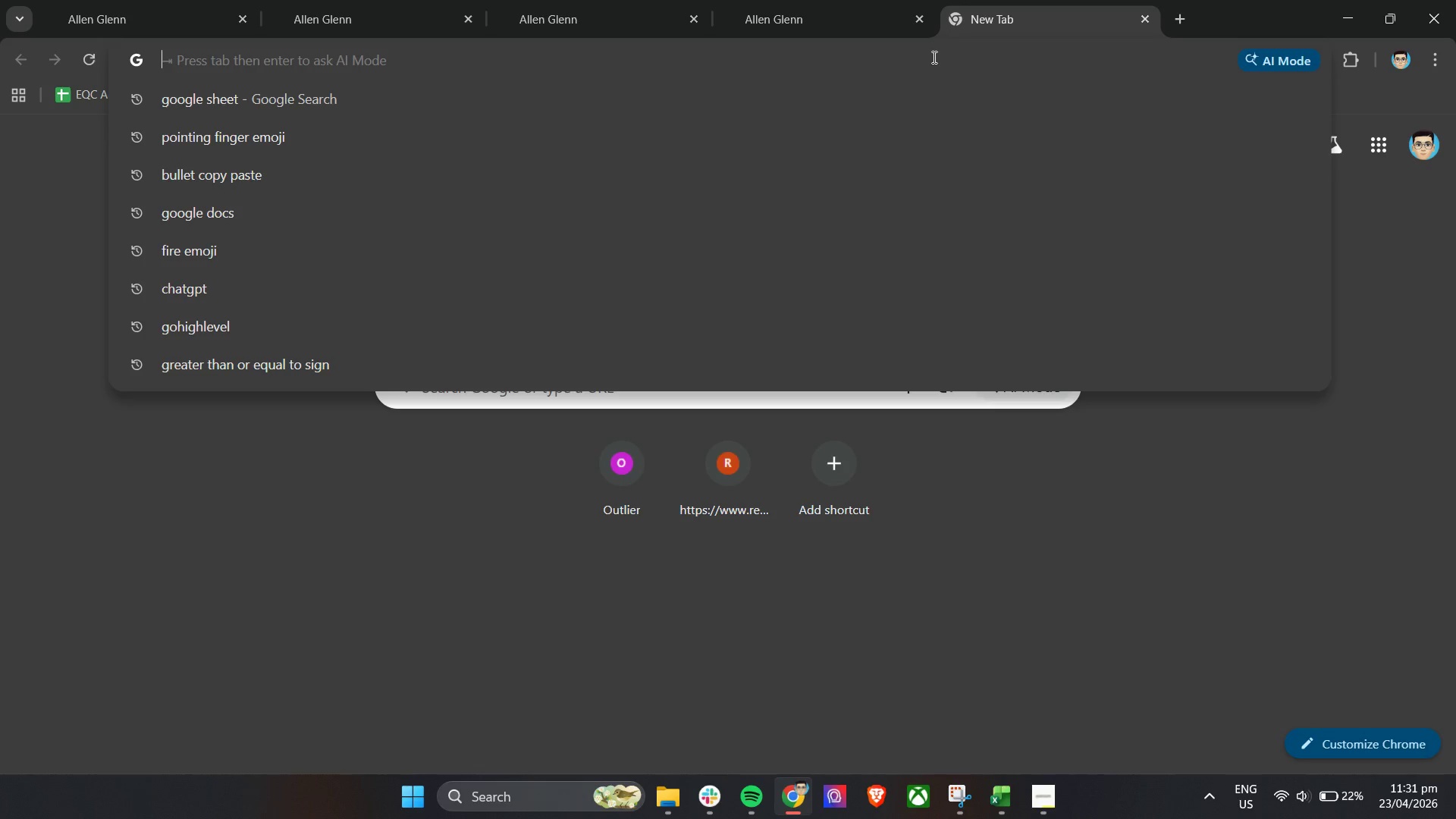 
type(check)
 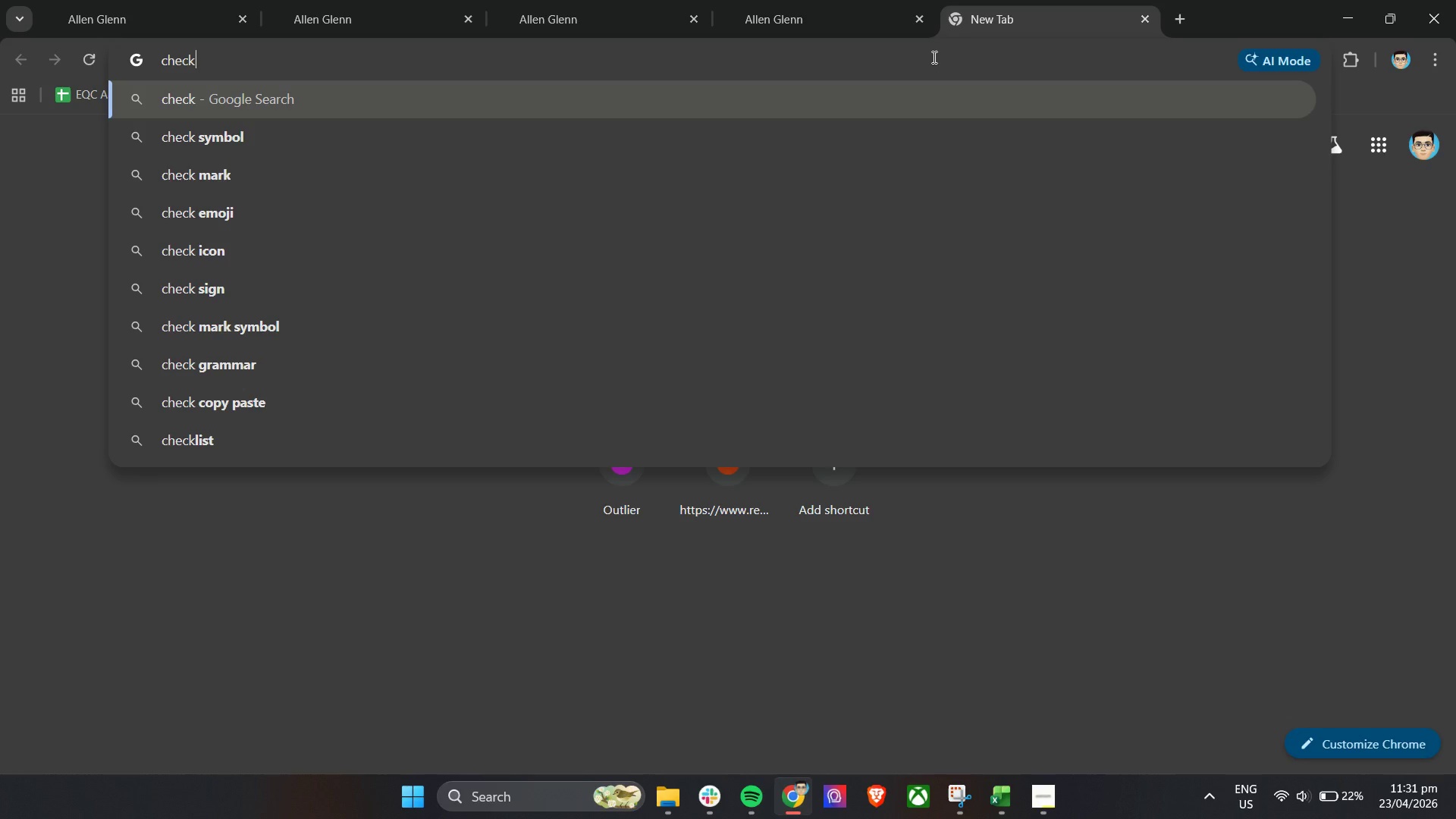 
key(ArrowDown)
 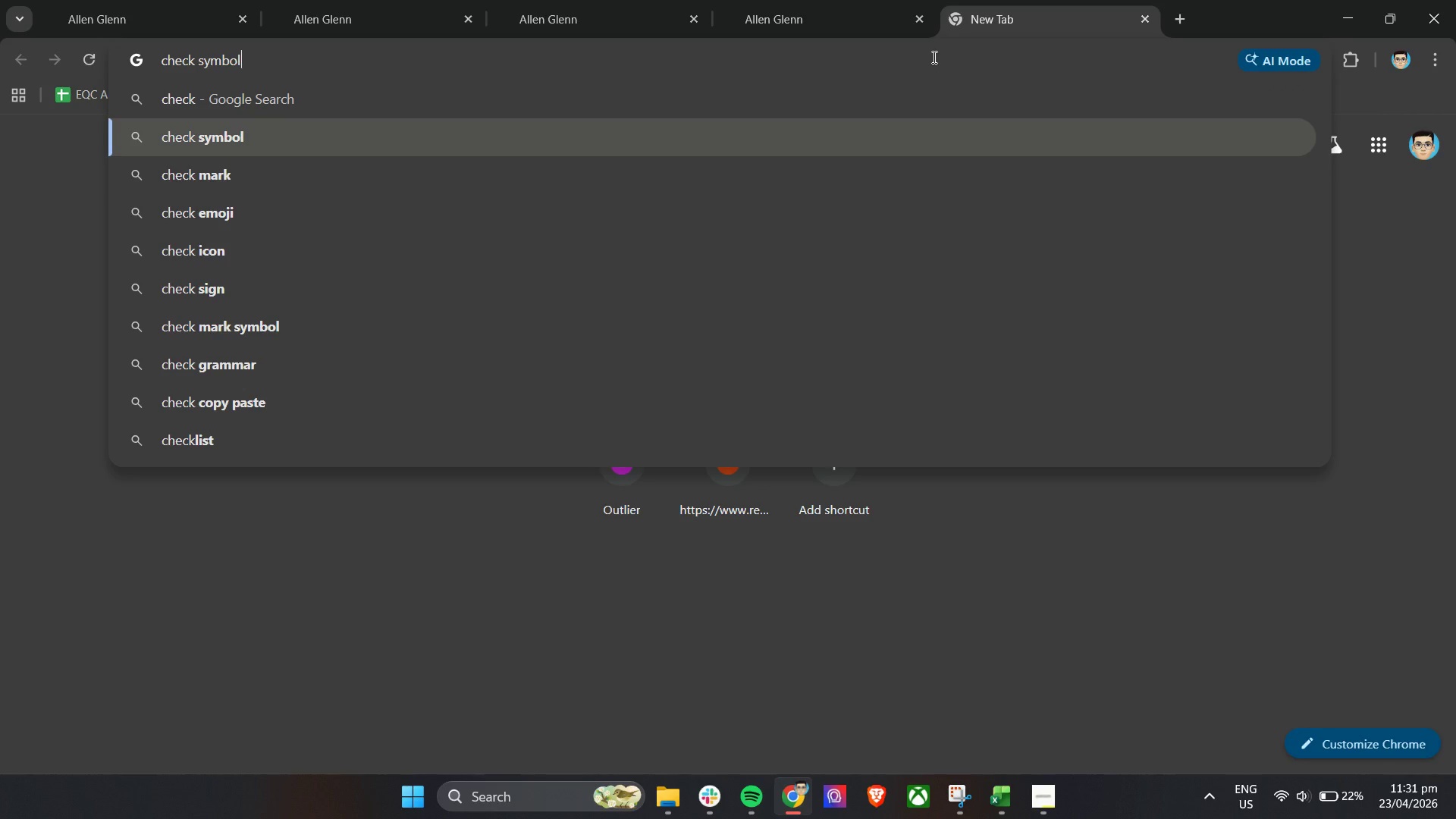 
key(ArrowDown)
 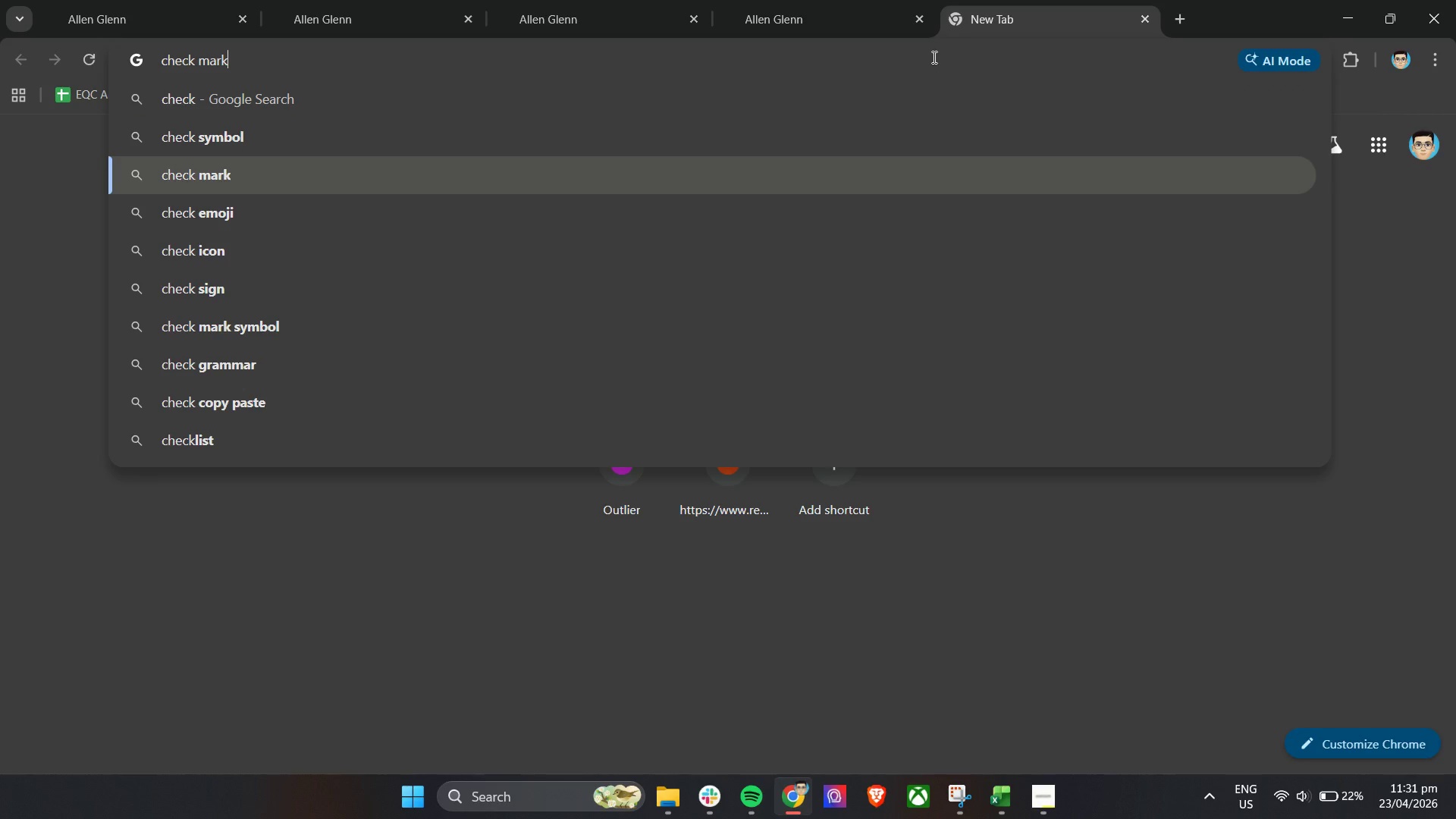 
key(ArrowDown)
 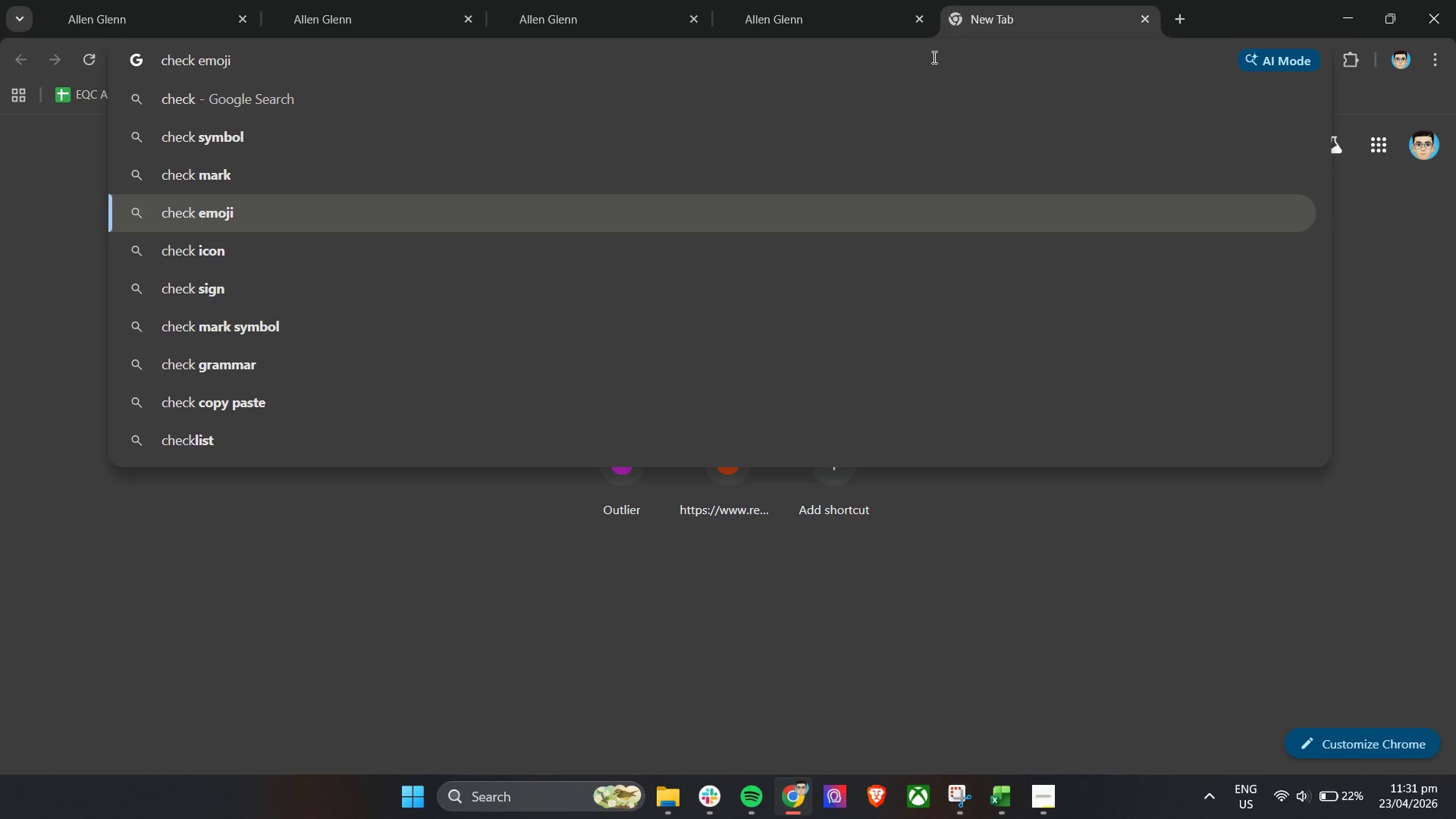 
key(ArrowUp)
 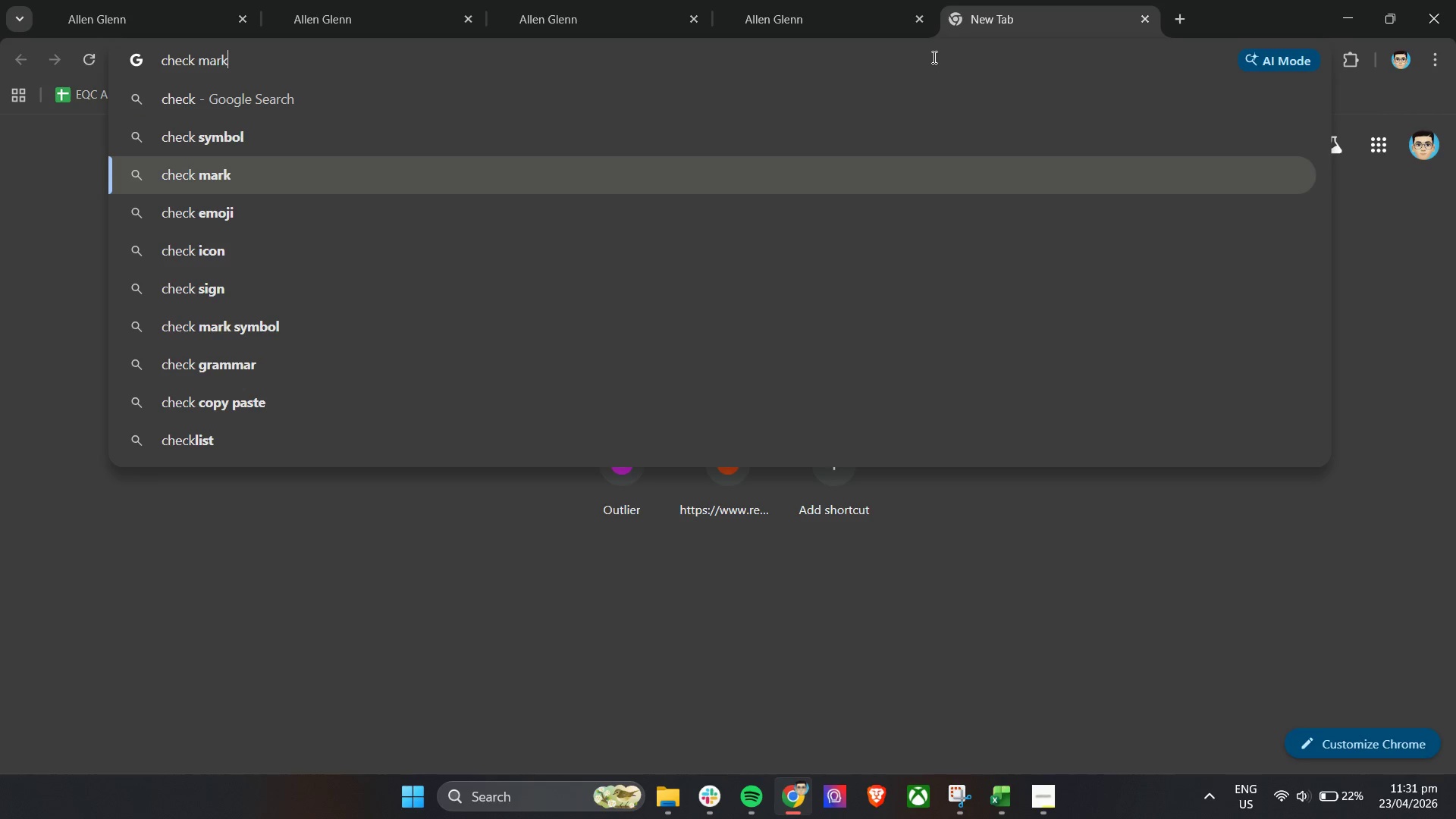 
key(ArrowUp)
 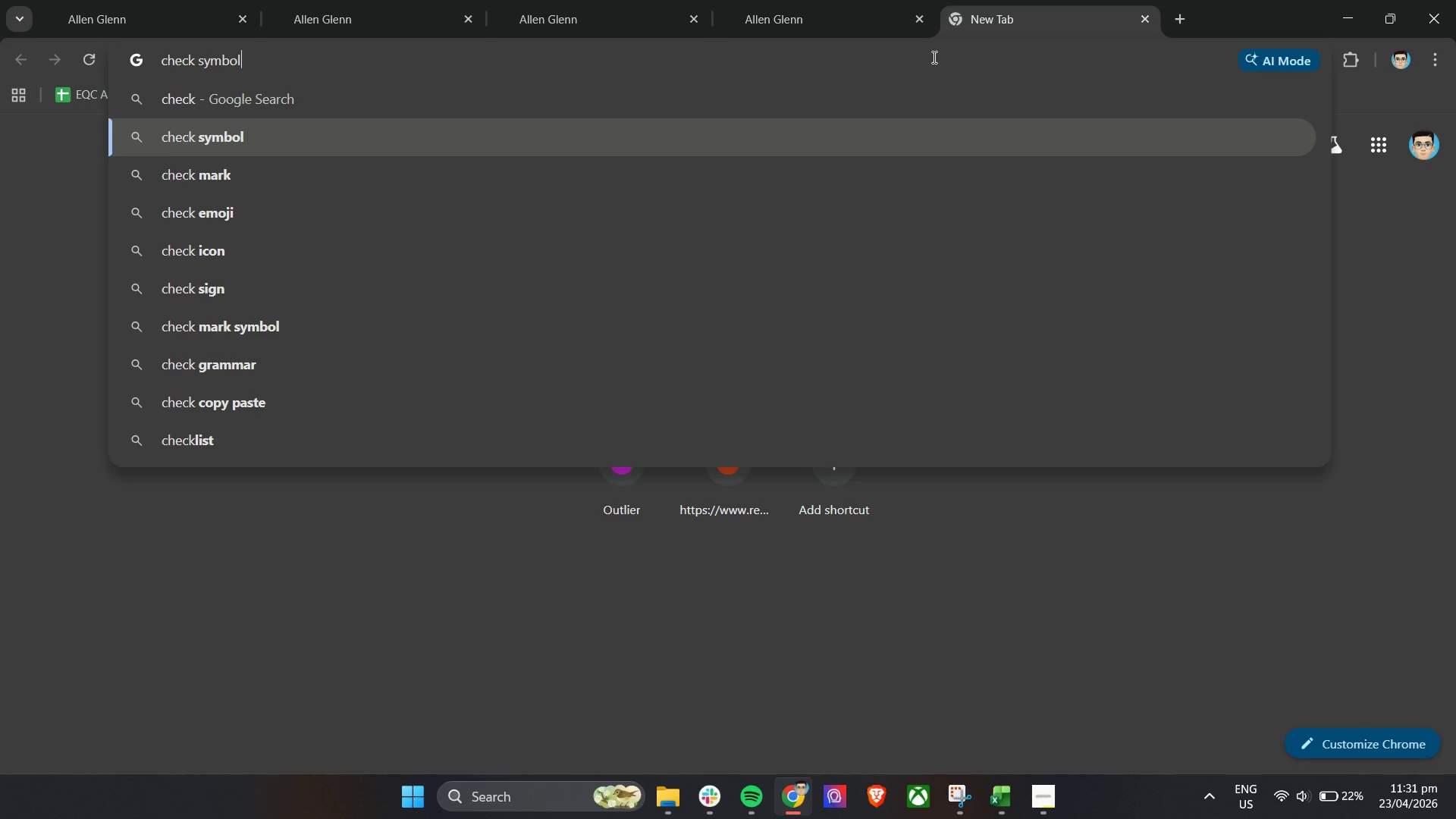 
key(Enter)
 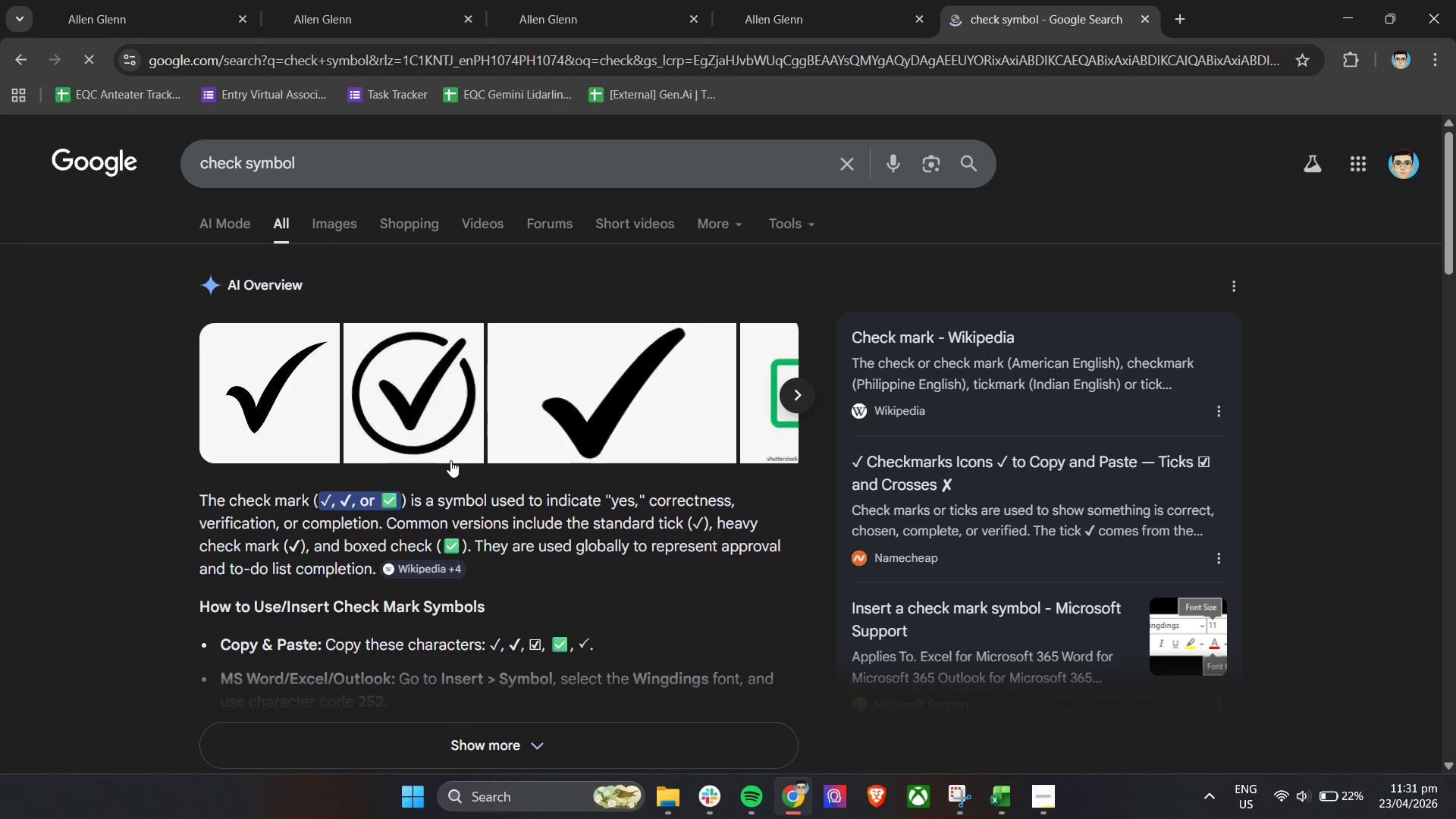 
left_click_drag(start_coordinate=[347, 504], to_coordinate=[343, 503])
 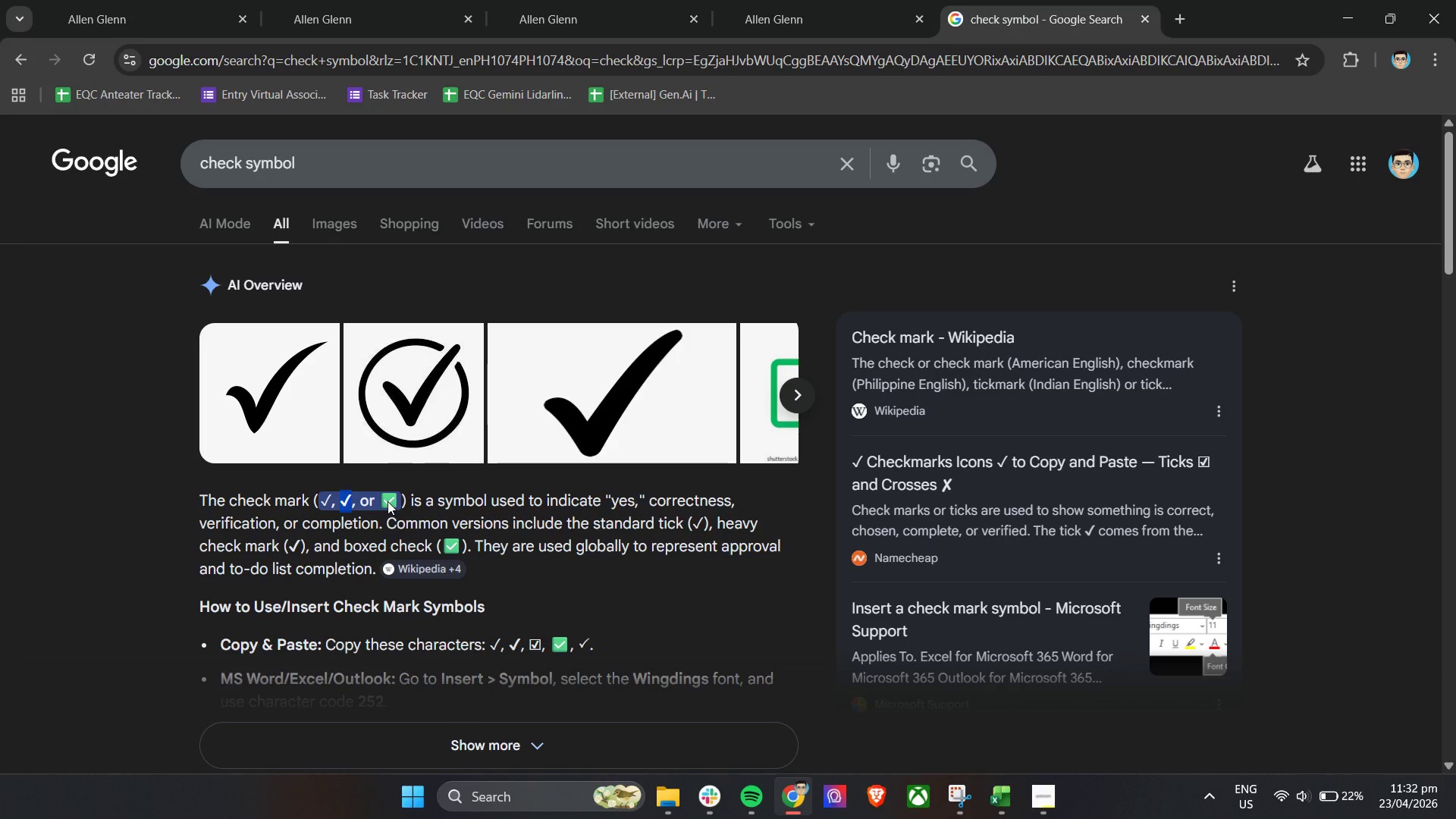 
key(Control+C)
 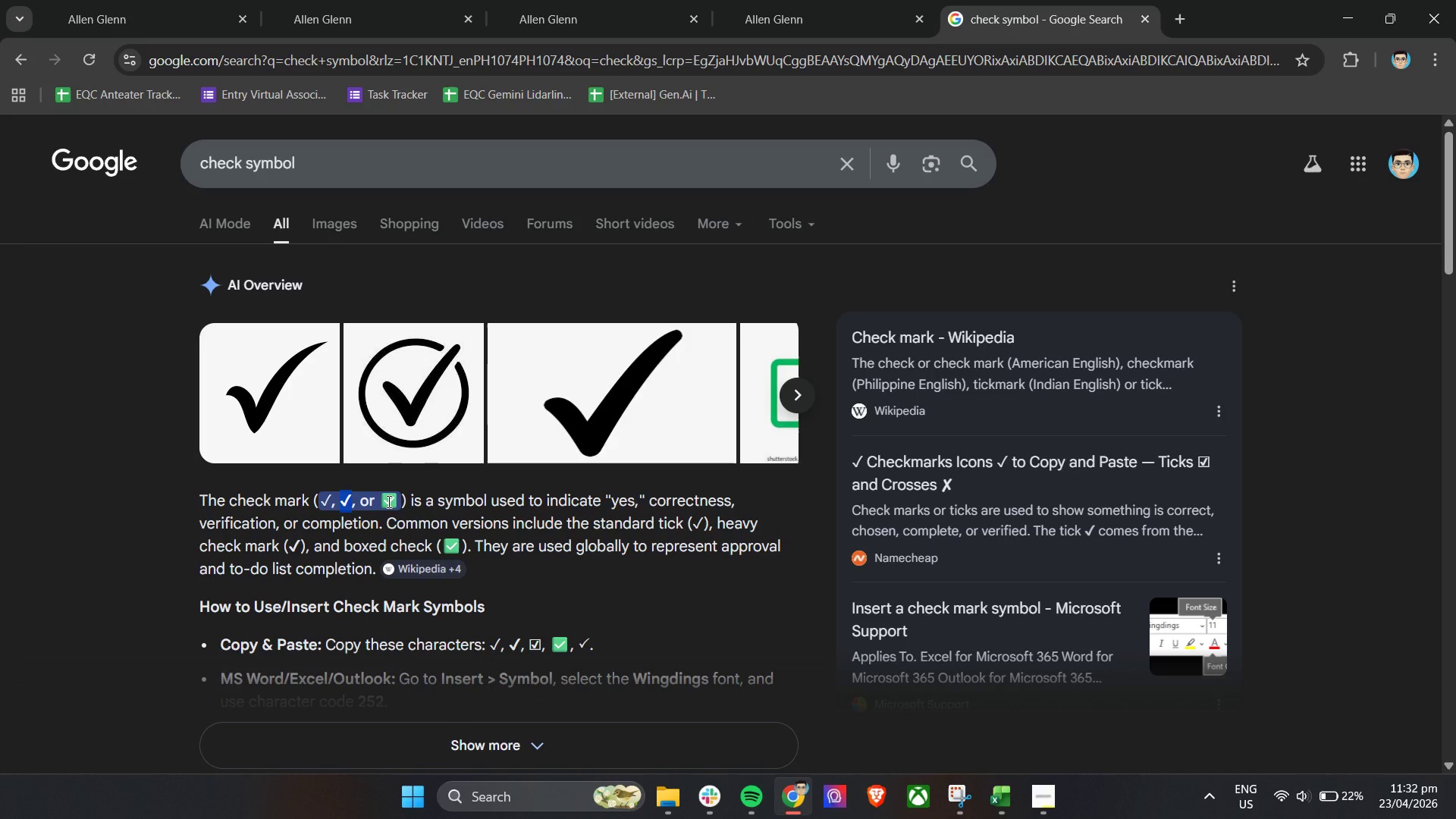 
key(Control+C)
 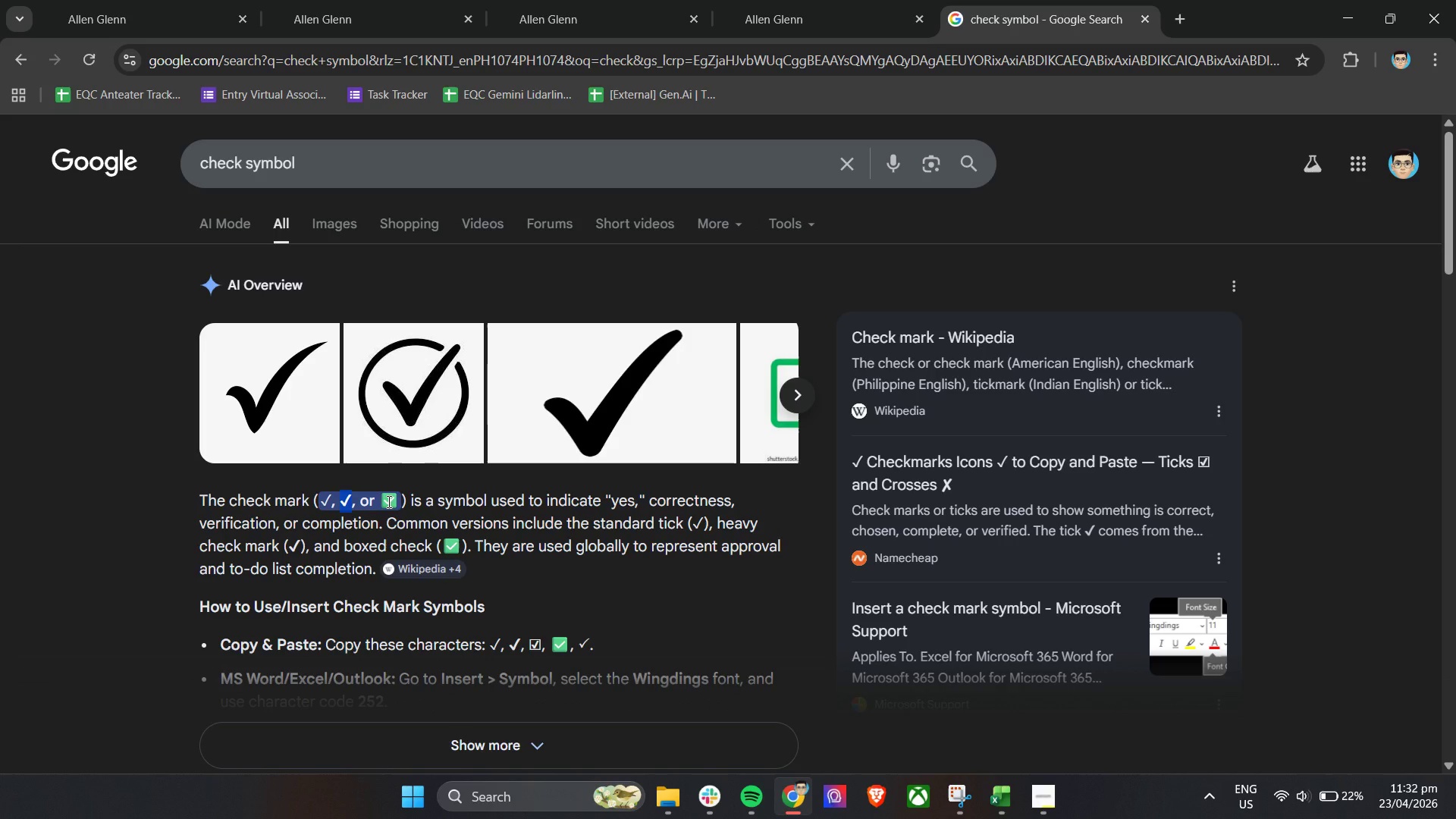 
key(Control+C)
 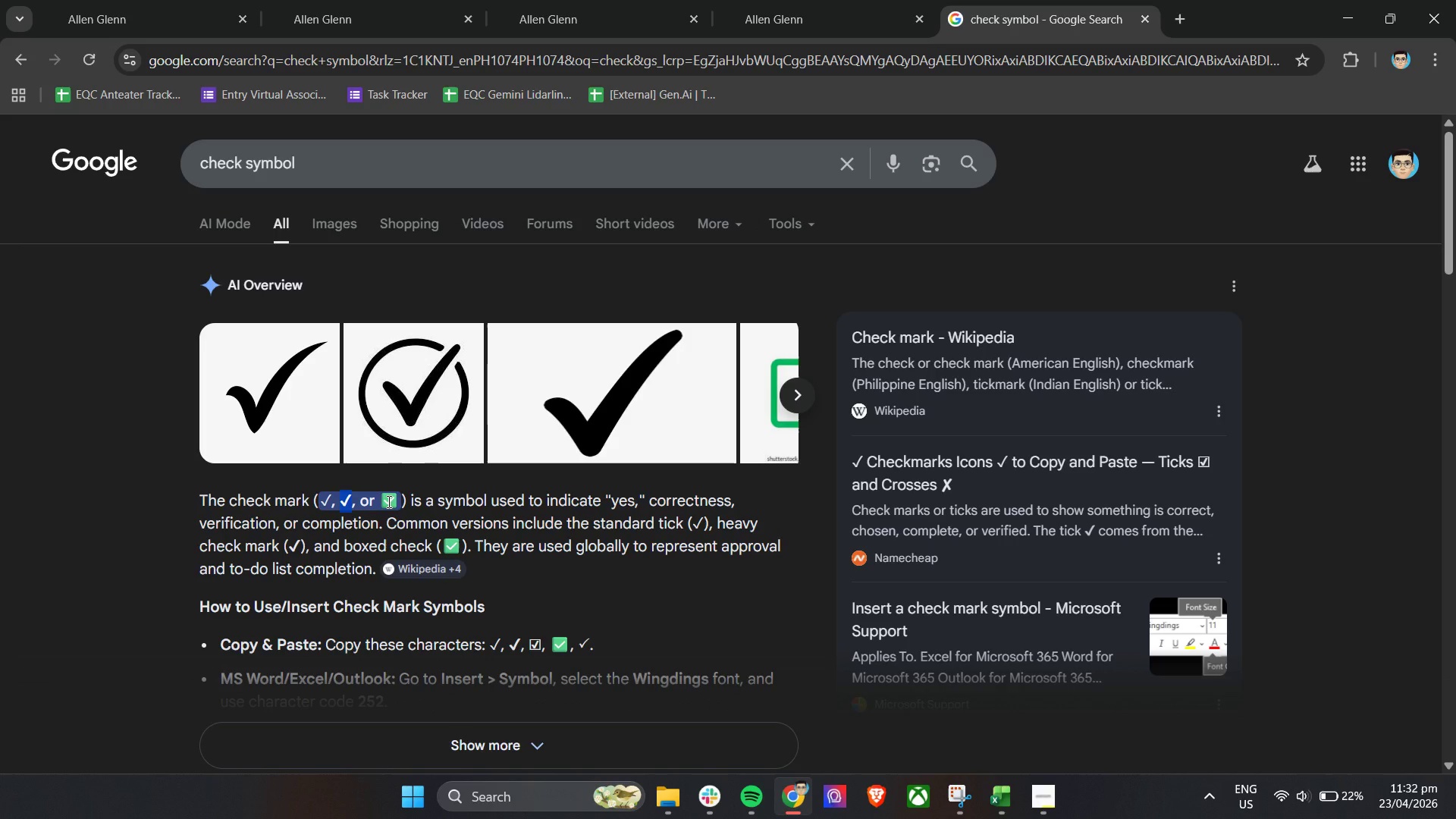 
key(Control+C)
 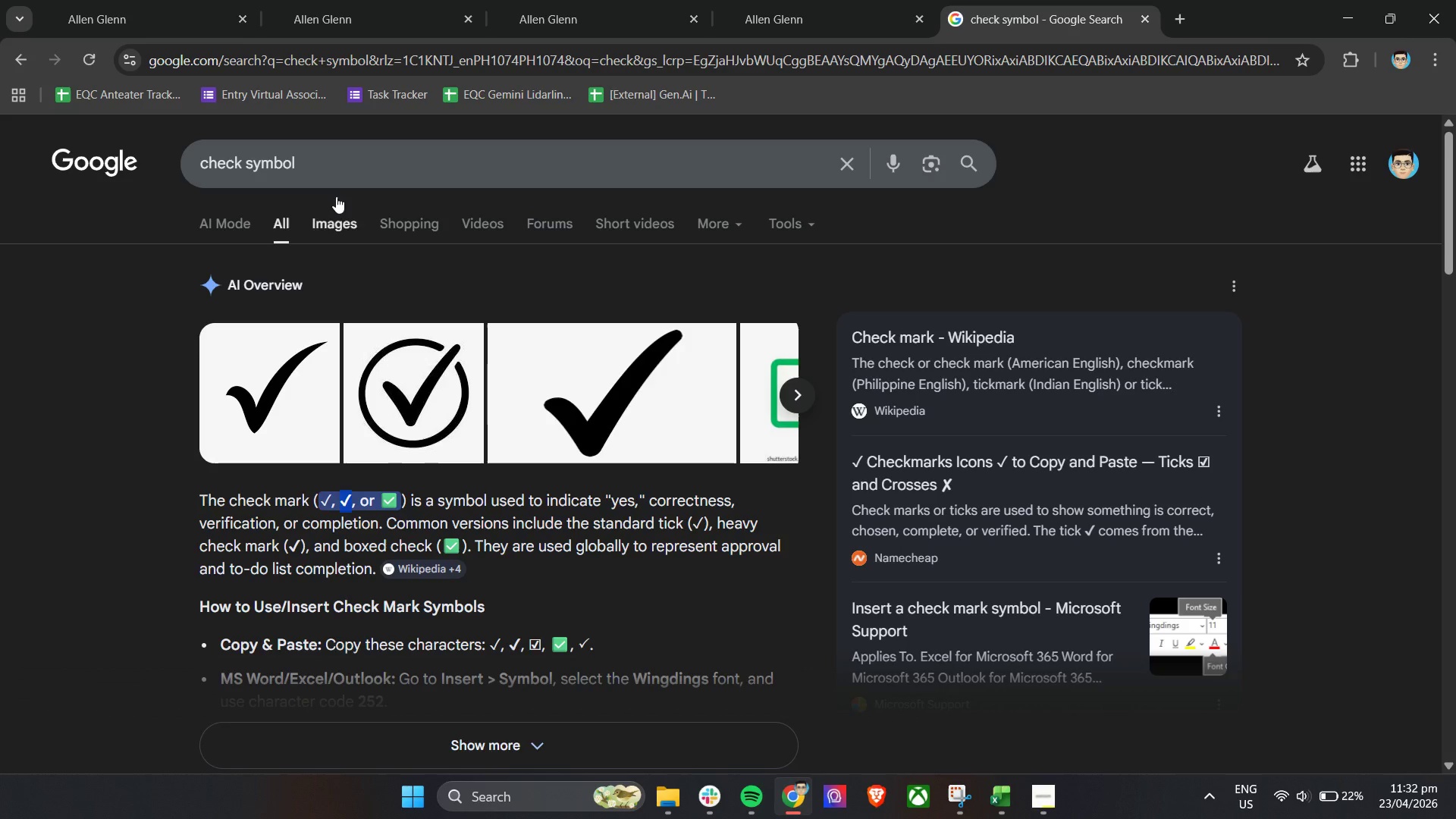 
left_click([340, 177])
 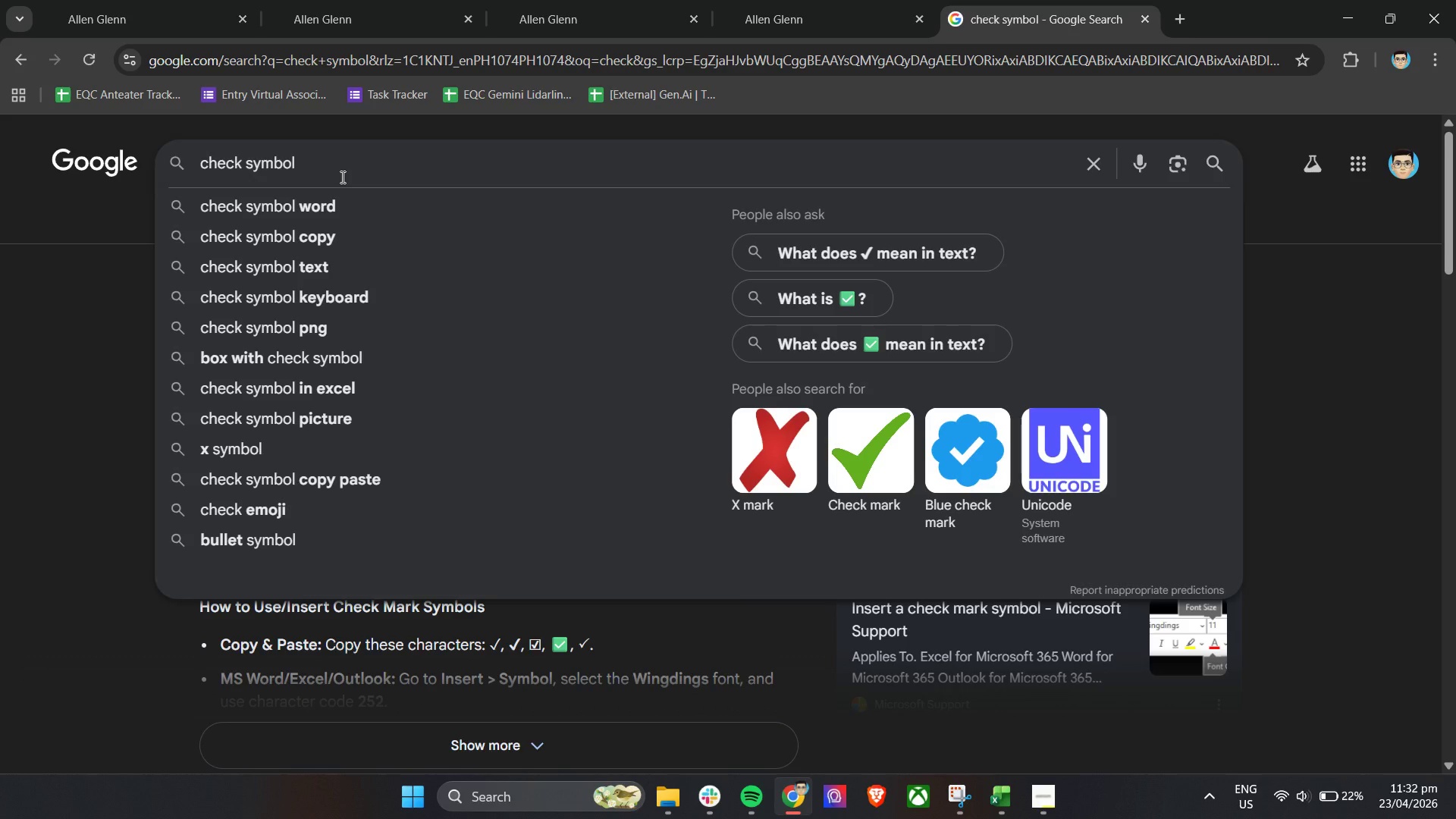 
key(Space)
 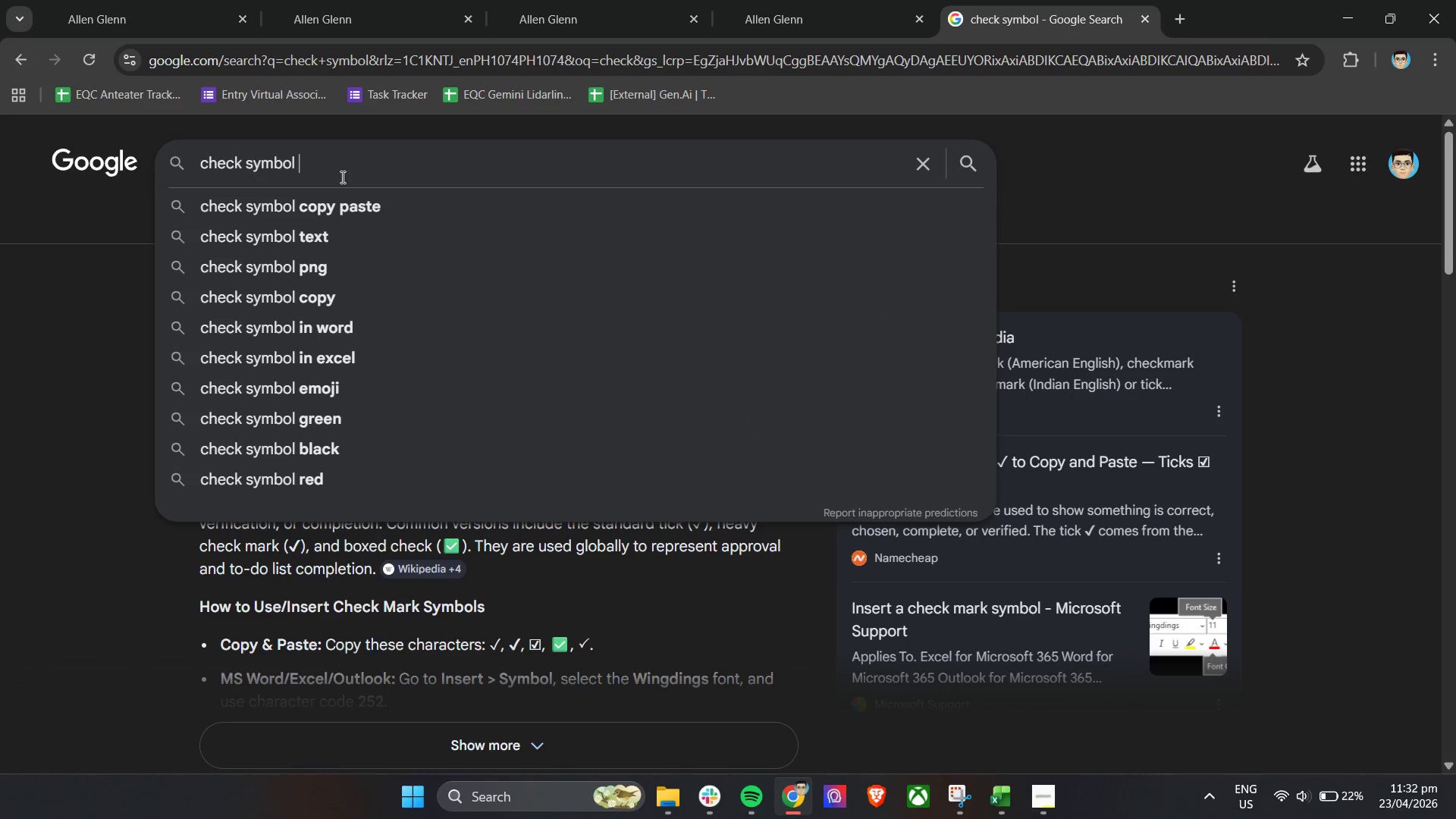 
key(Control+V)
 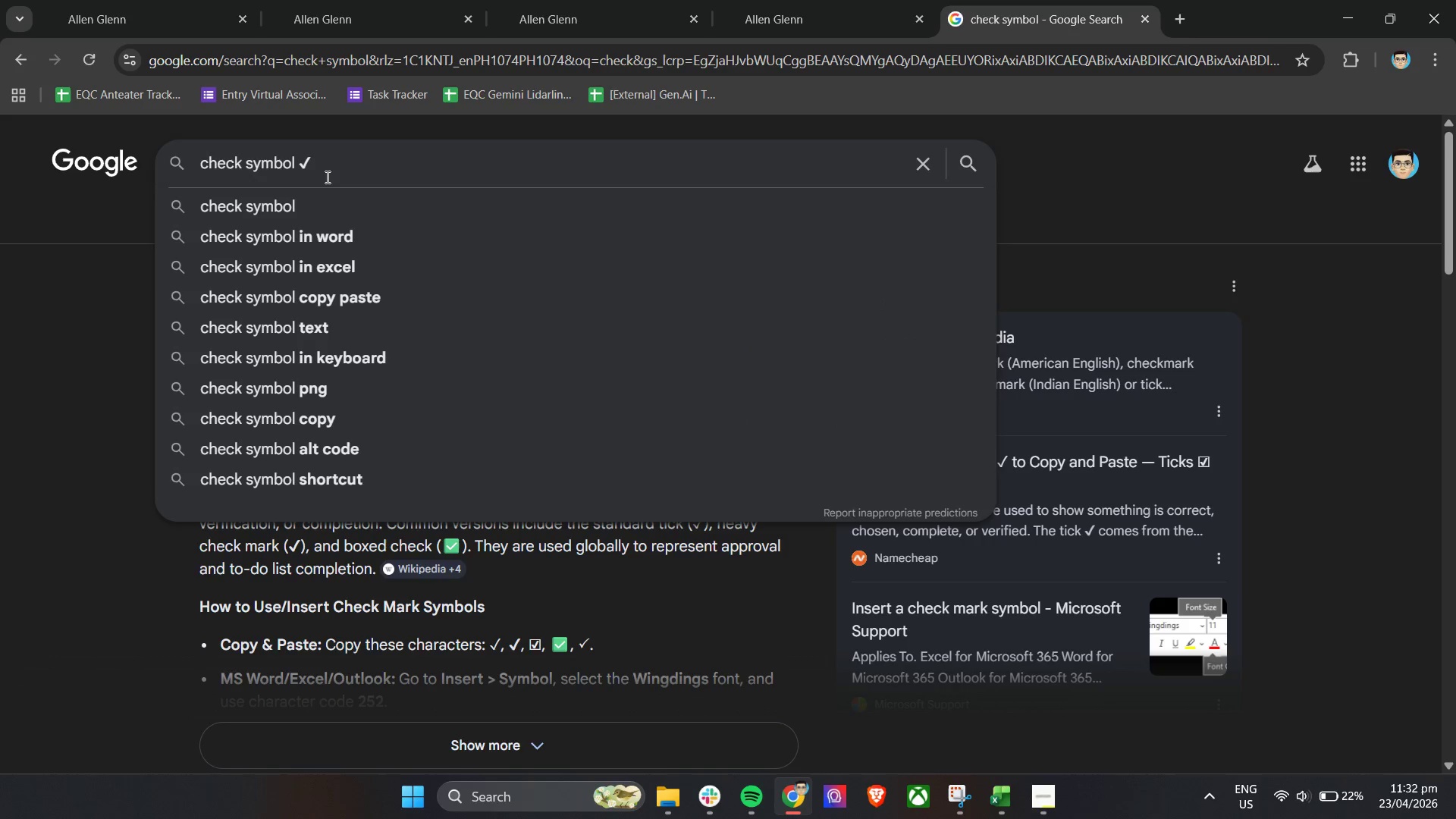 
left_click_drag(start_coordinate=[322, 169], to_coordinate=[301, 167])
 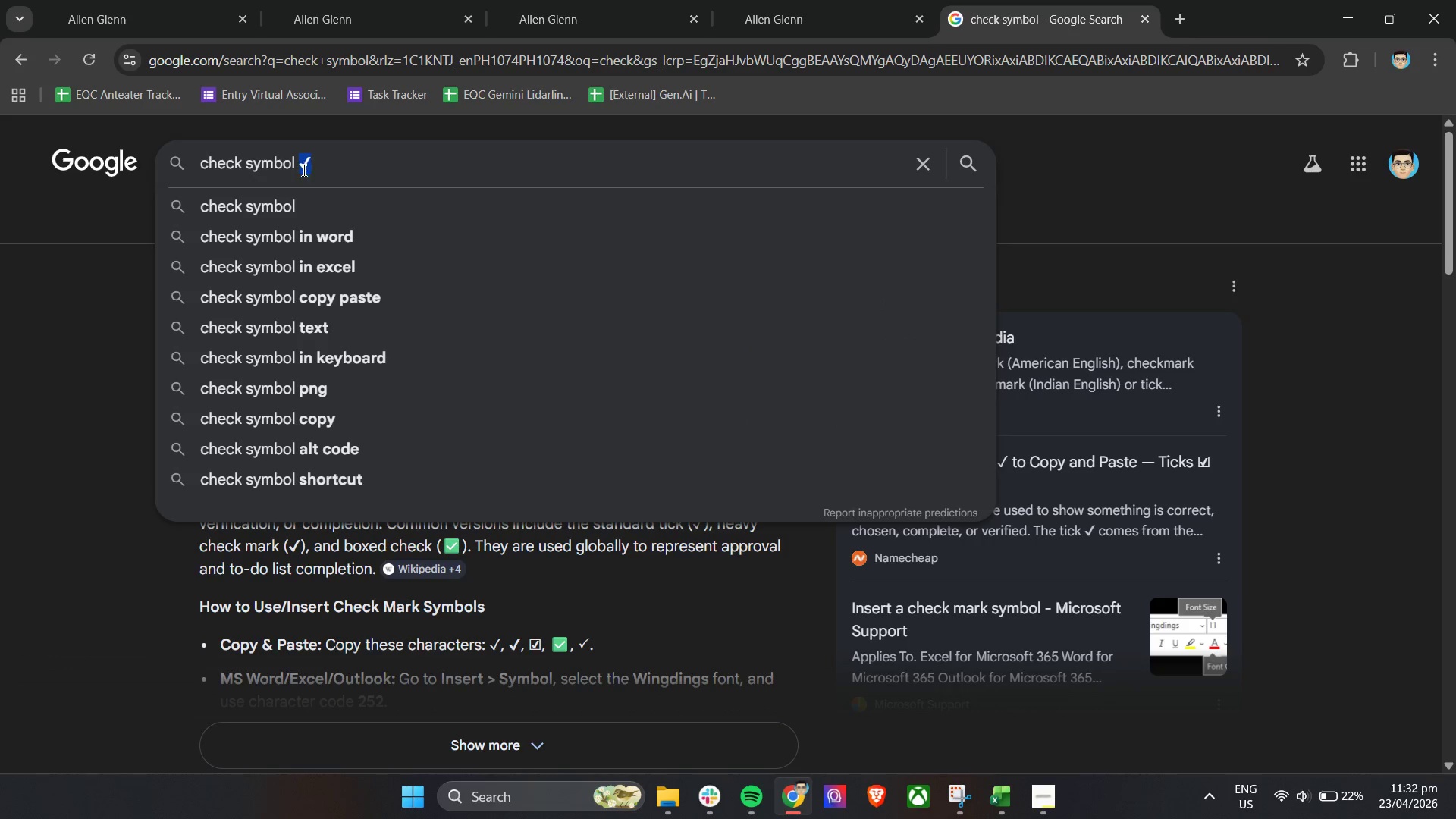 
key(Control+C)
 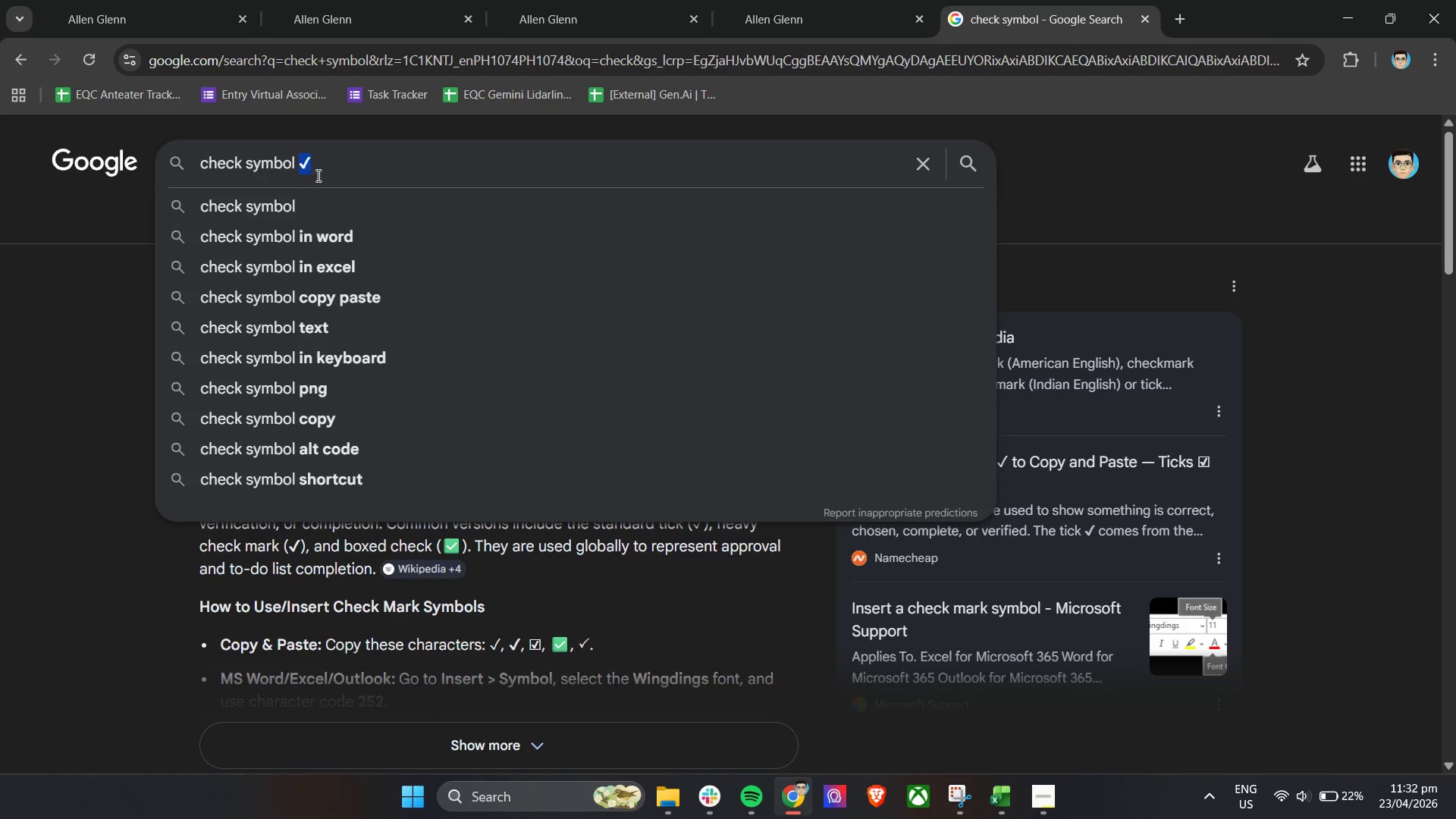 
key(Control+C)
 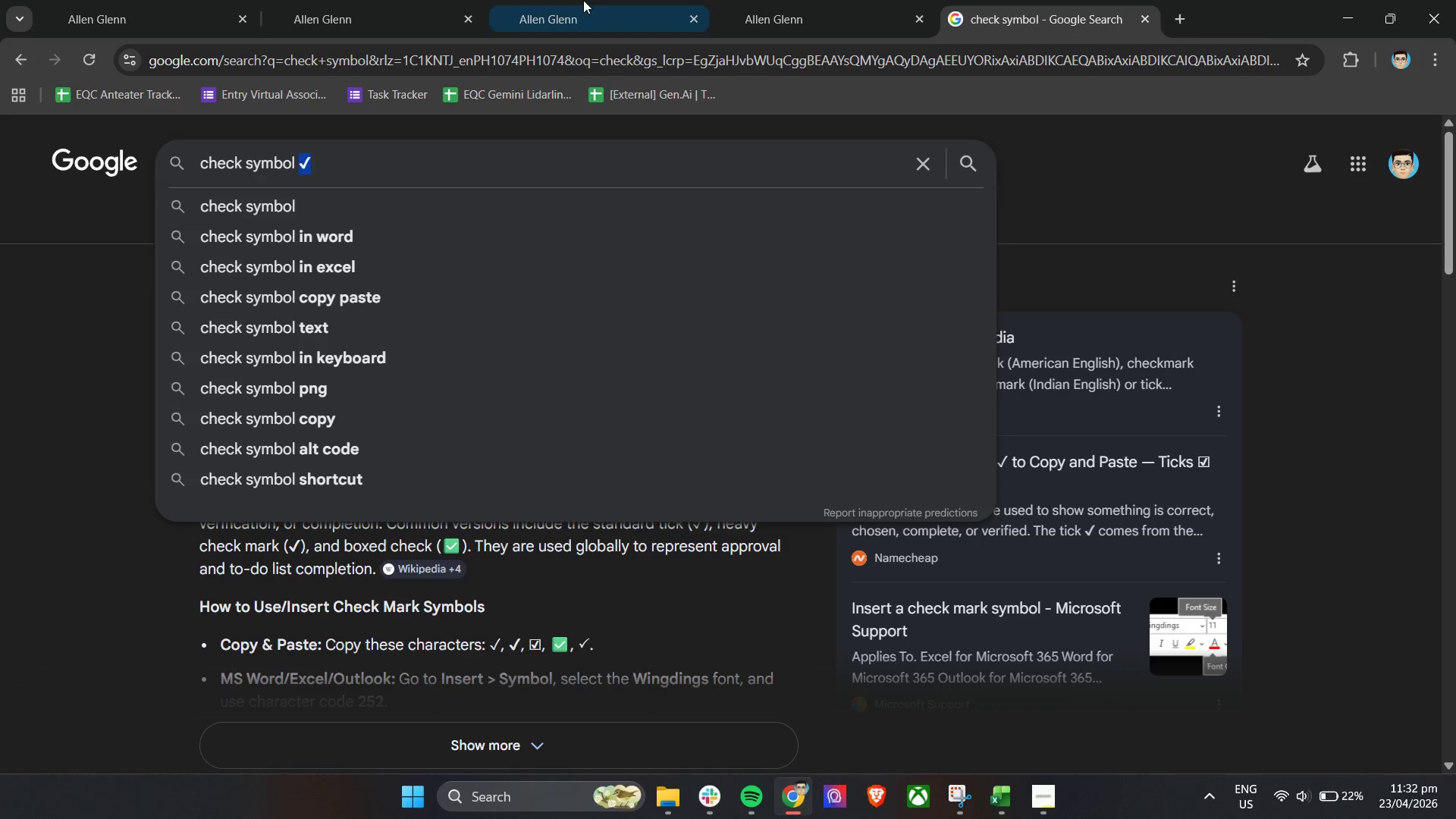 
key(Control+C)
 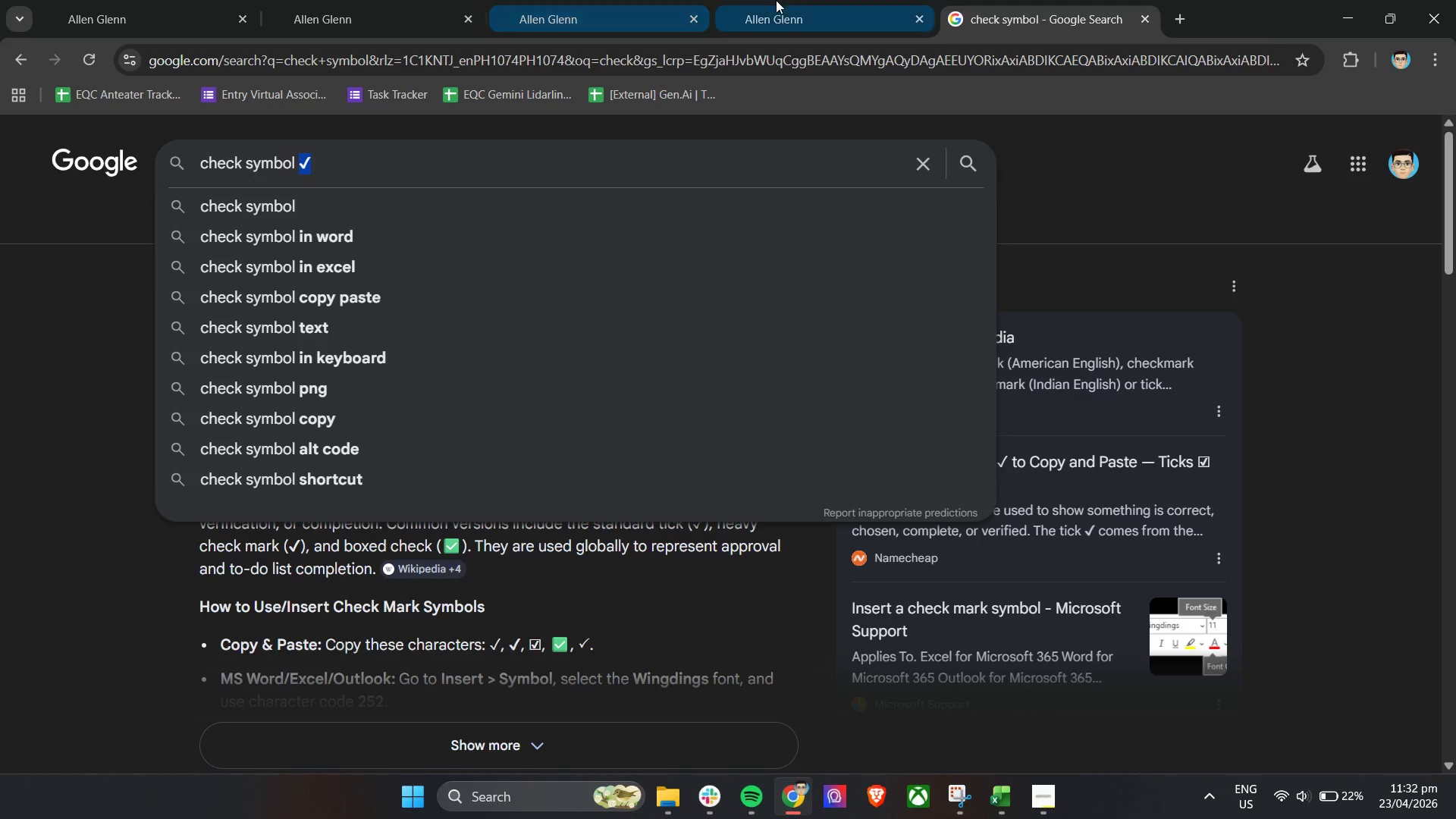 
left_click([776, 0])
 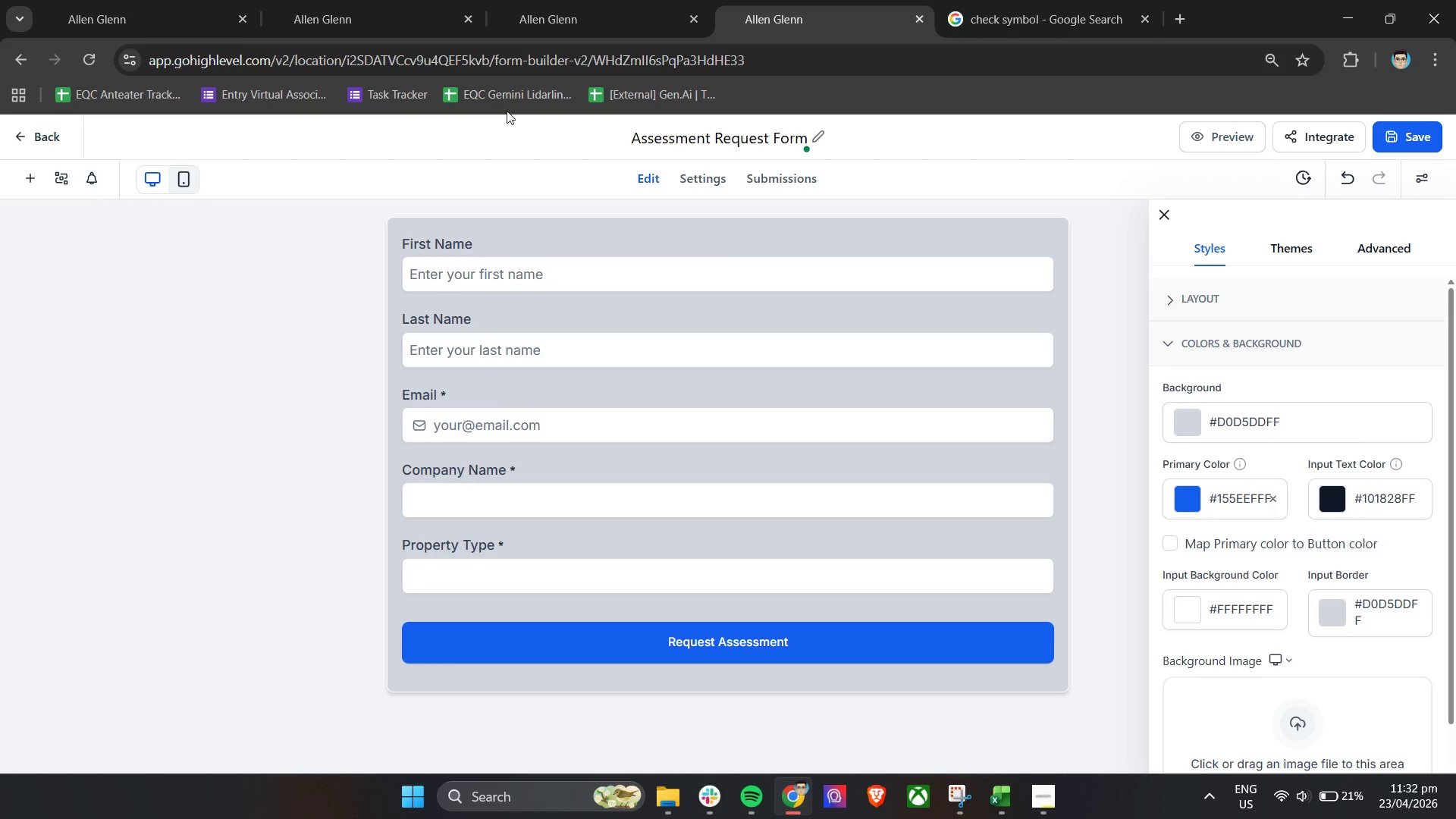 
left_click([567, 0])
 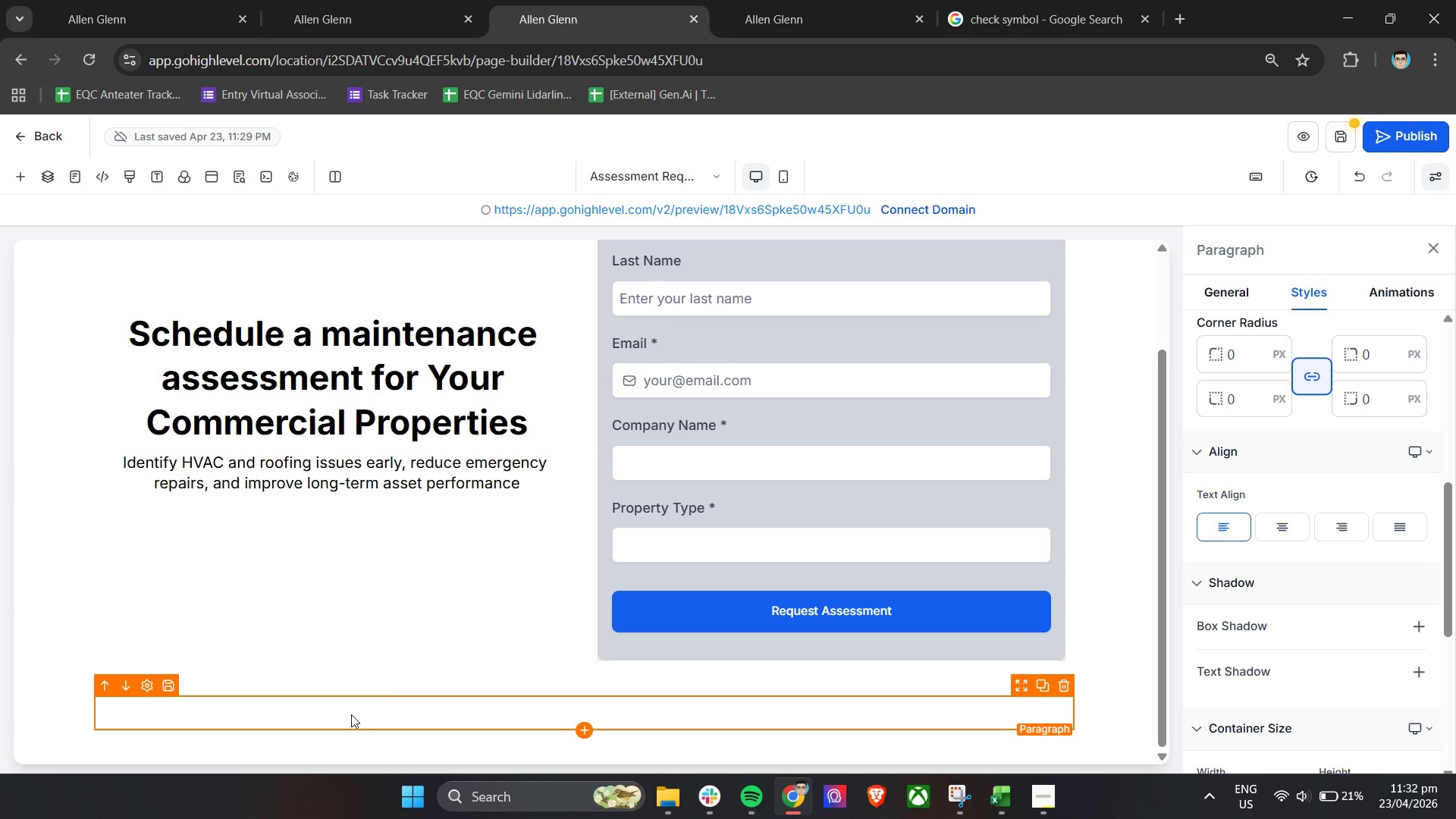 
double_click([351, 714])
 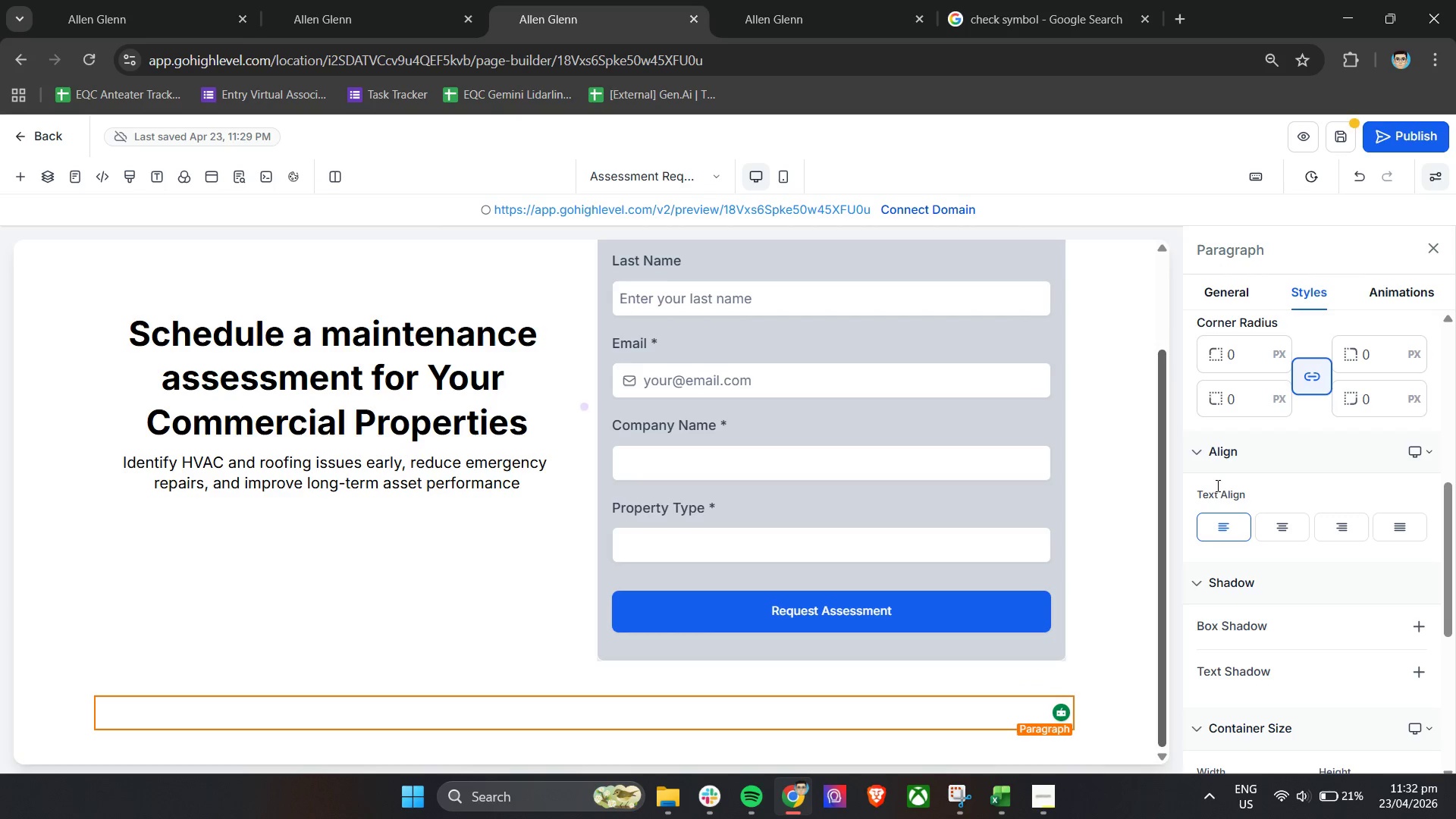 
scroll: coordinate [1374, 614], scroll_direction: down, amount: 8.0
 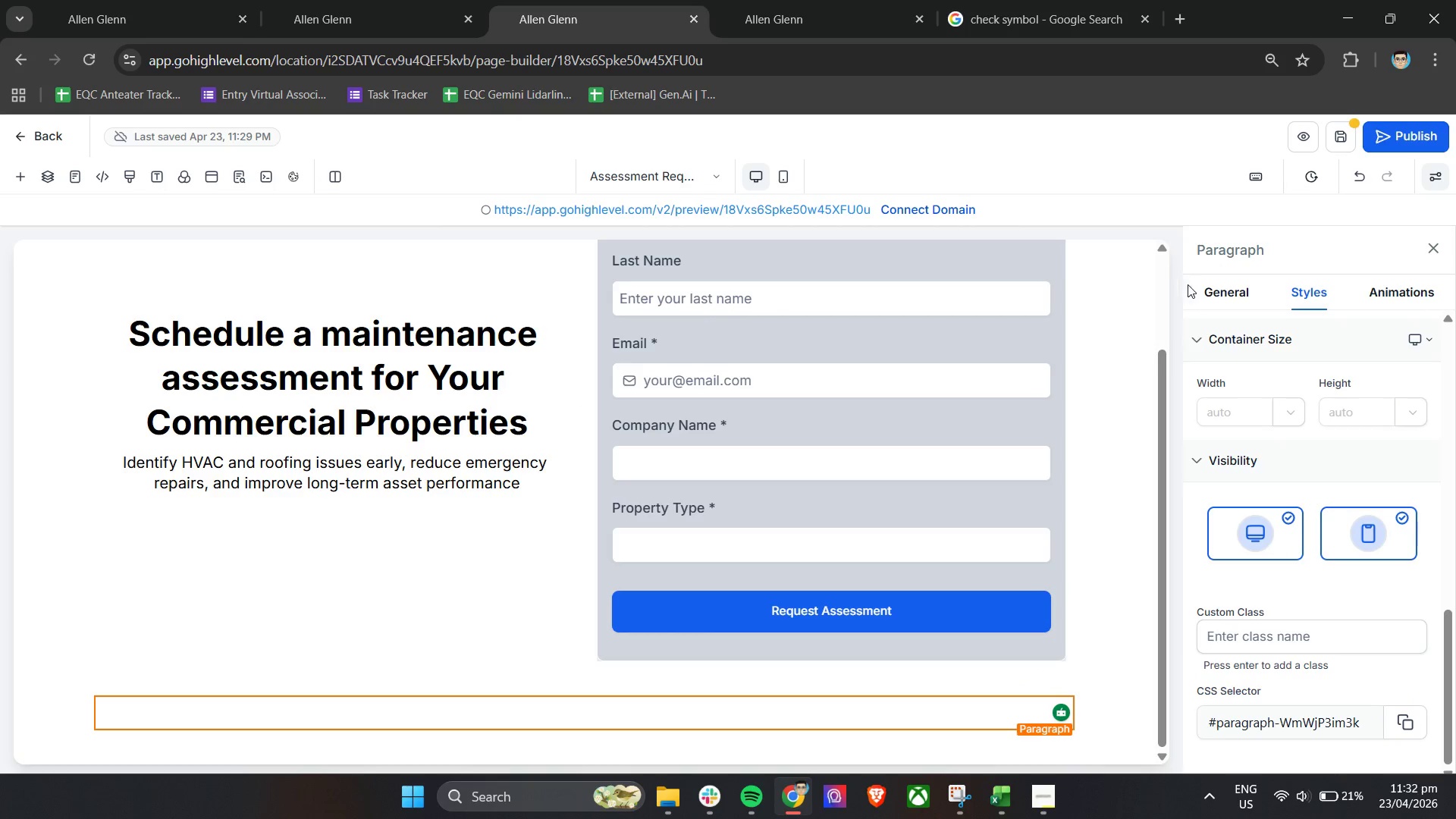 
left_click([1230, 296])
 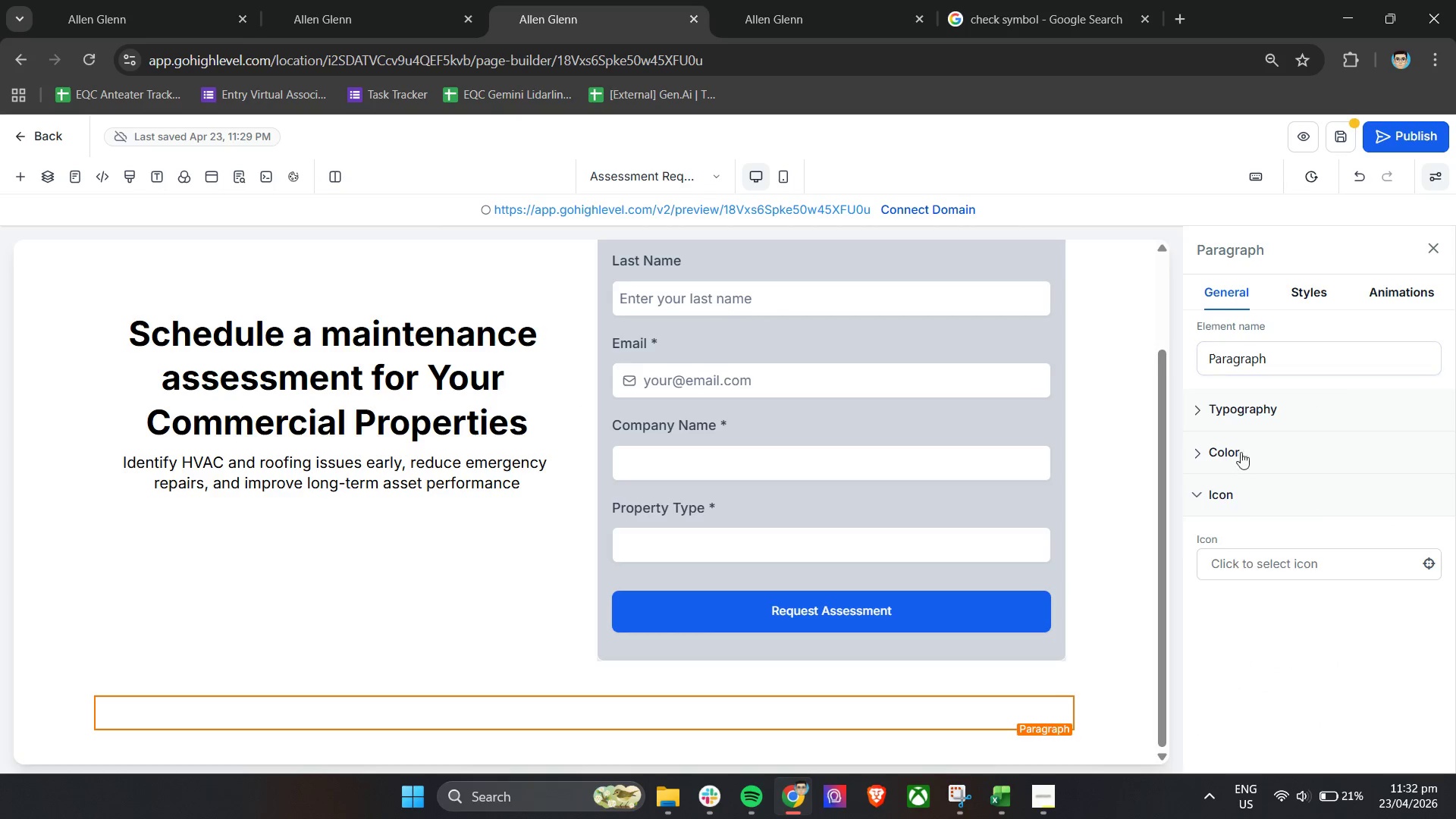 
left_click([1215, 411])
 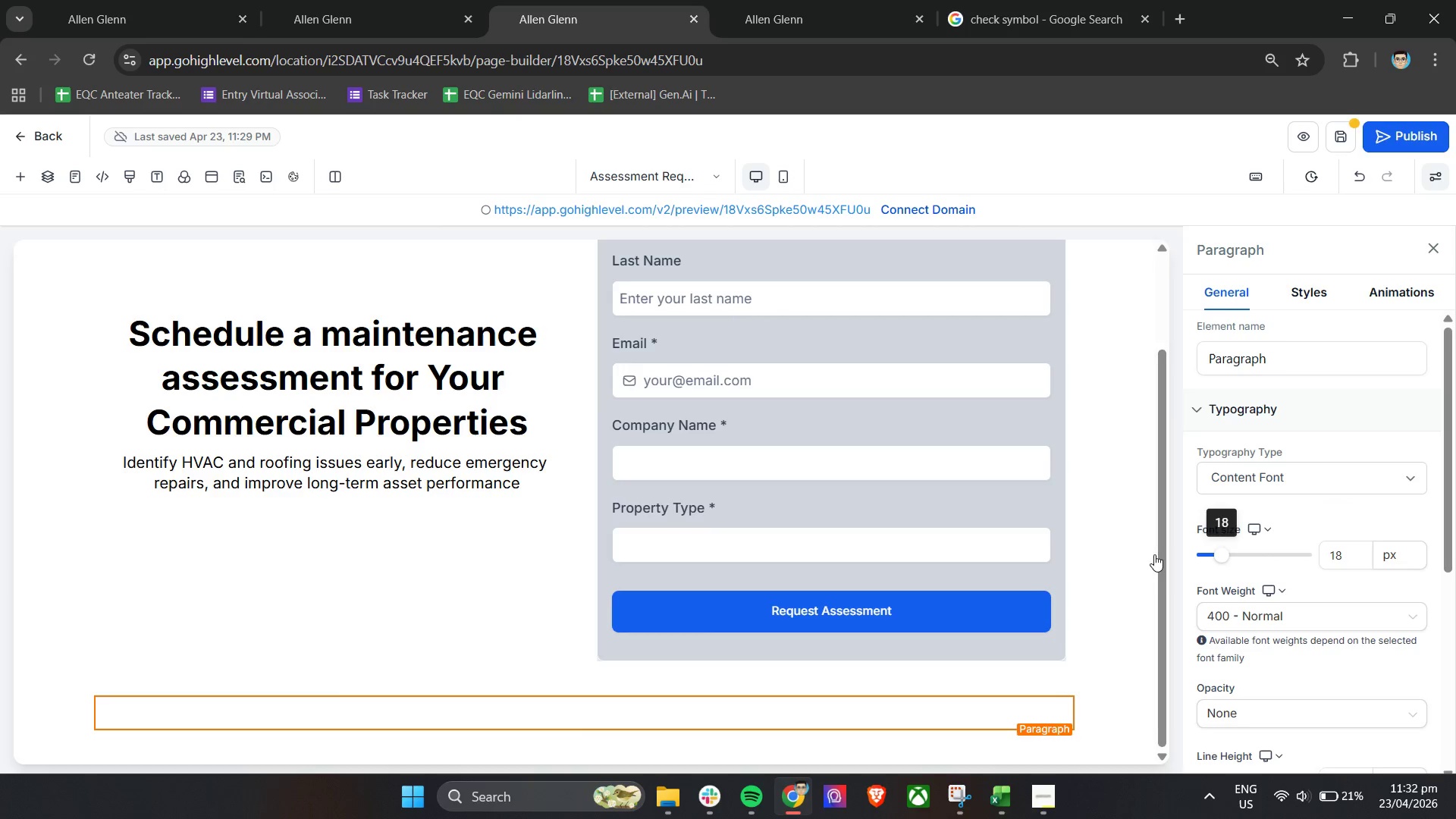 
left_click([370, 464])
 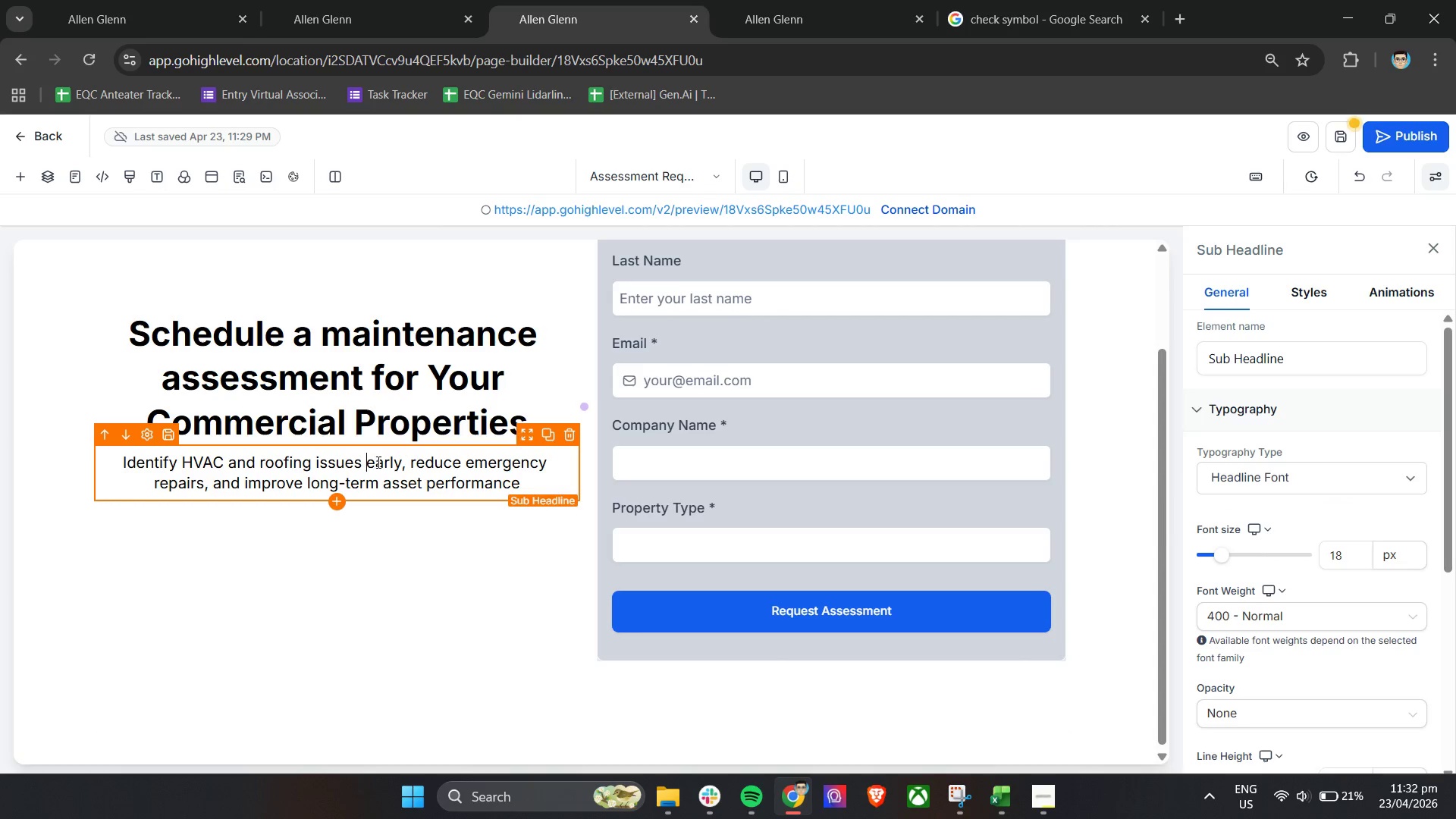 
scroll: coordinate [494, 541], scroll_direction: down, amount: 3.0
 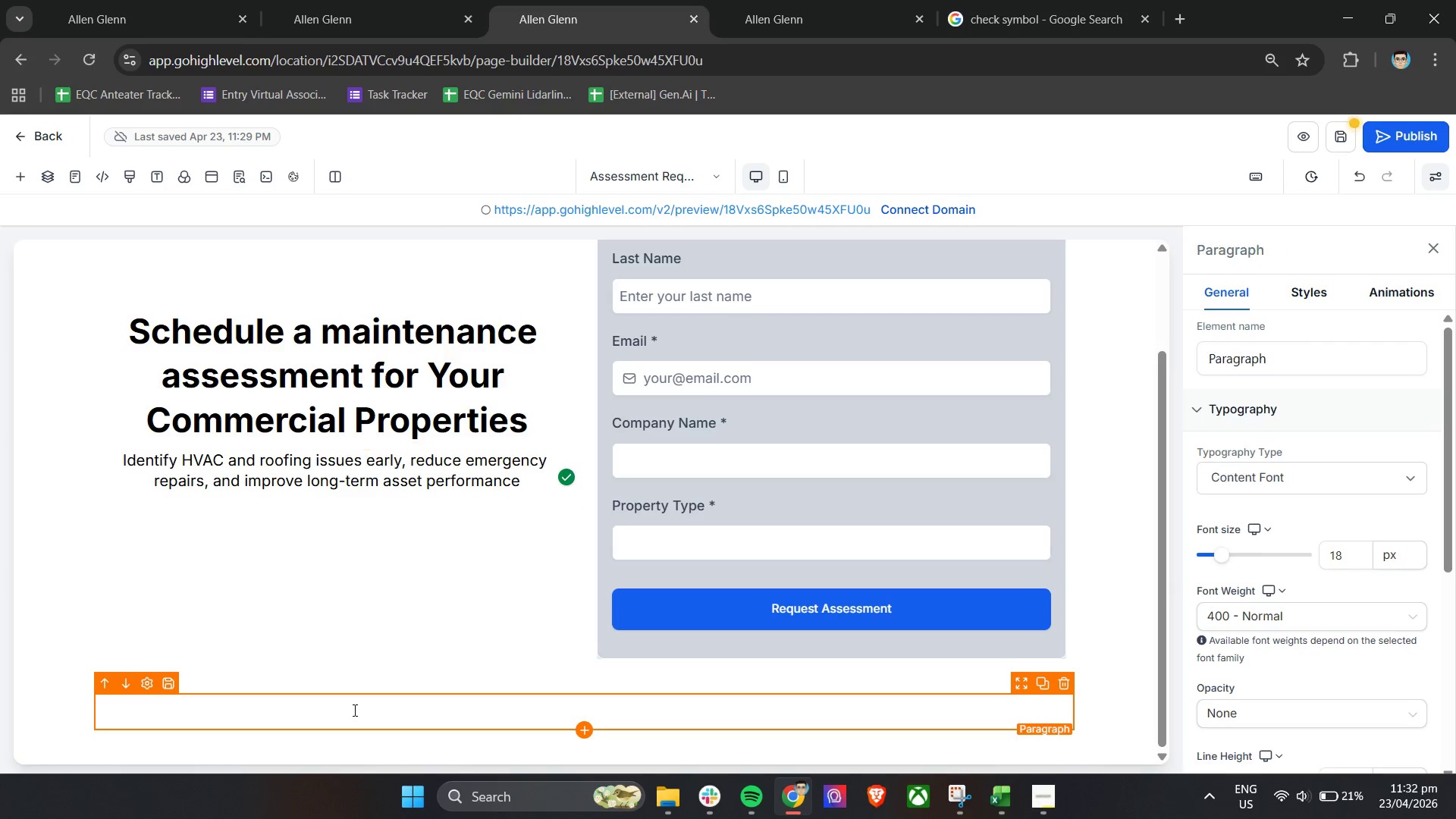 
double_click([353, 710])
 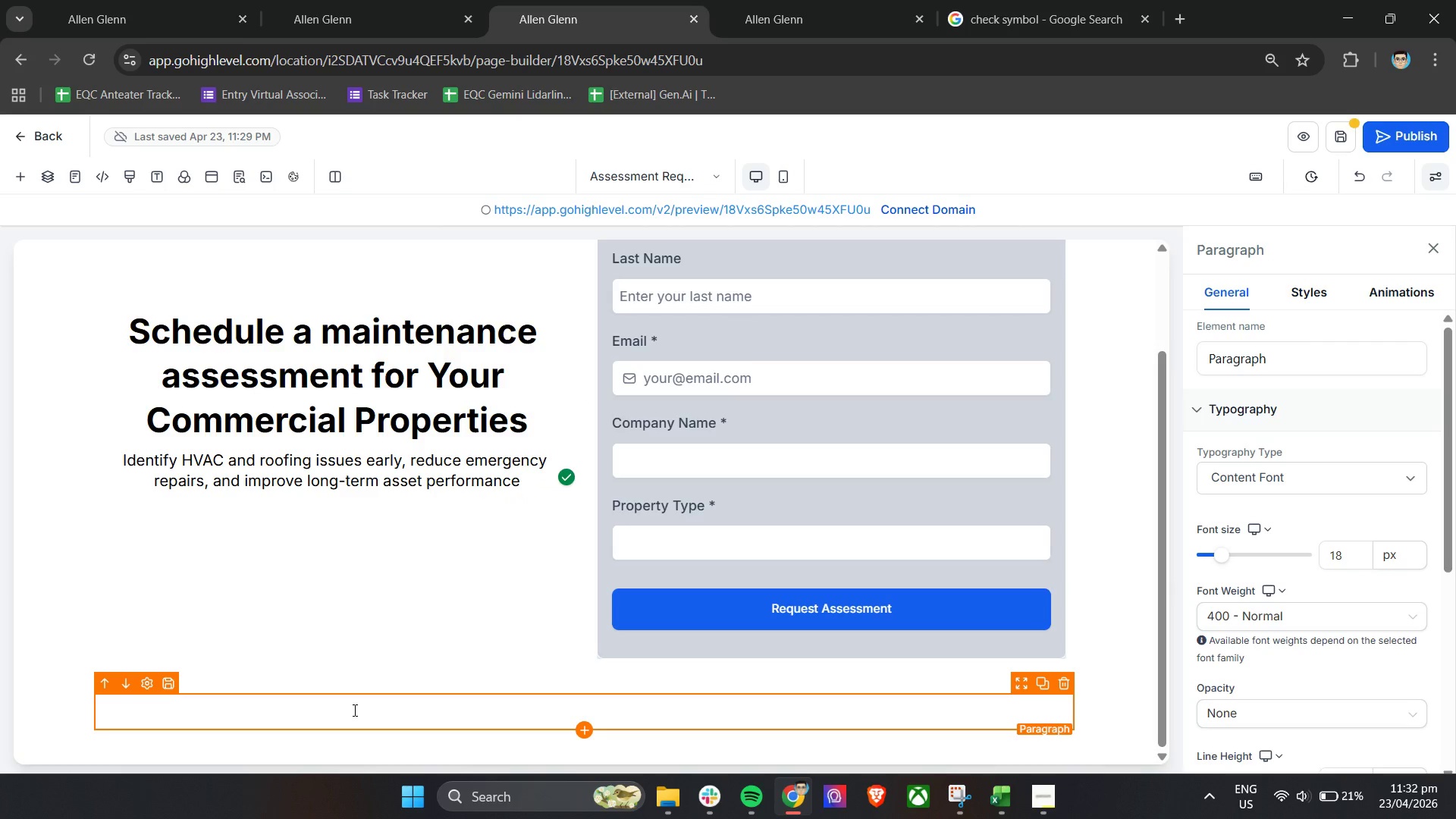 
triple_click([353, 710])
 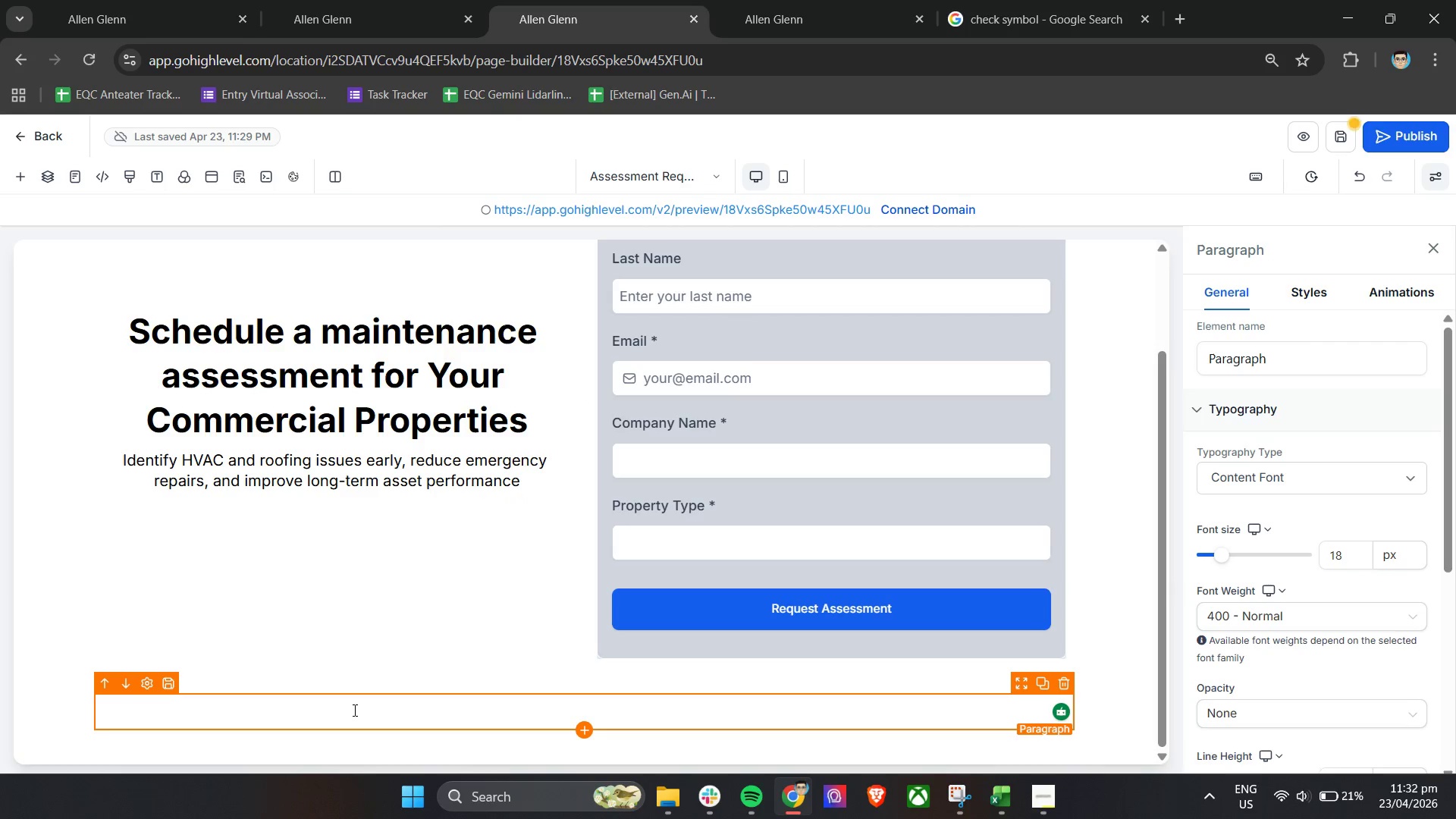 
key(Control+V)
 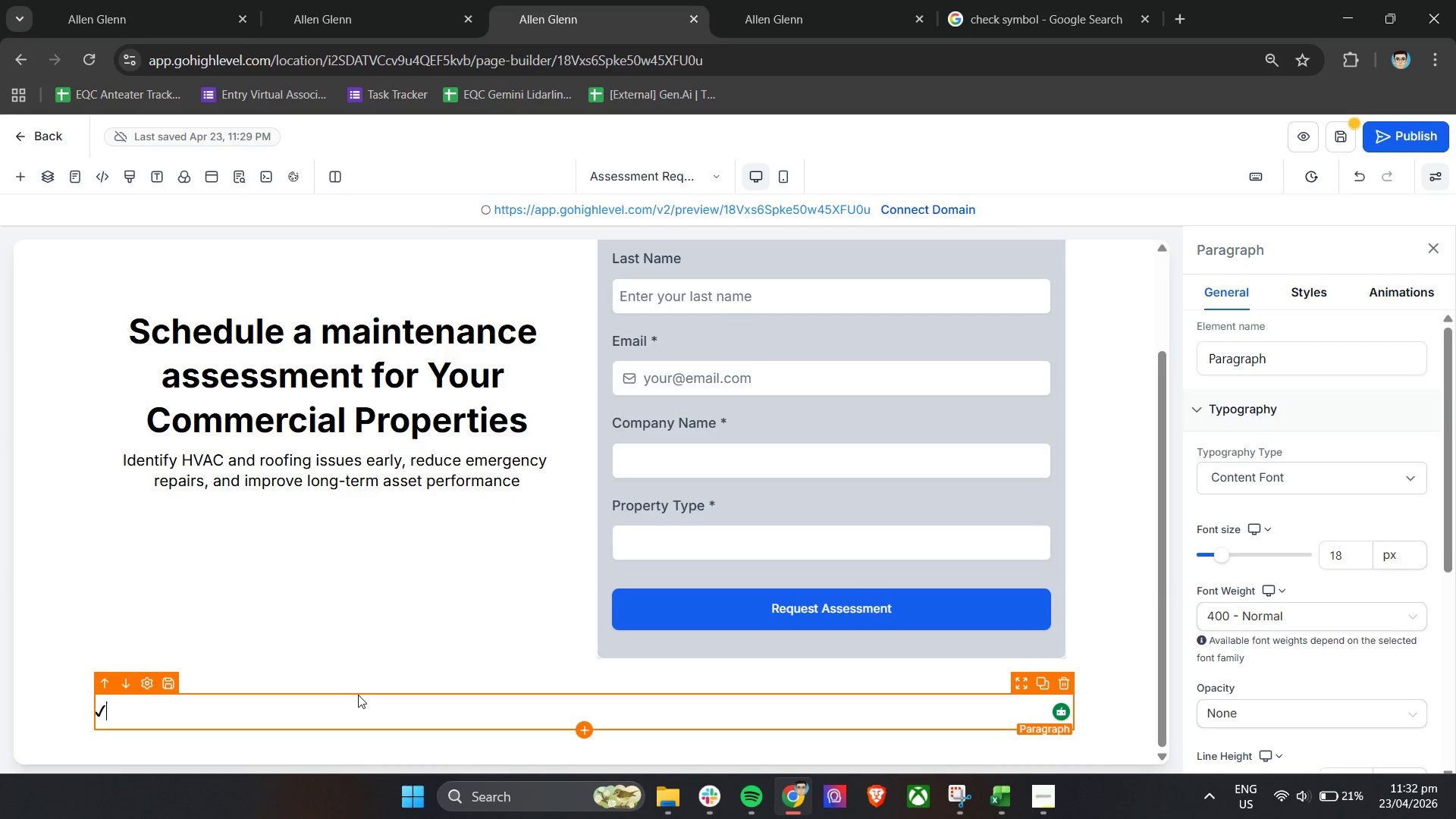 
type( Reduce unexpected HVAC breakdowns)
 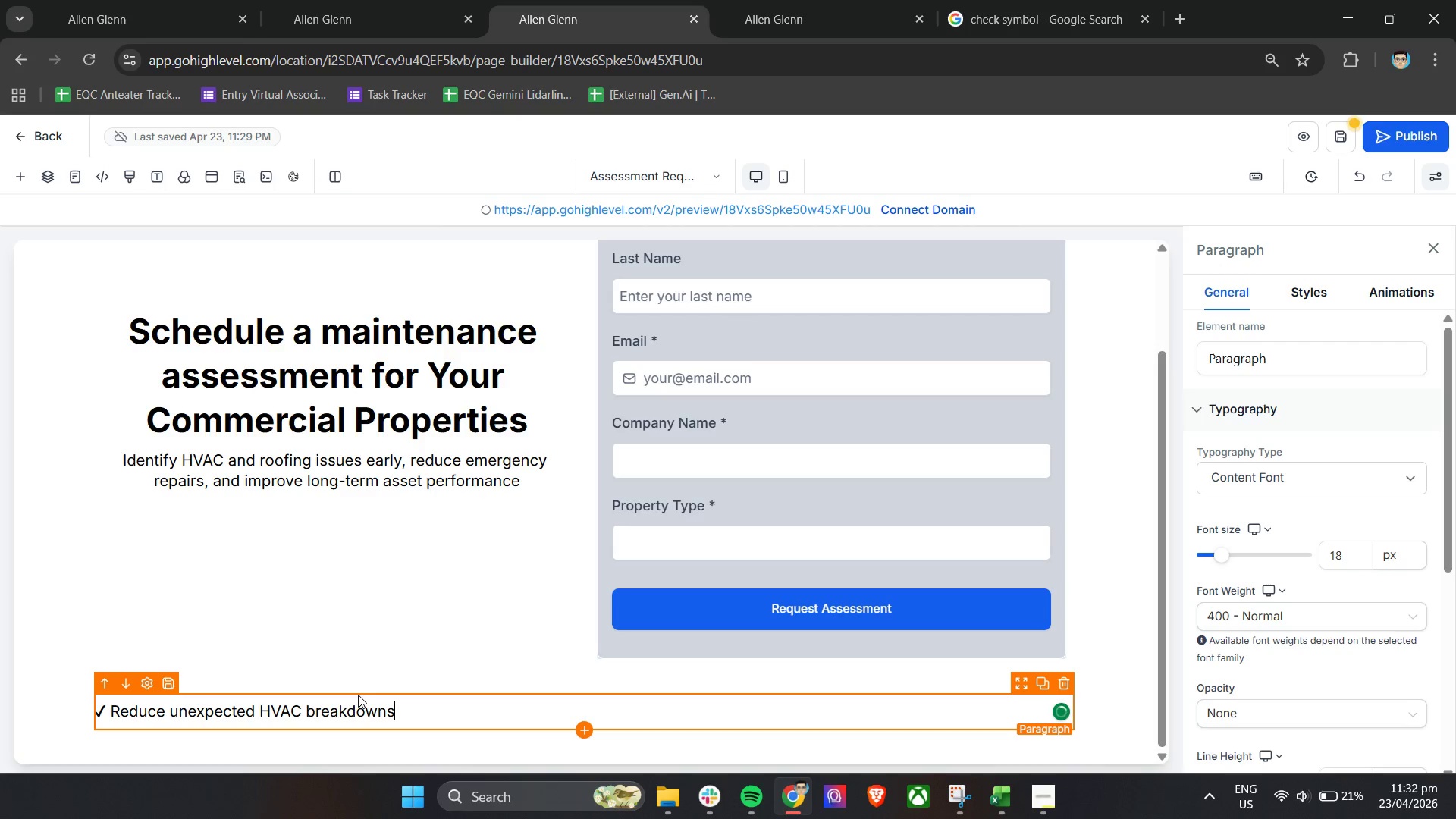 
key(Enter)
 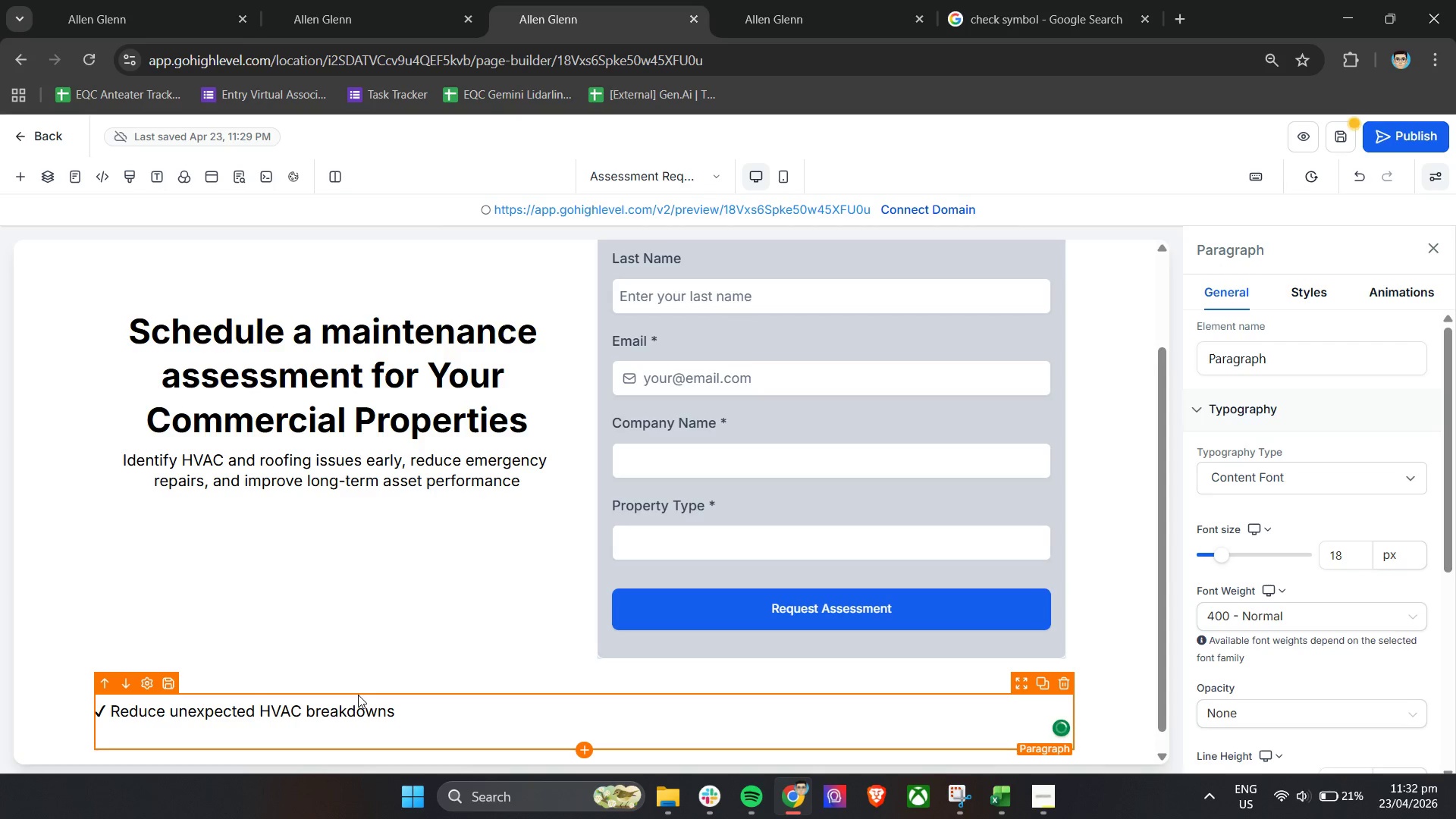 
key(Control+V)
 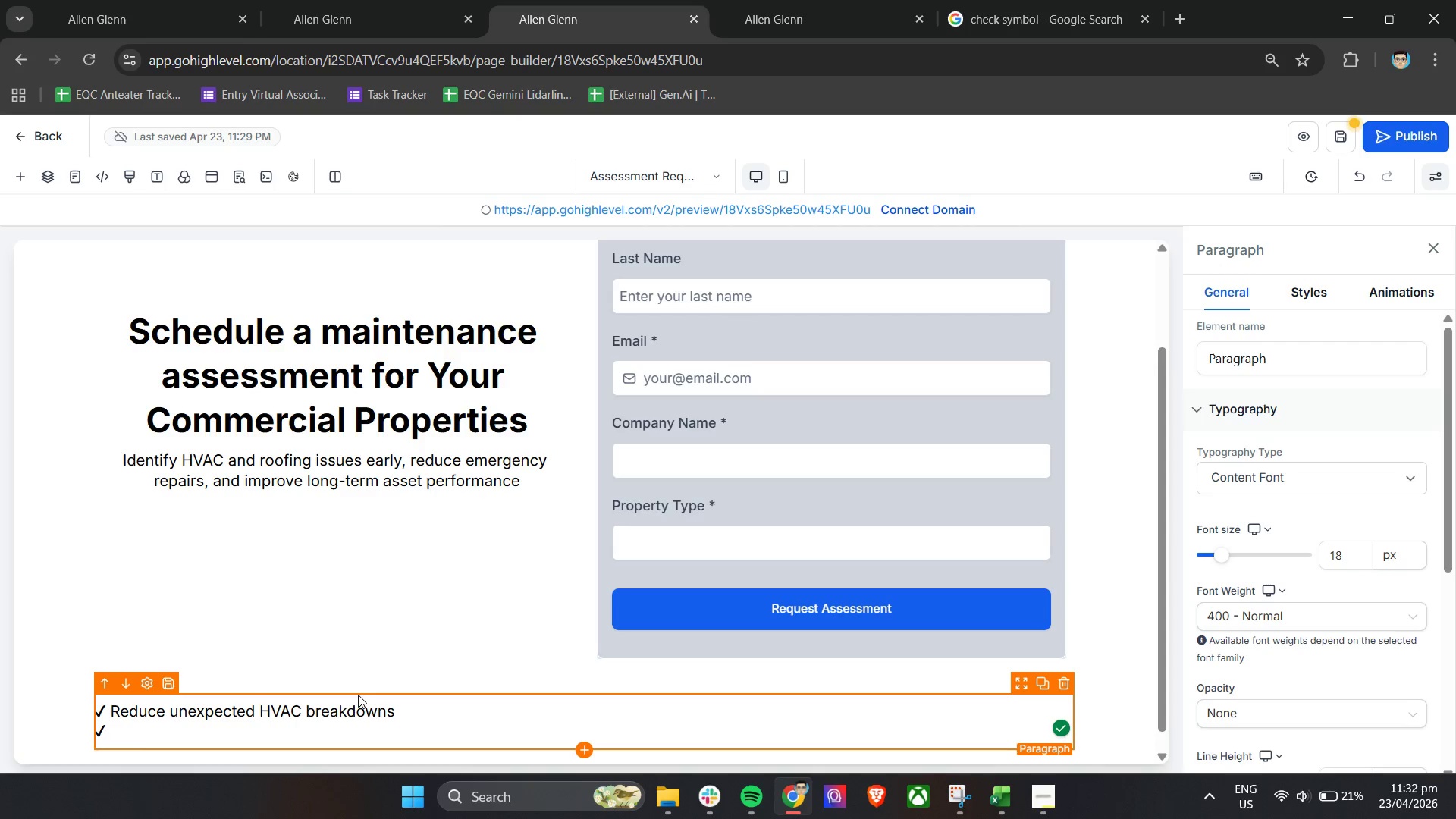 
type( Prevent costly roofing repairs)
 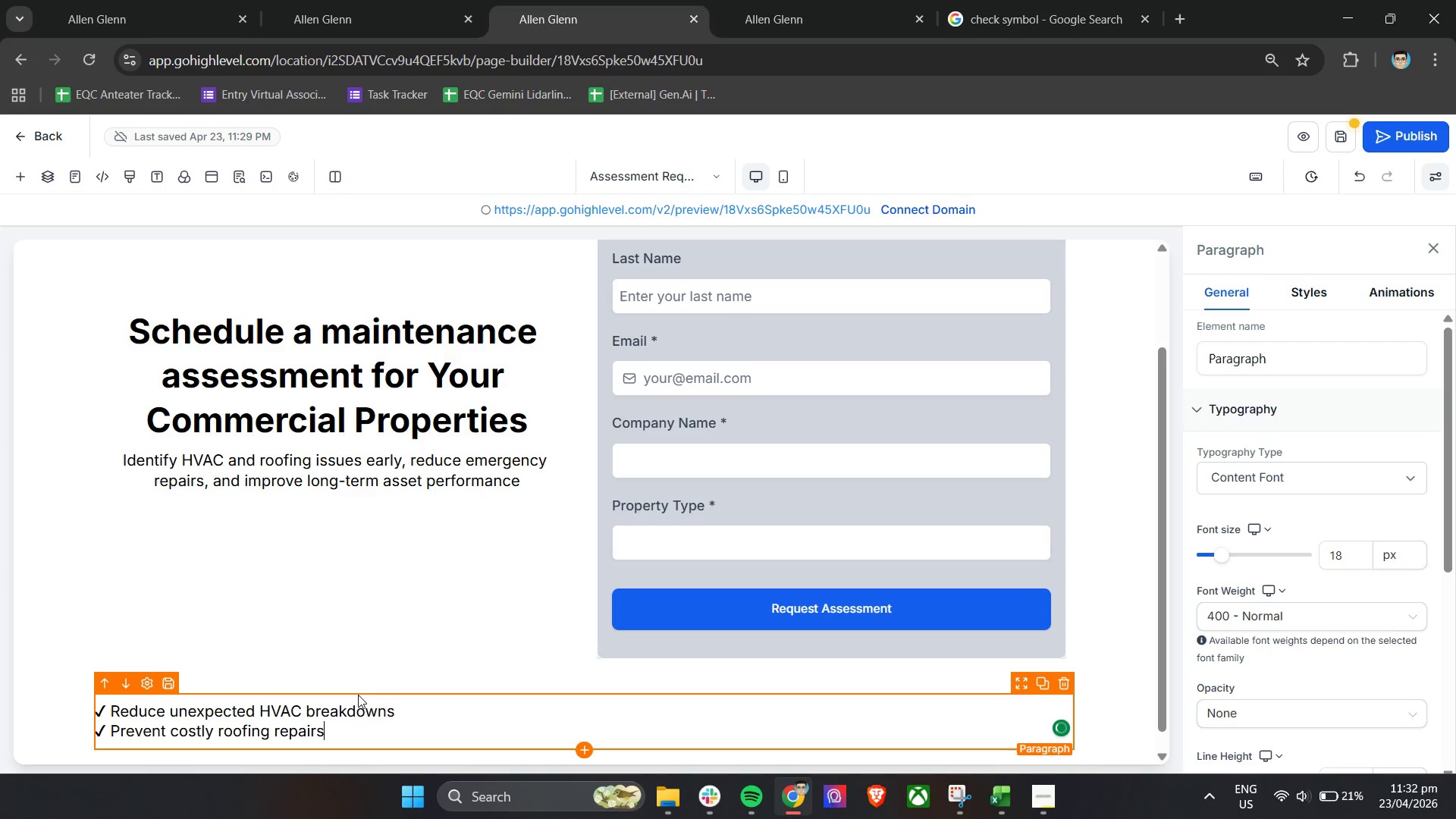 
key(Enter)
 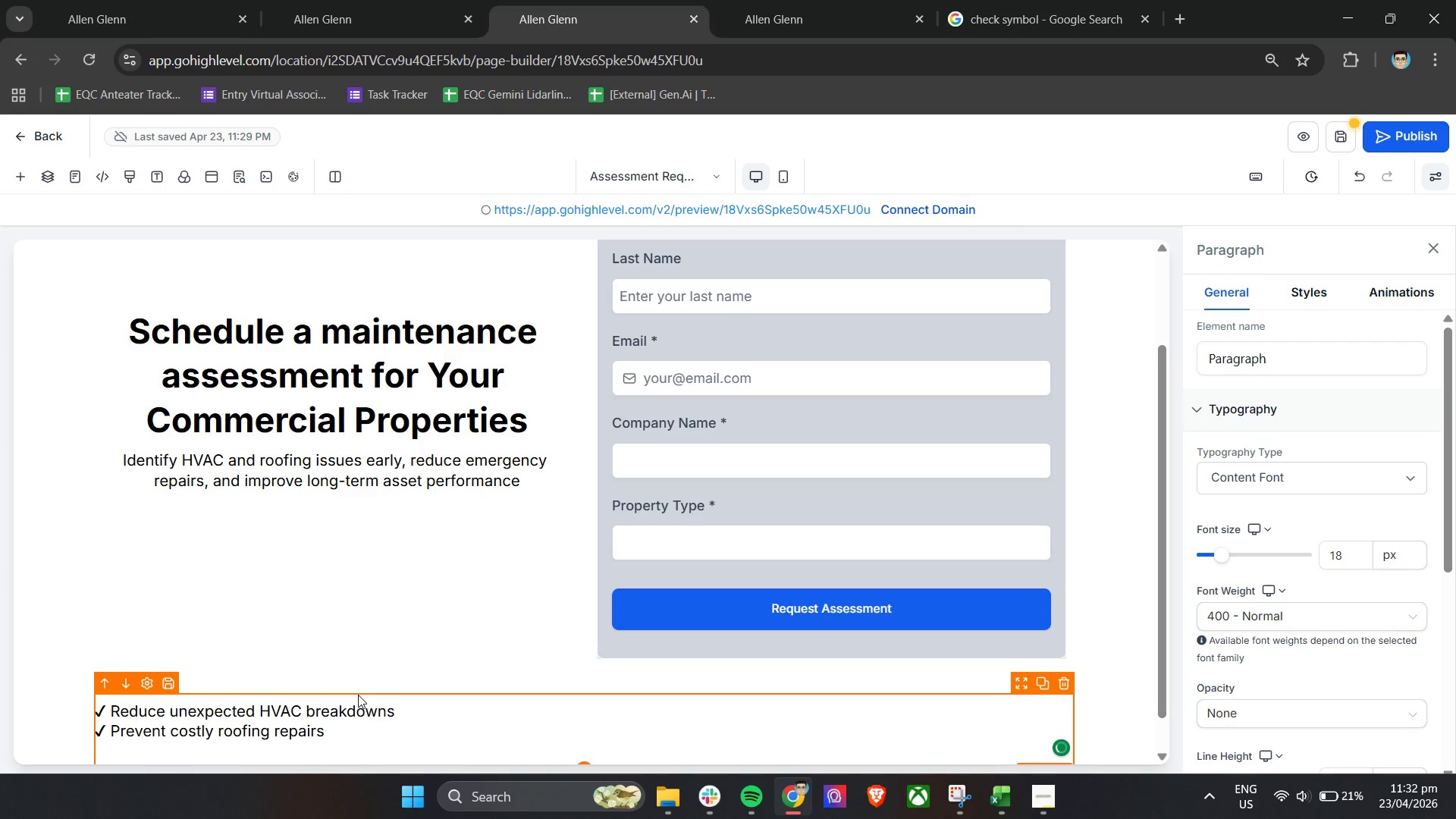 
key(Shift+E)
 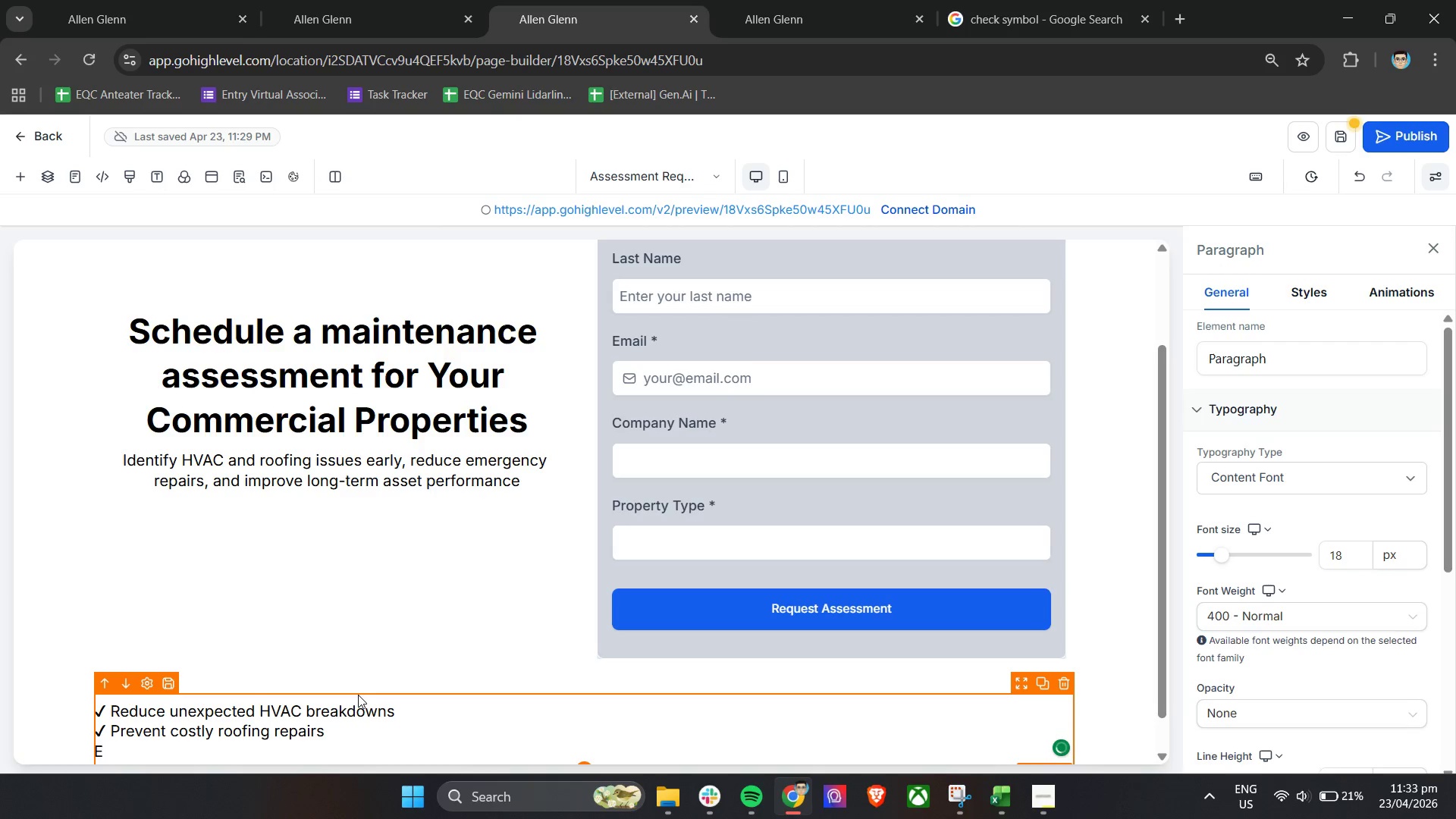 
key(Backspace)
 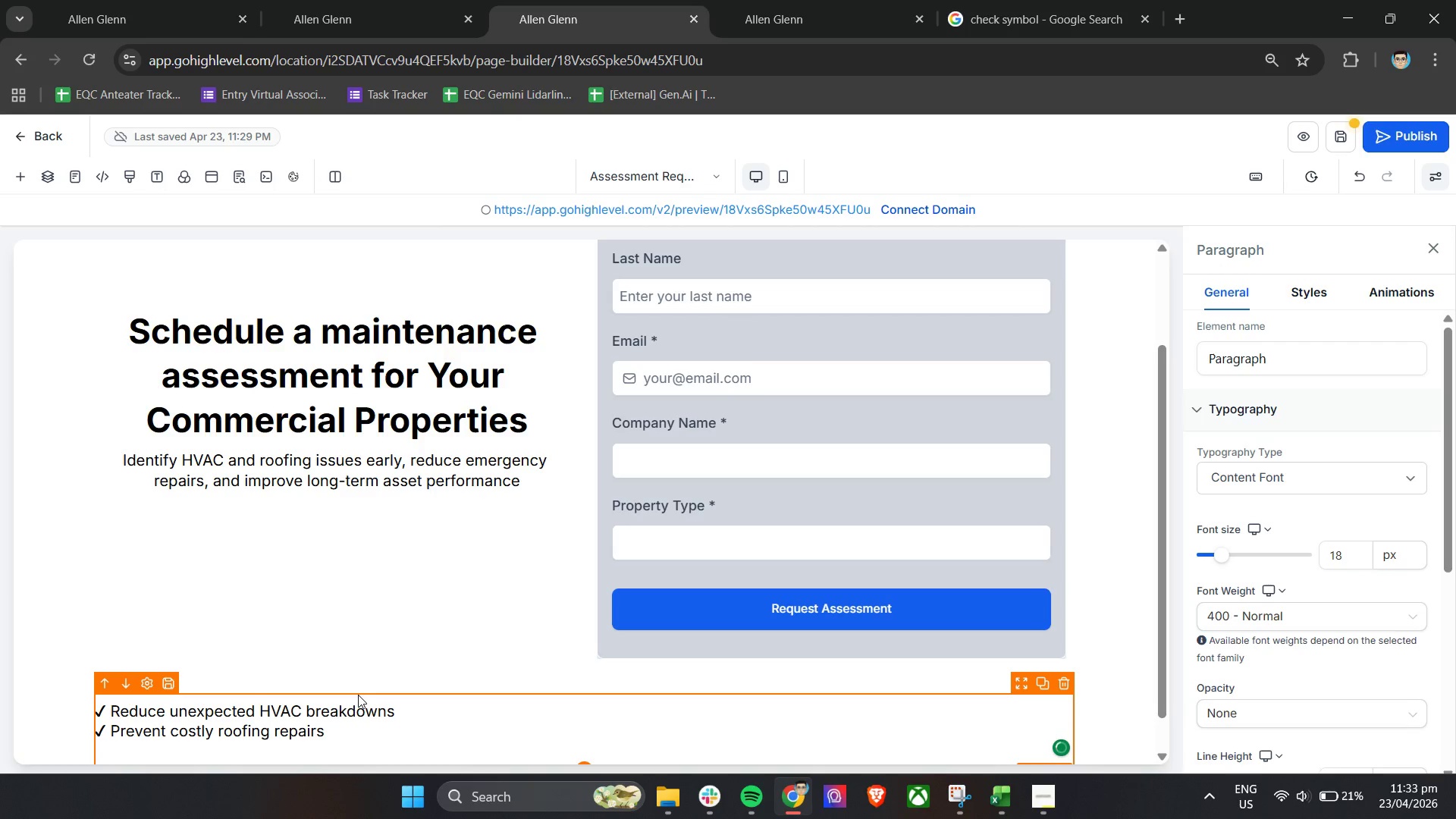 
key(Control+ControlLeft)
 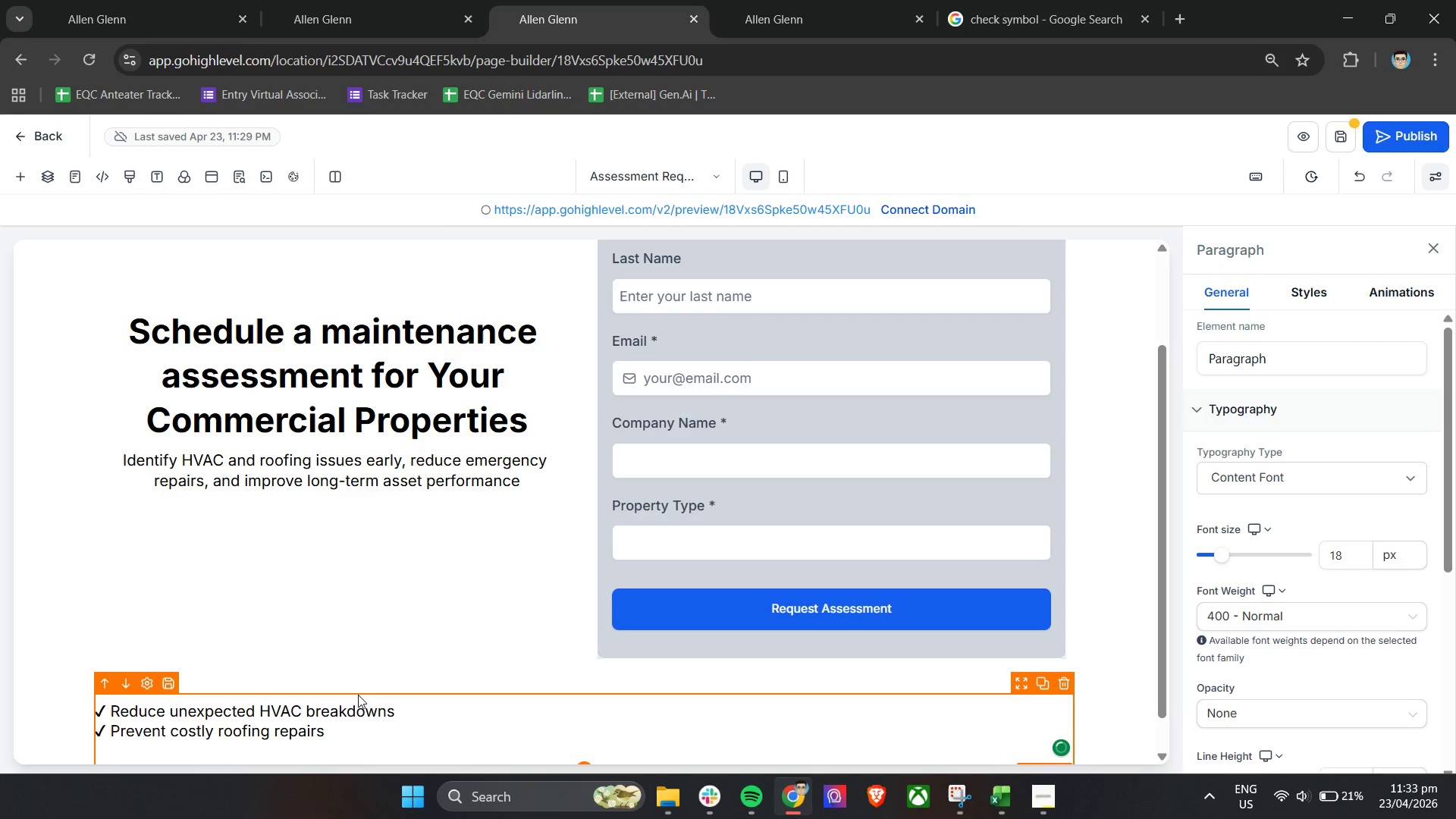 
key(Control+V)
 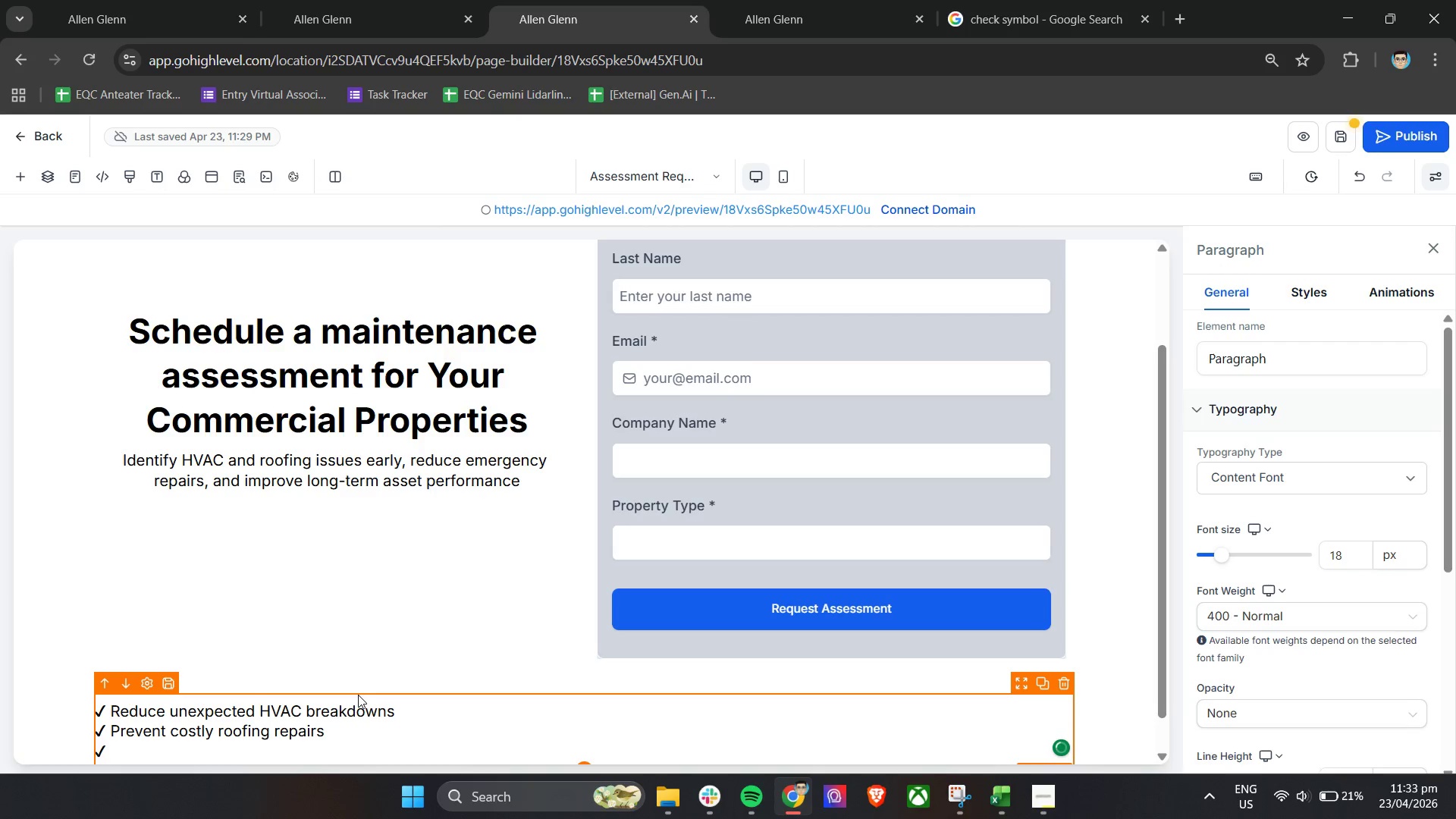 
type(Extended q)
key(Backspace)
type(equipemt)
key(Backspace)
type(ent lifesa)
key(Backspace)
type(span)
key(Backspace)
key(Backspace)
key(Backspace)
key(Backspace)
type(pan)
 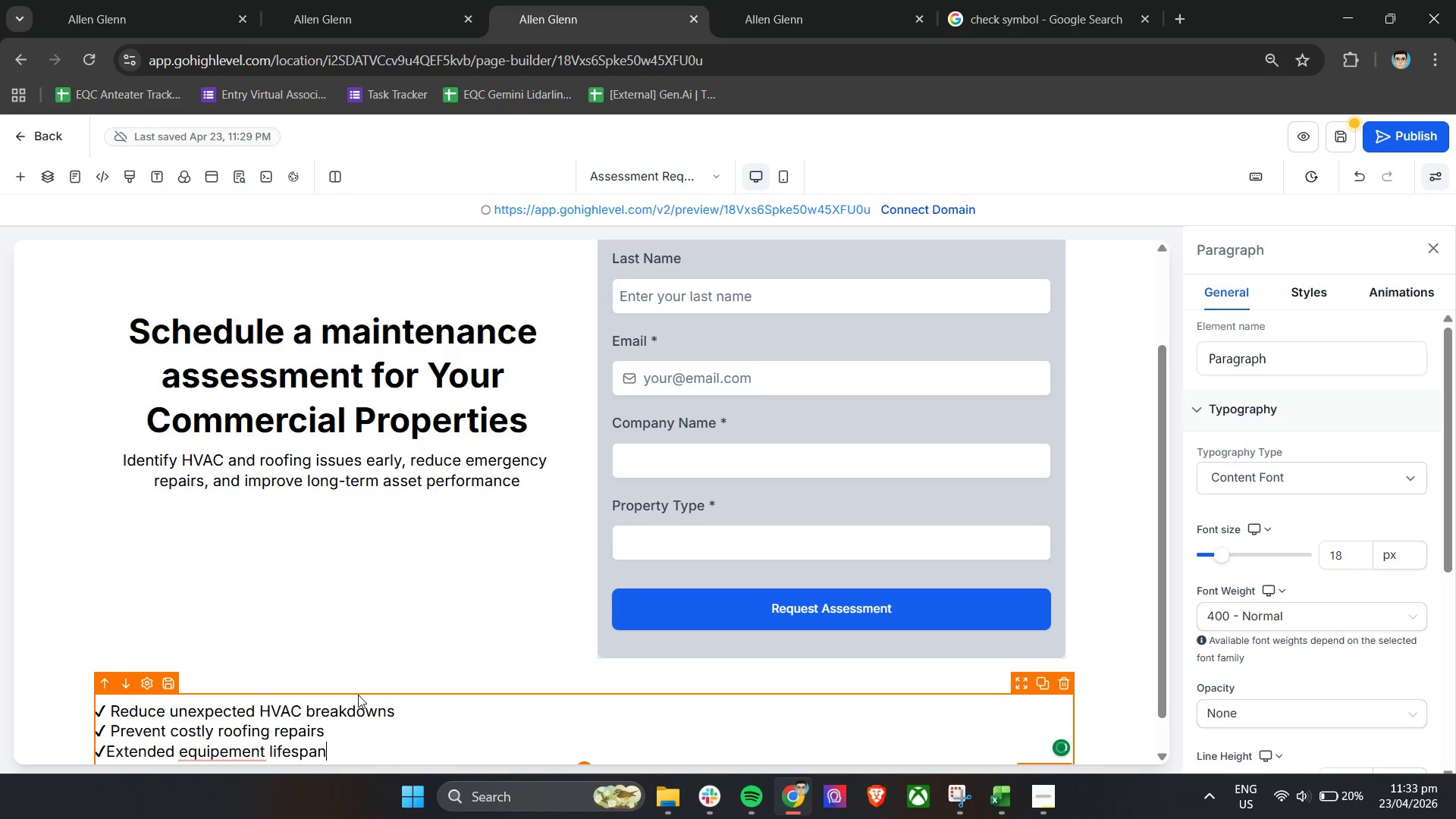 
key(Enter)
 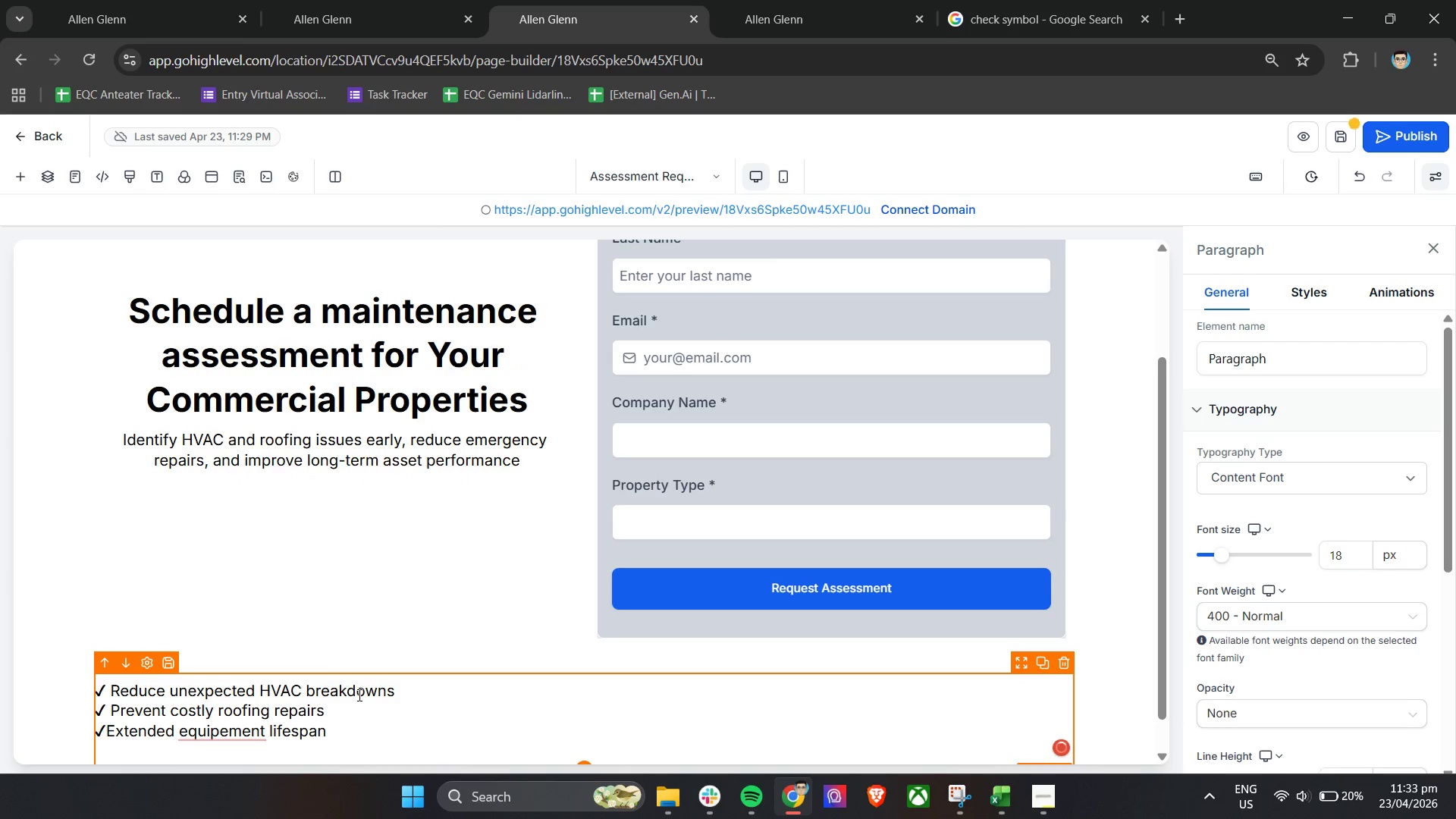 
key(Control+V)
 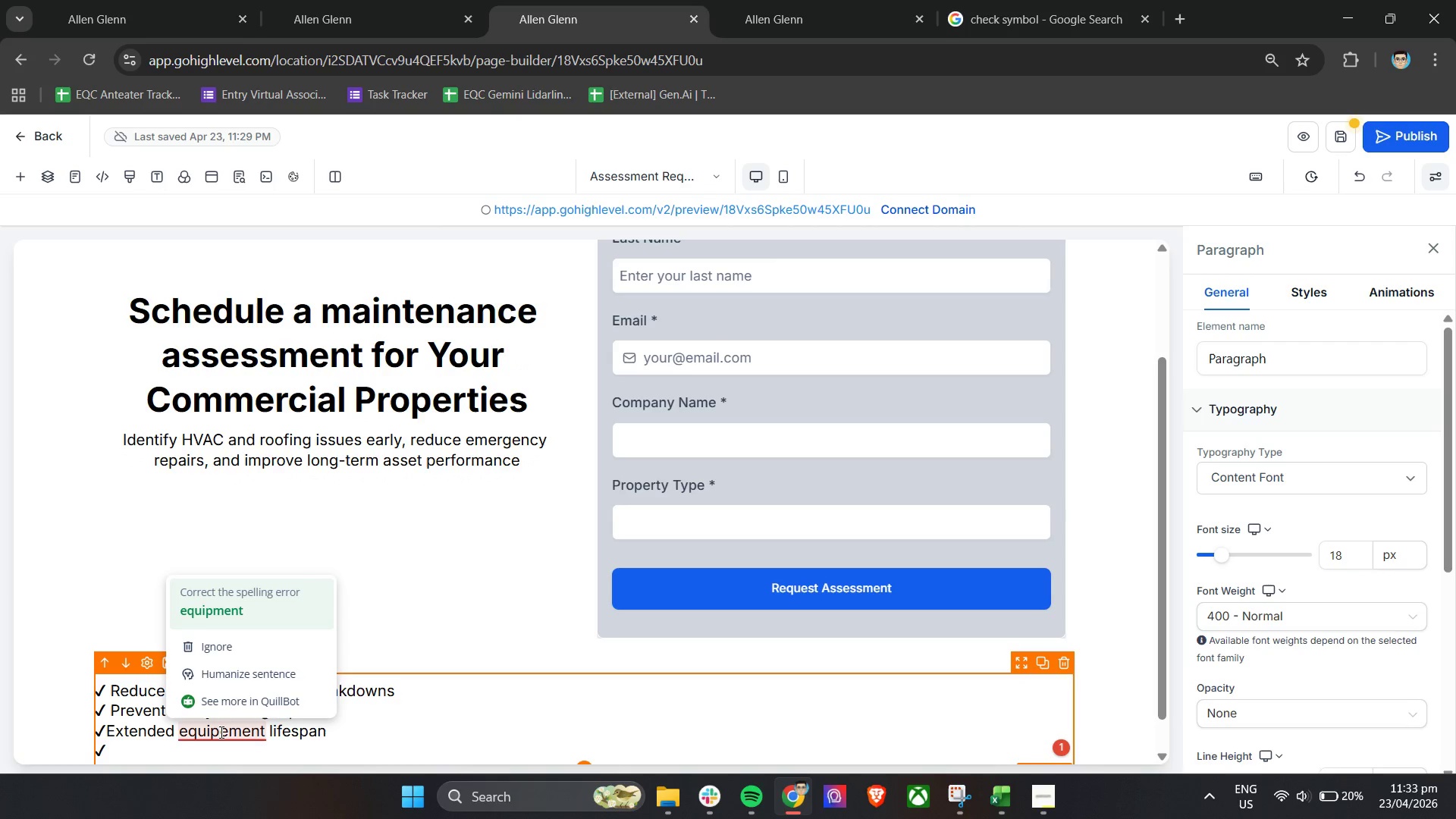 
left_click([222, 607])
 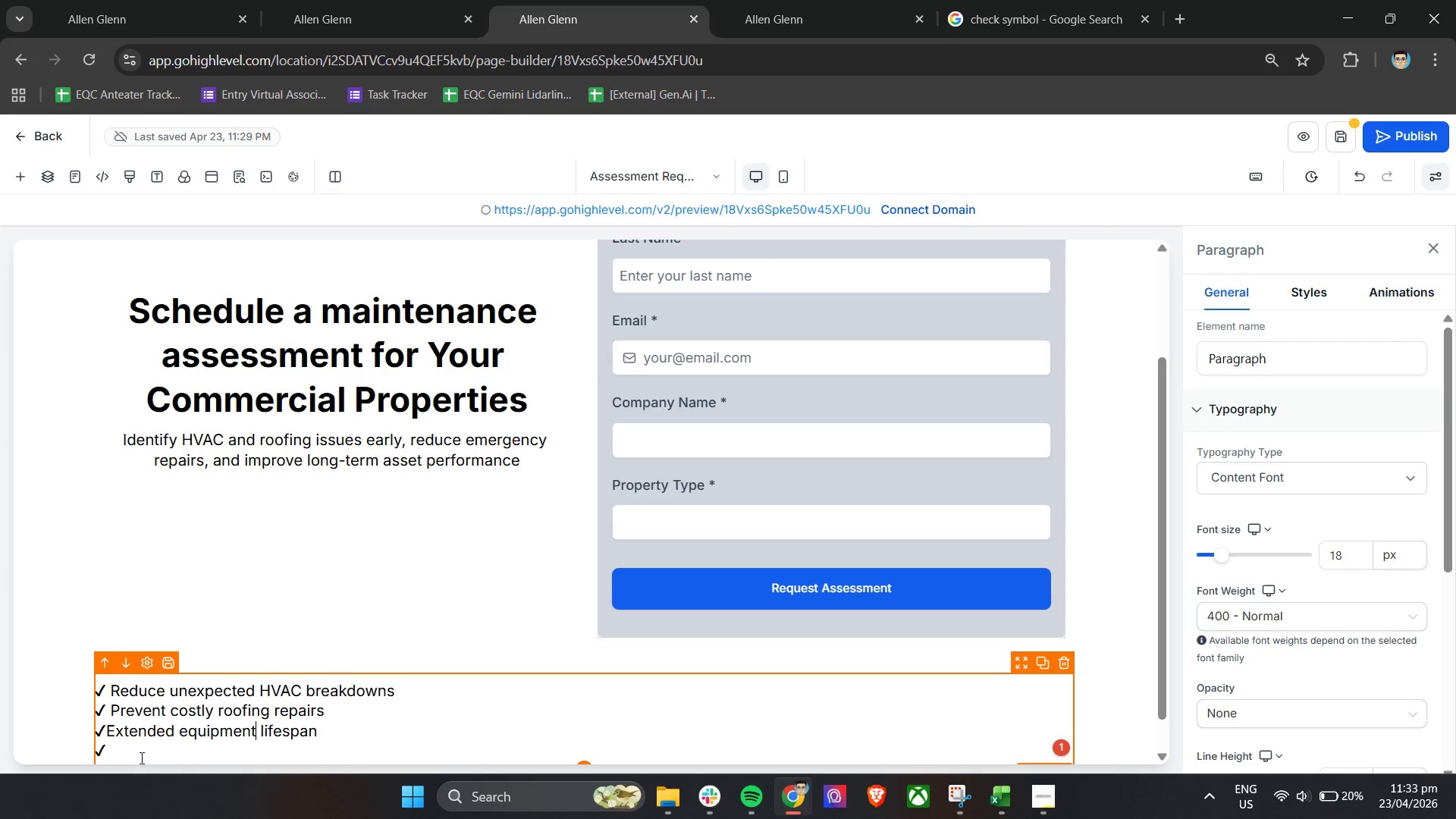 
left_click([141, 749])
 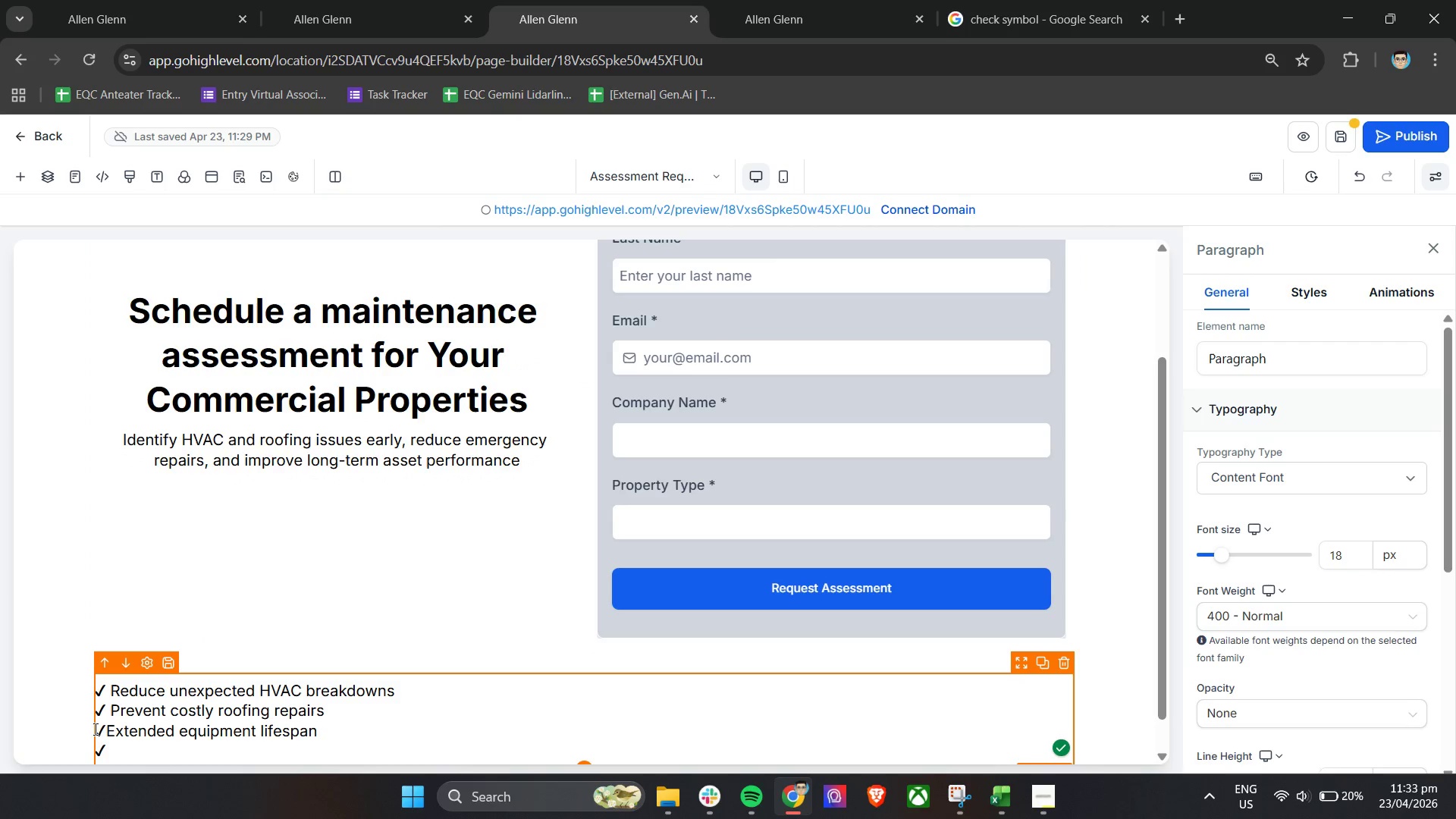 
left_click([106, 730])
 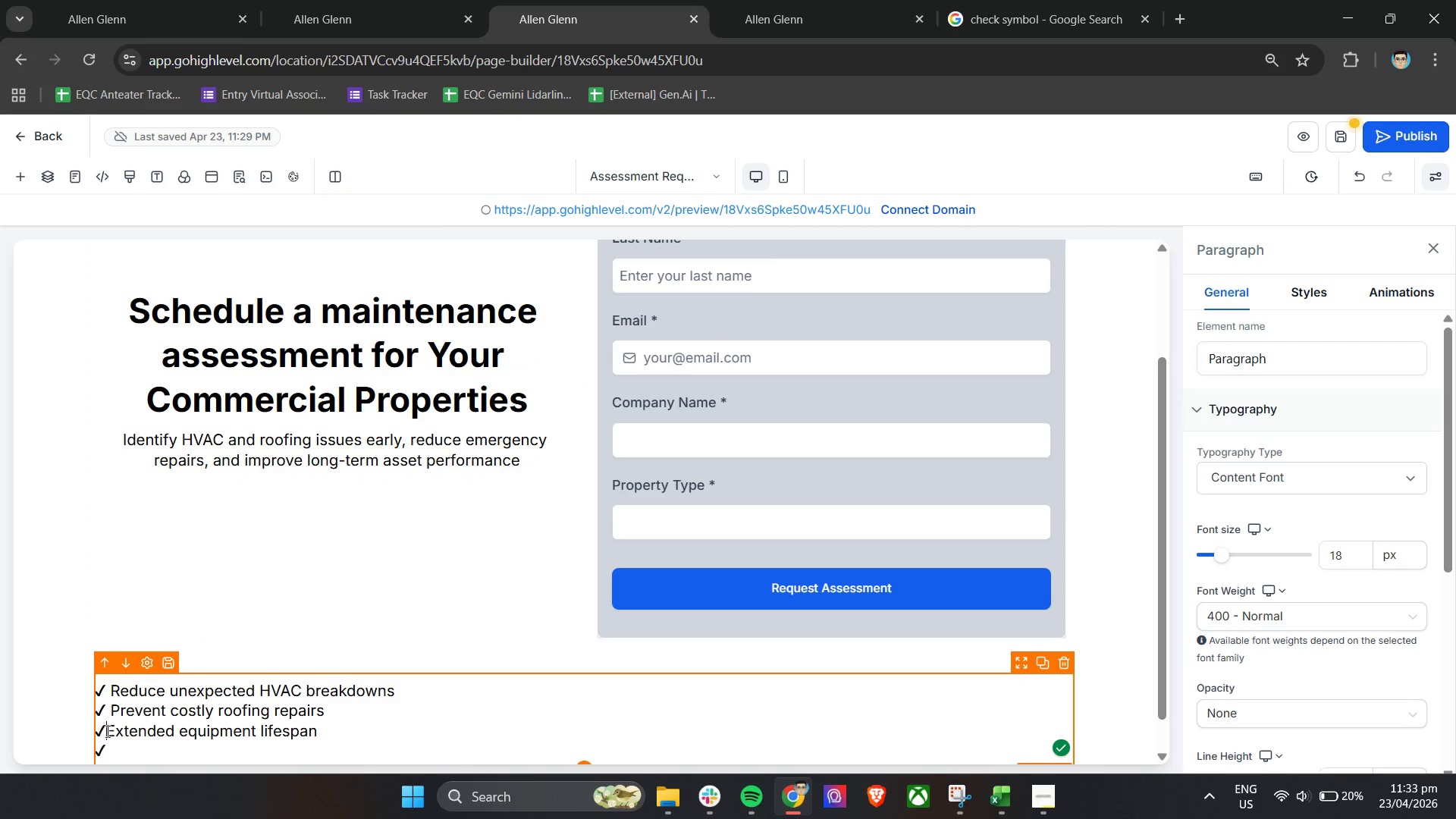 
key(Space)
 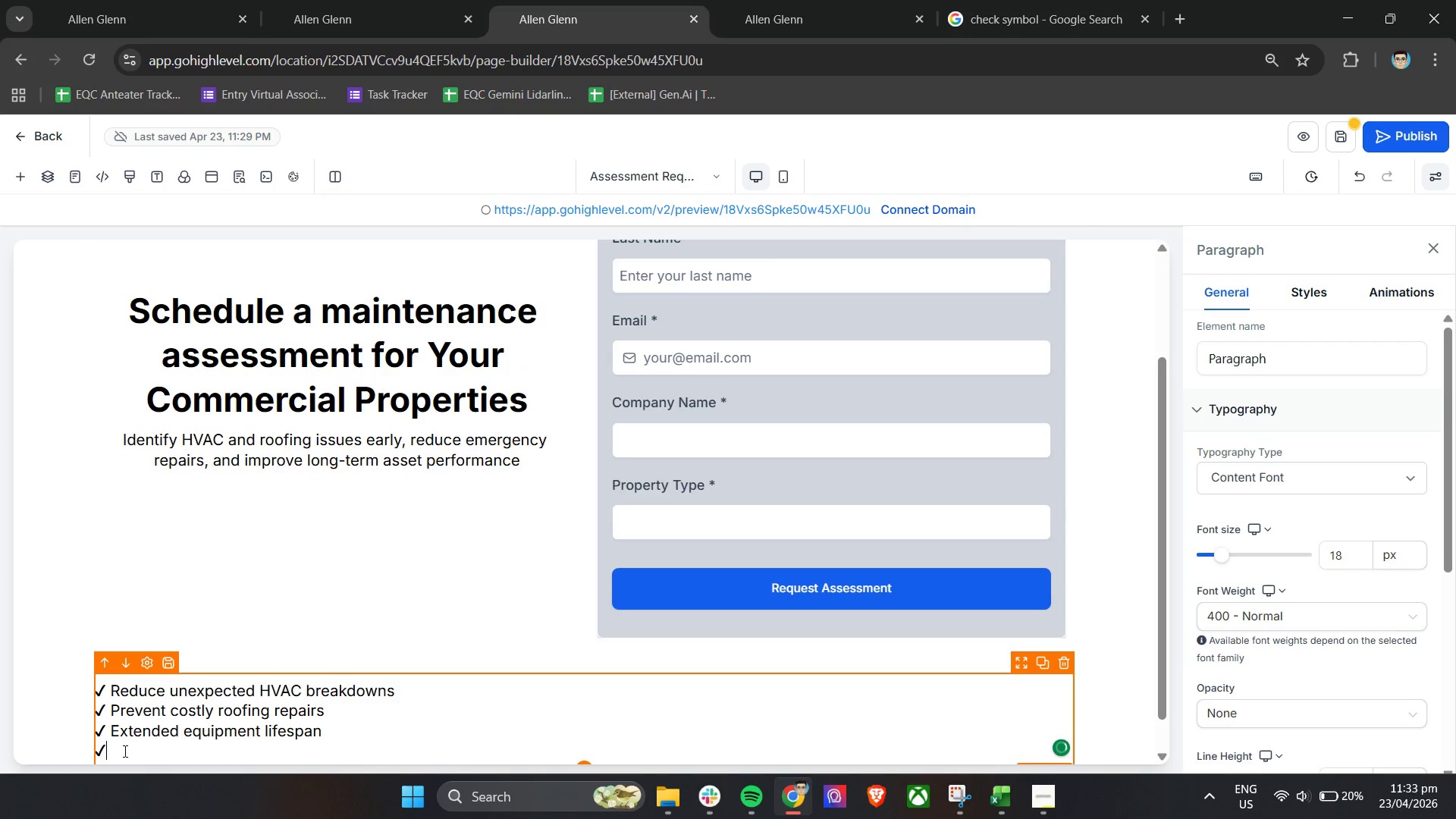 
type( Improve tenant atisfction)
 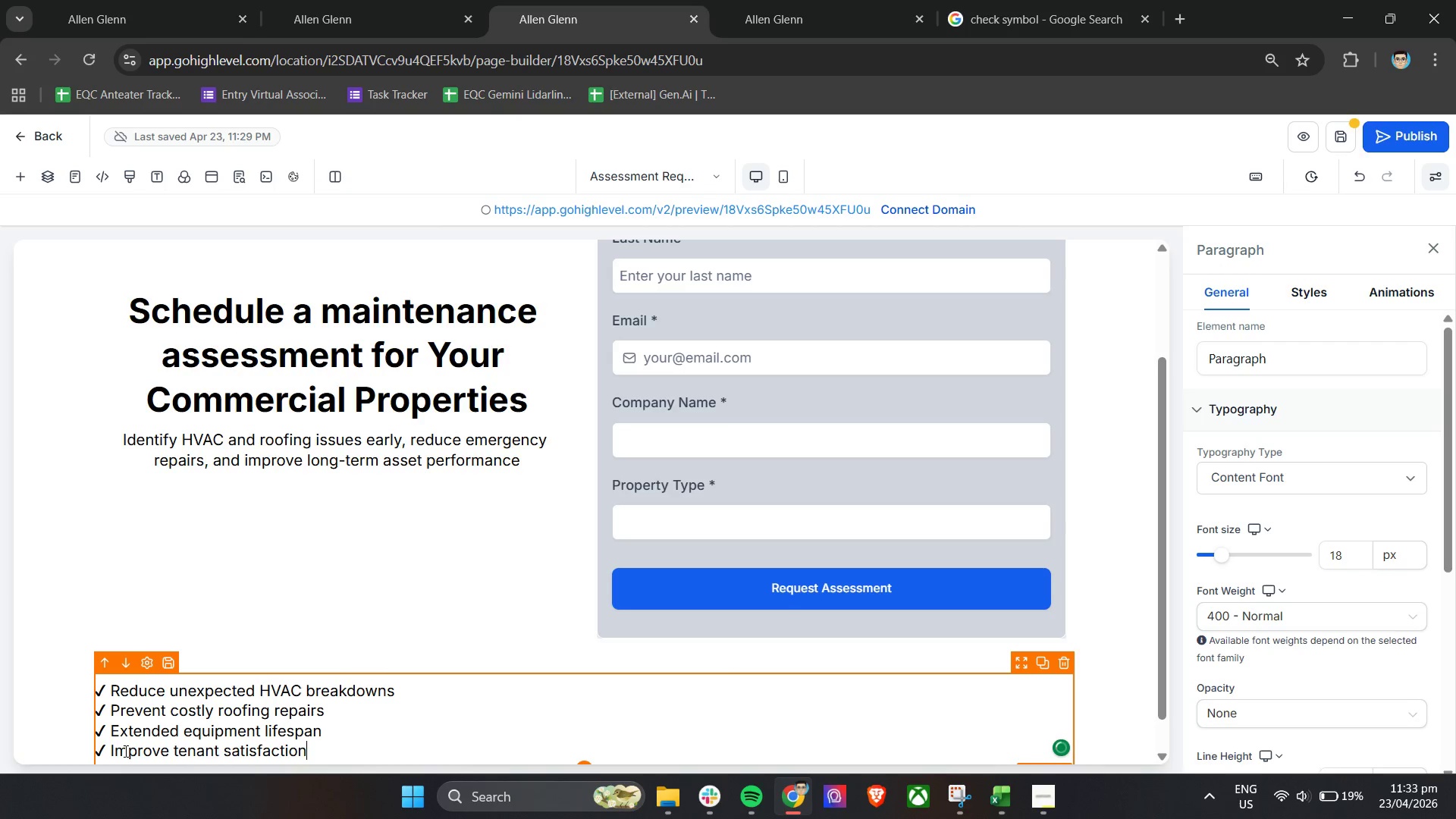 
scroll: coordinate [1209, 528], scroll_direction: down, amount: 7.0
 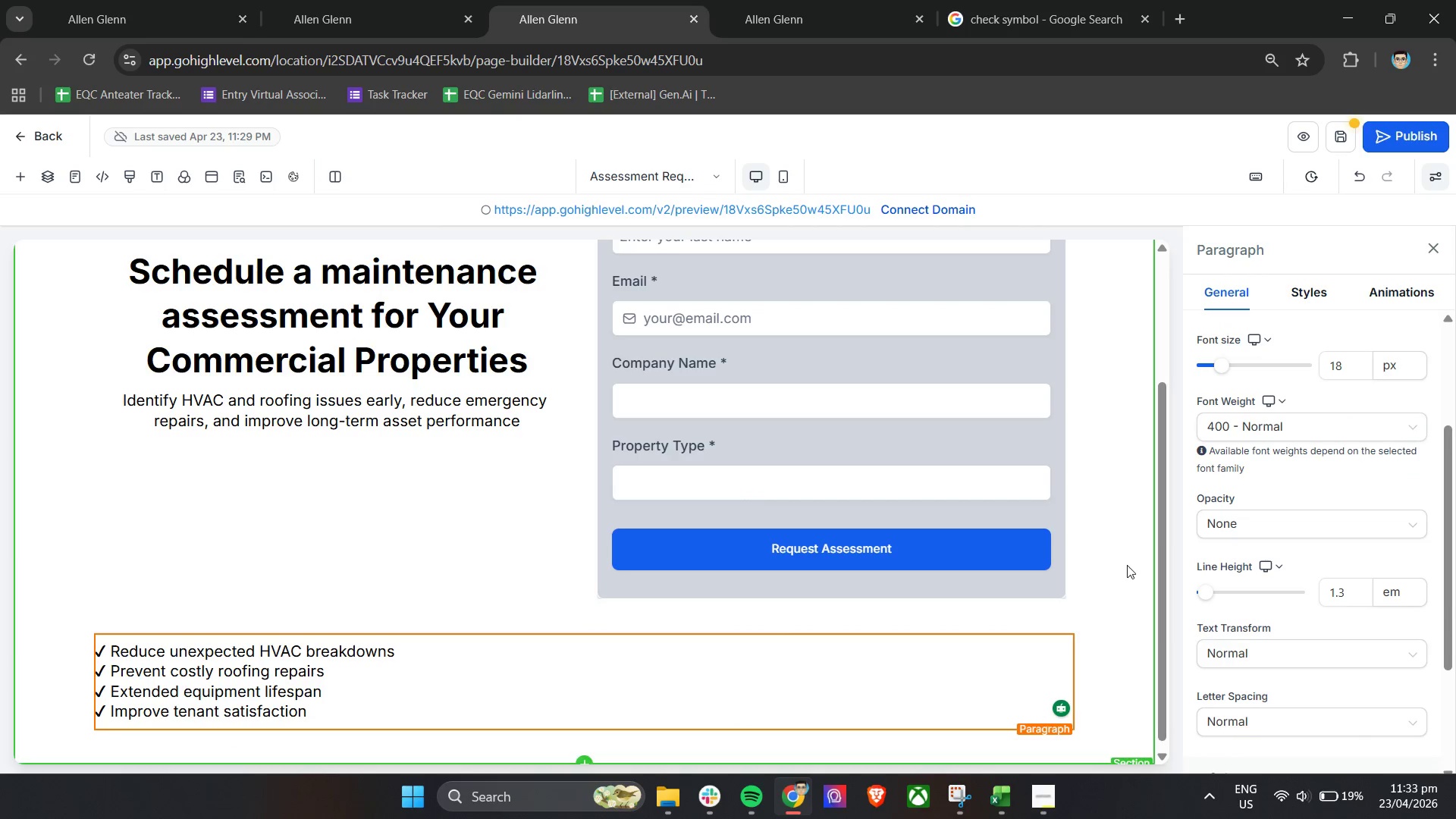 
scroll: coordinate [1126, 565], scroll_direction: up, amount: 1.0
 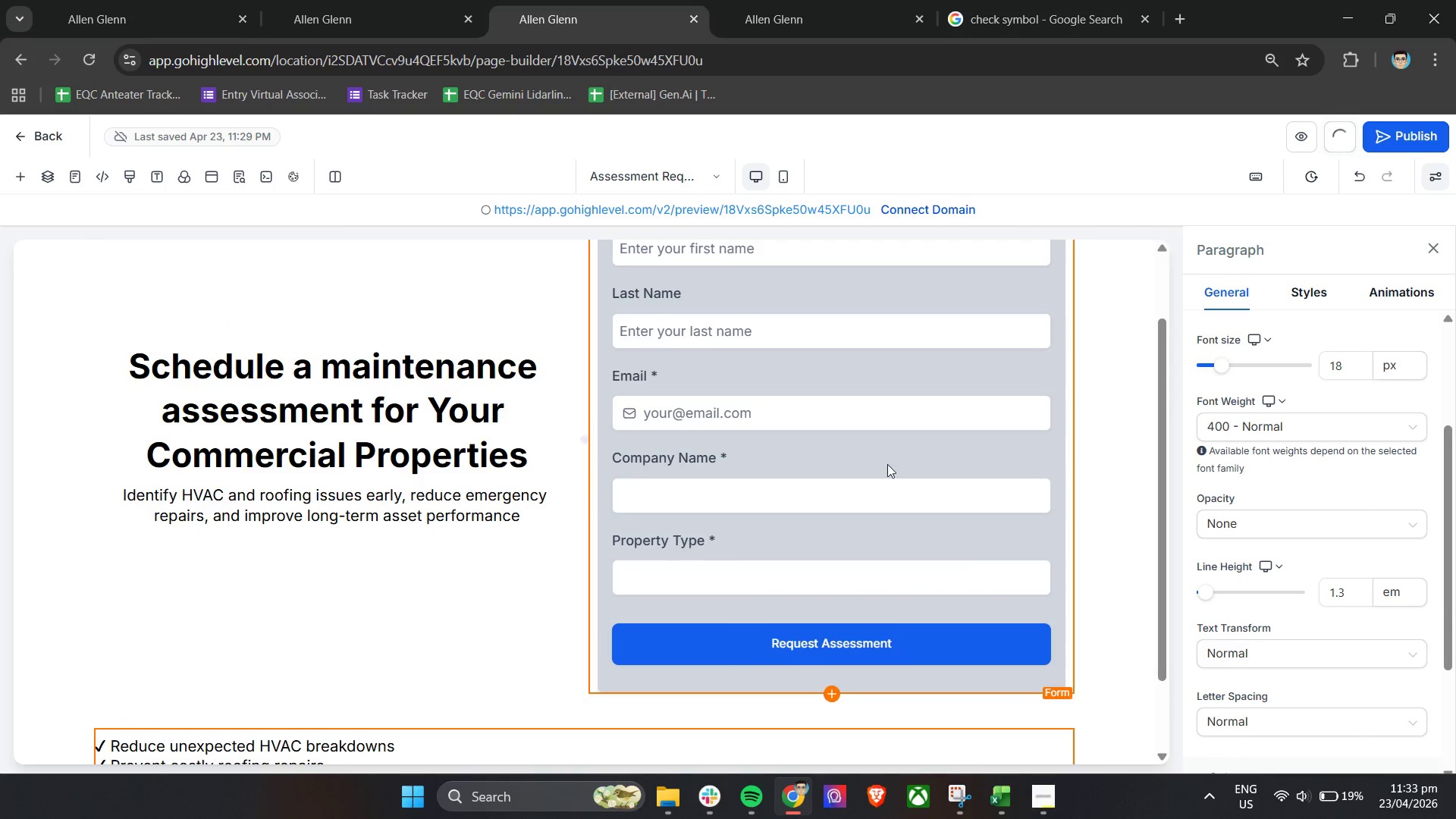 
scroll: coordinate [886, 471], scroll_direction: down, amount: 4.0
 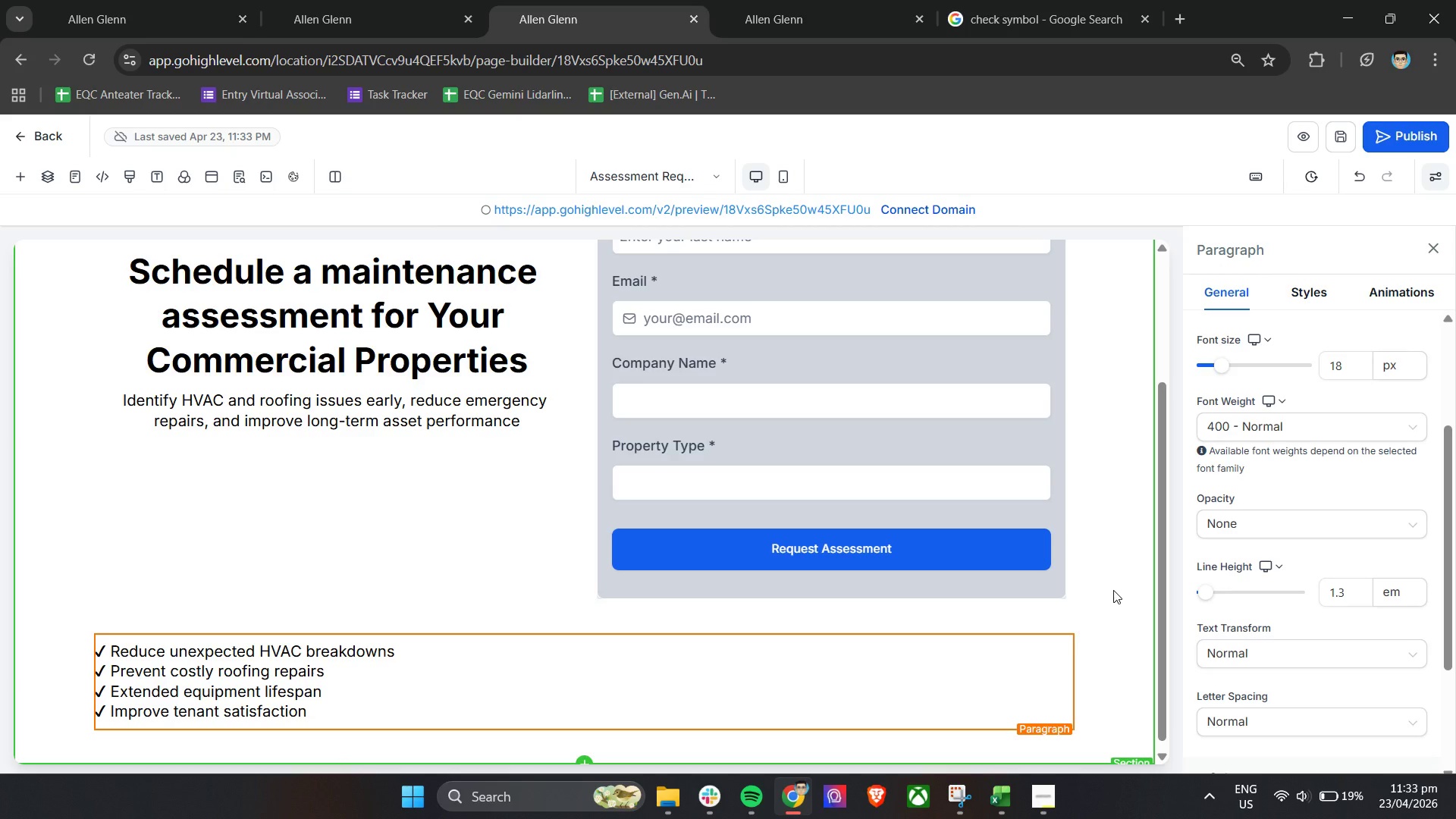 
wait(14.22)
 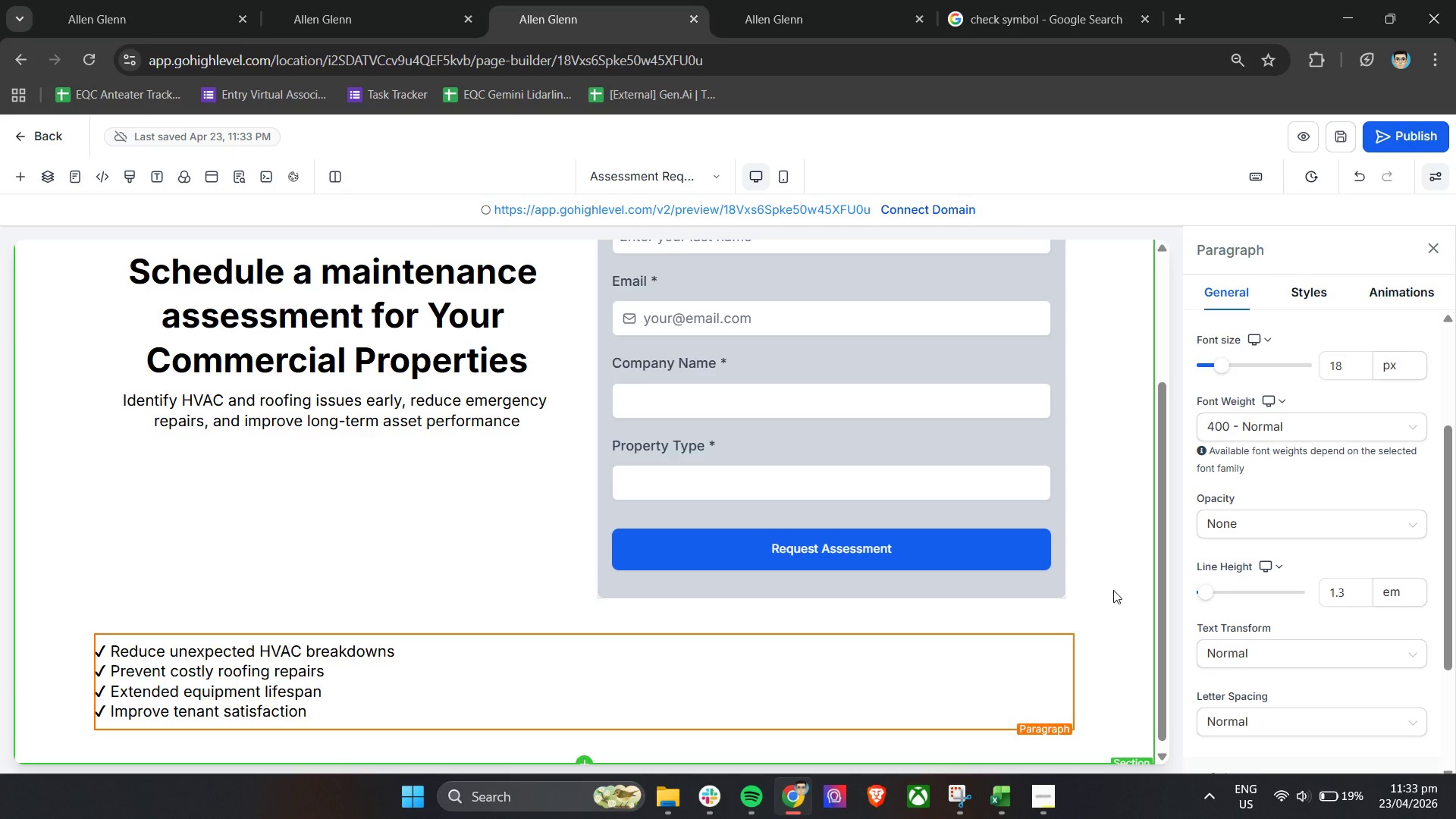 
scroll: coordinate [595, 716], scroll_direction: down, amount: 10.0
 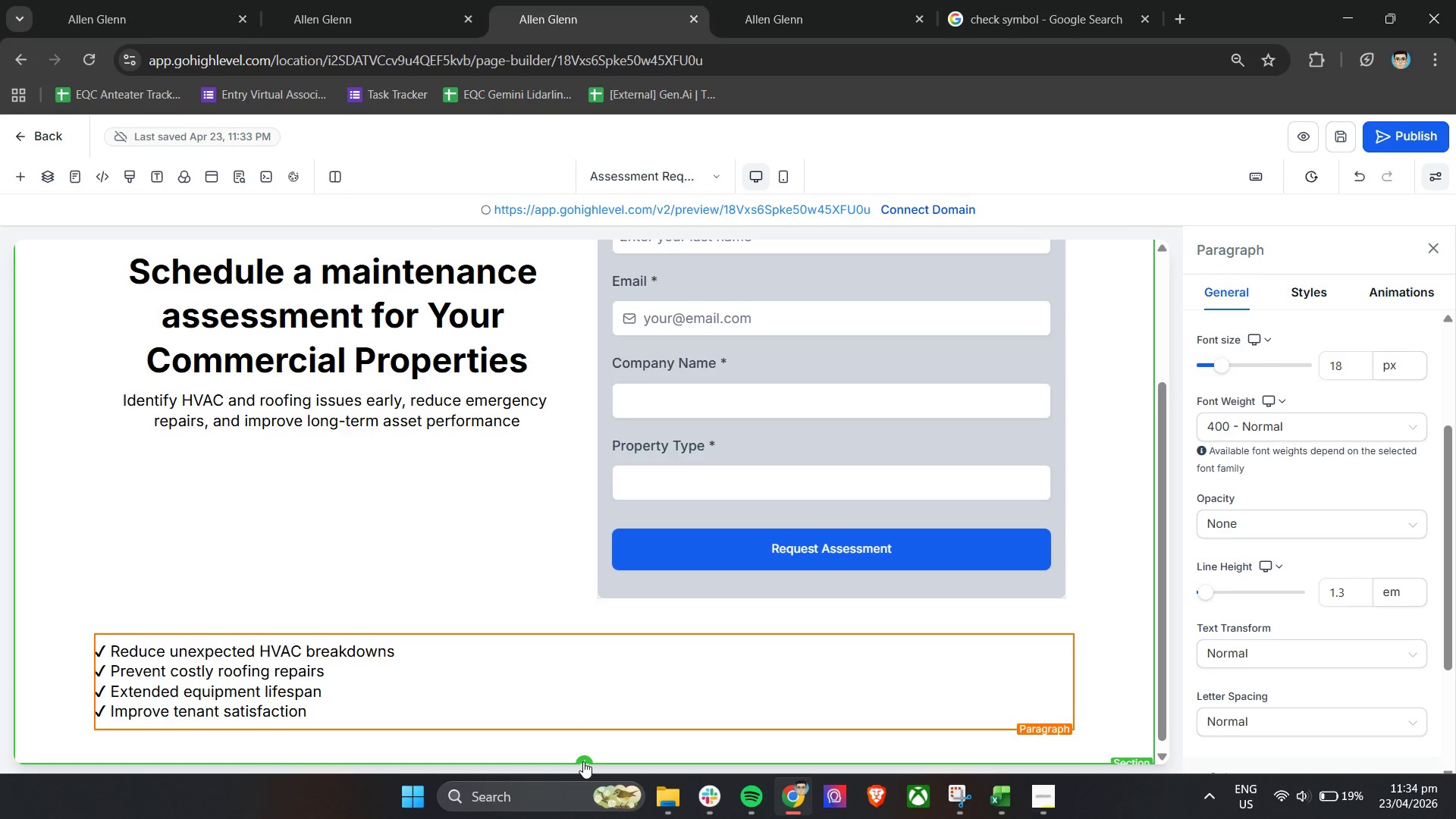 
left_click([583, 761])
 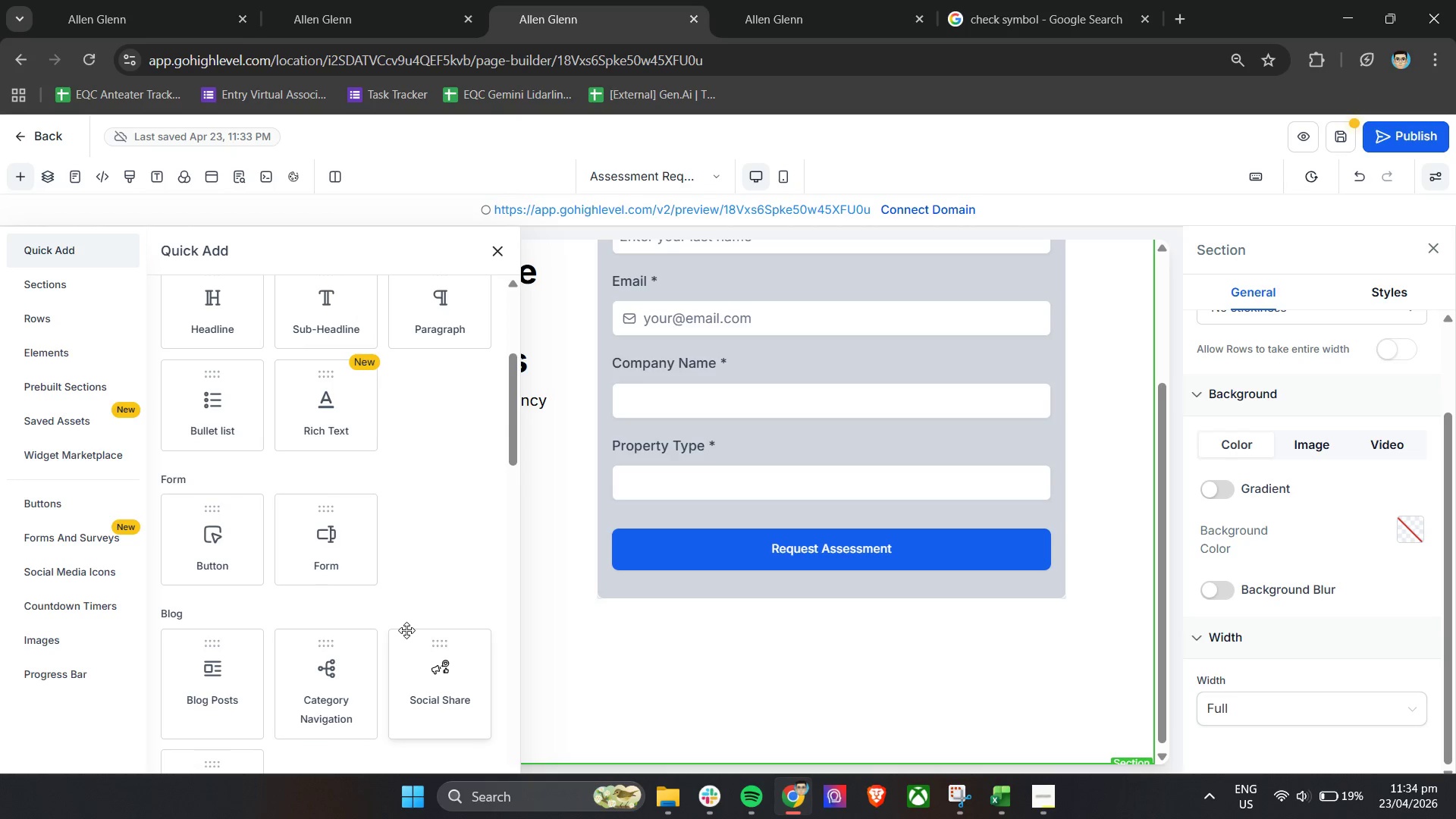 
wait(13.84)
 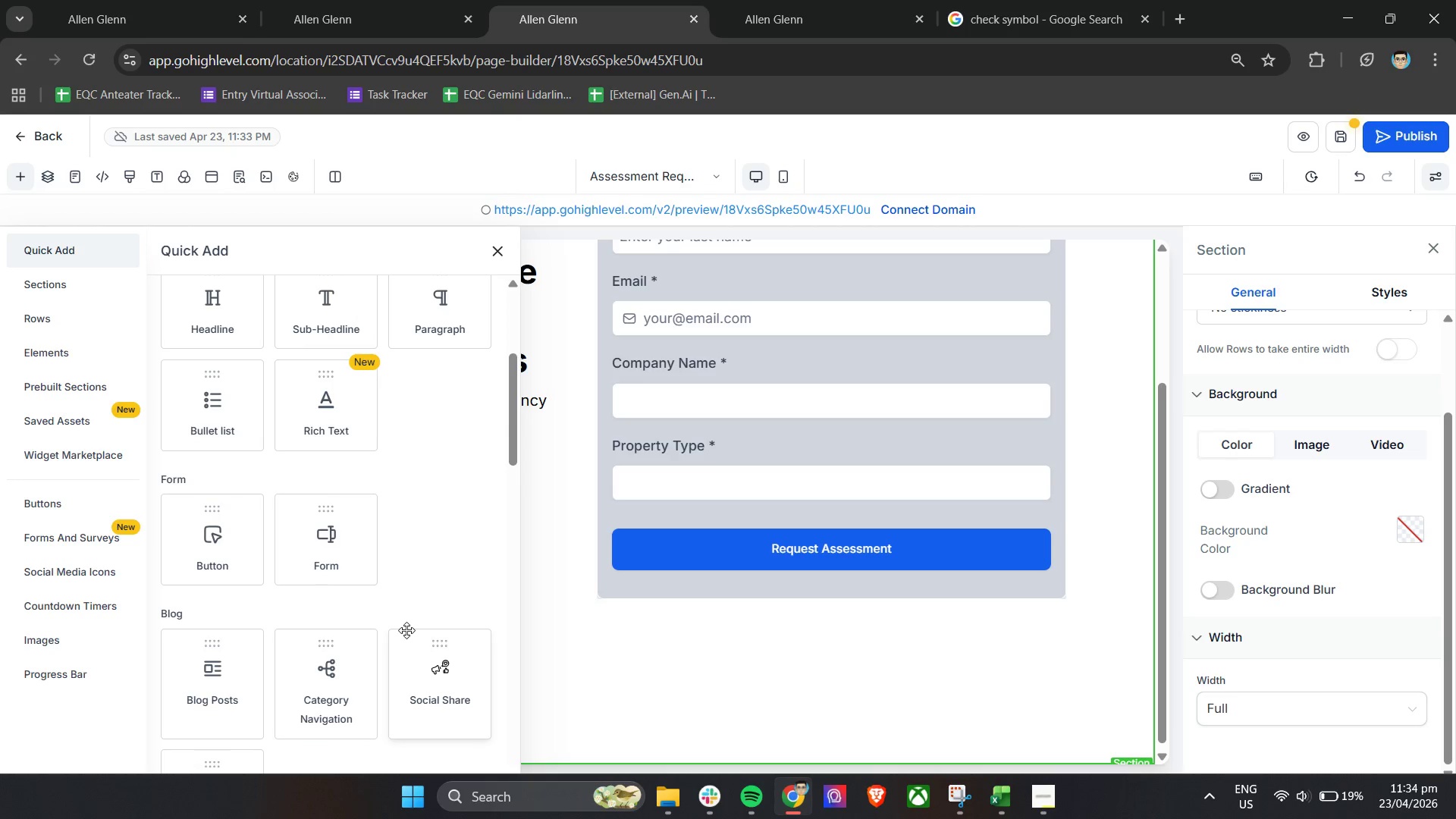 
left_click([497, 254])
 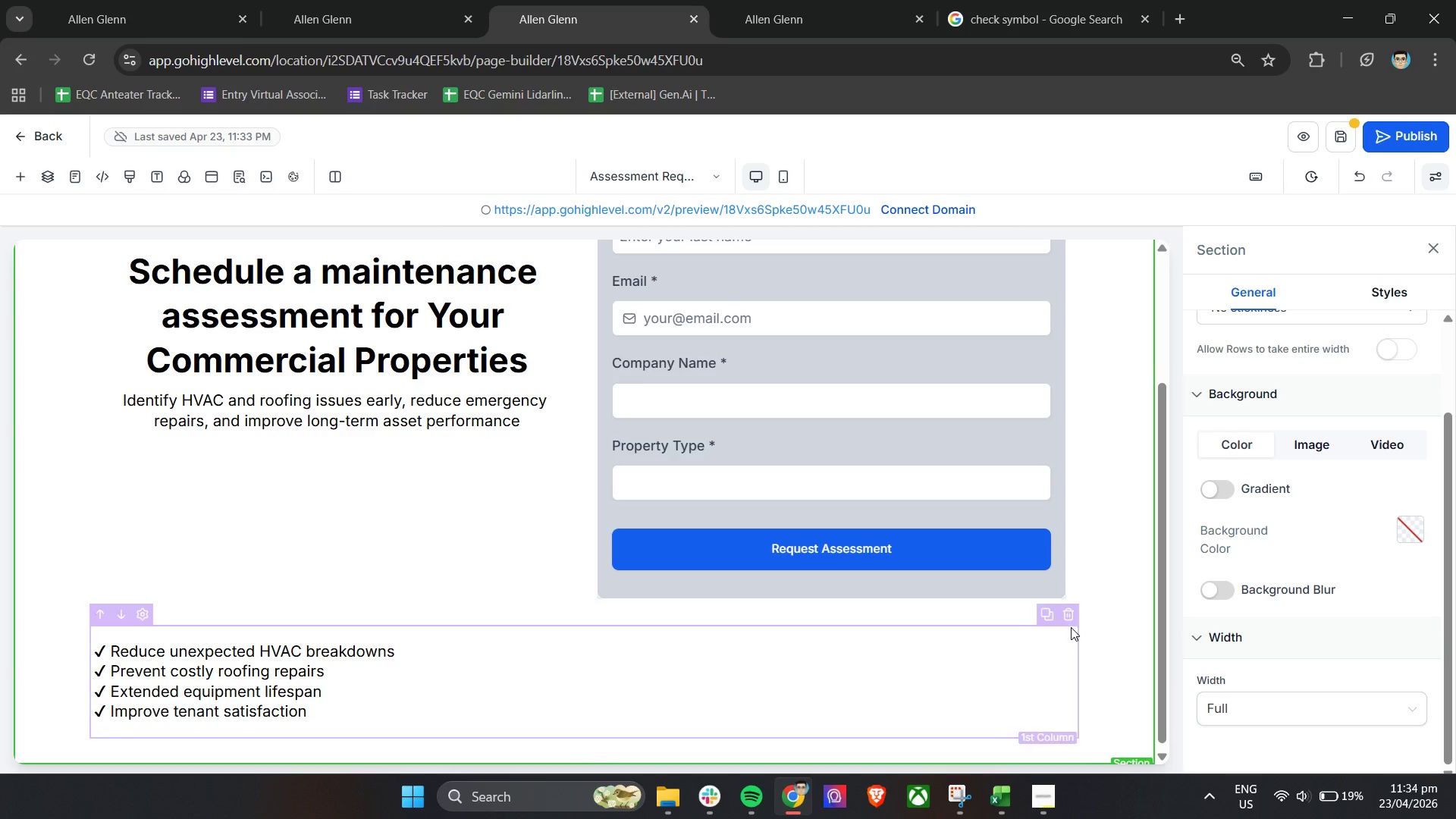 
left_click([1068, 614])
 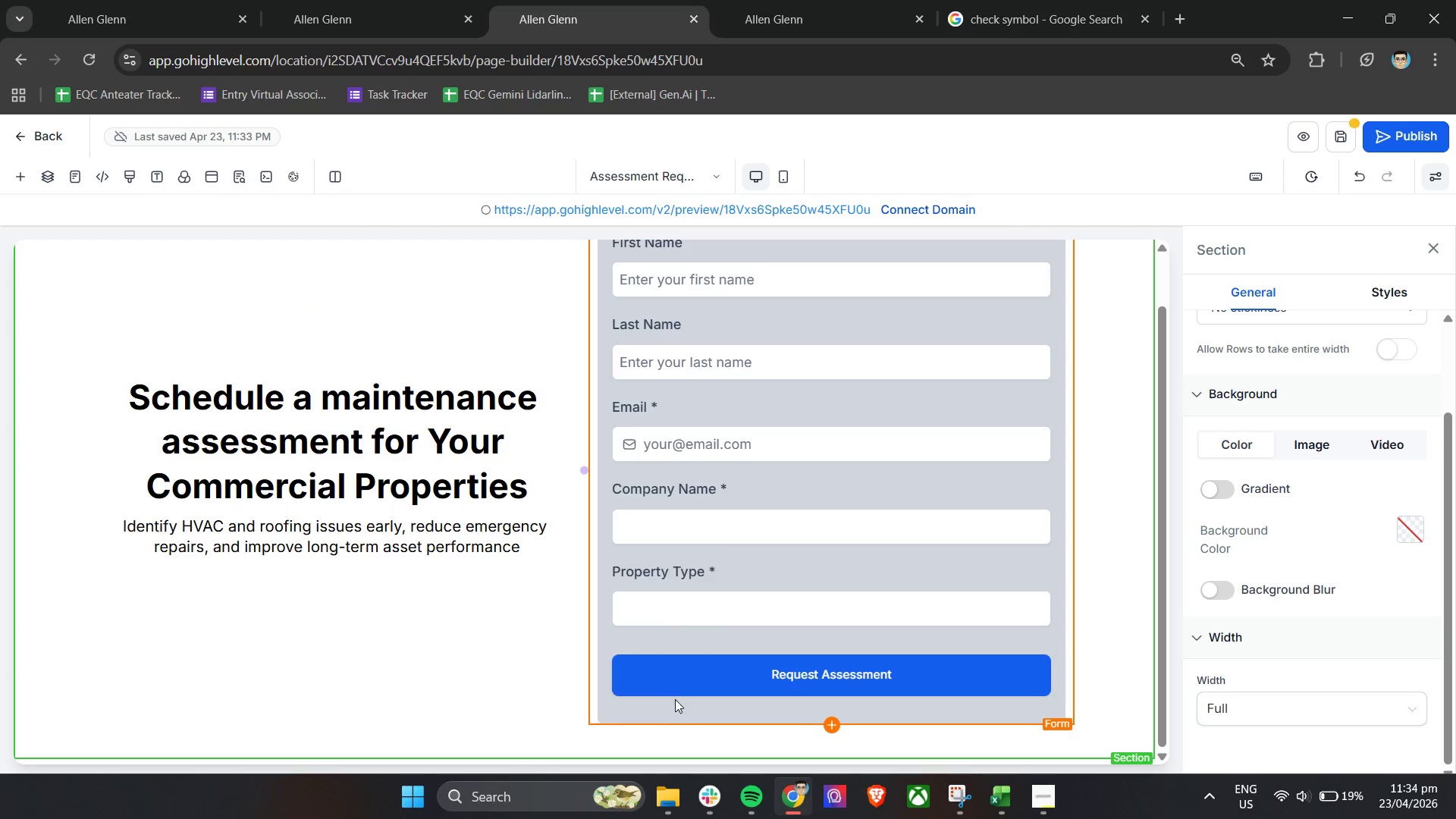 
key(Control+Z)
 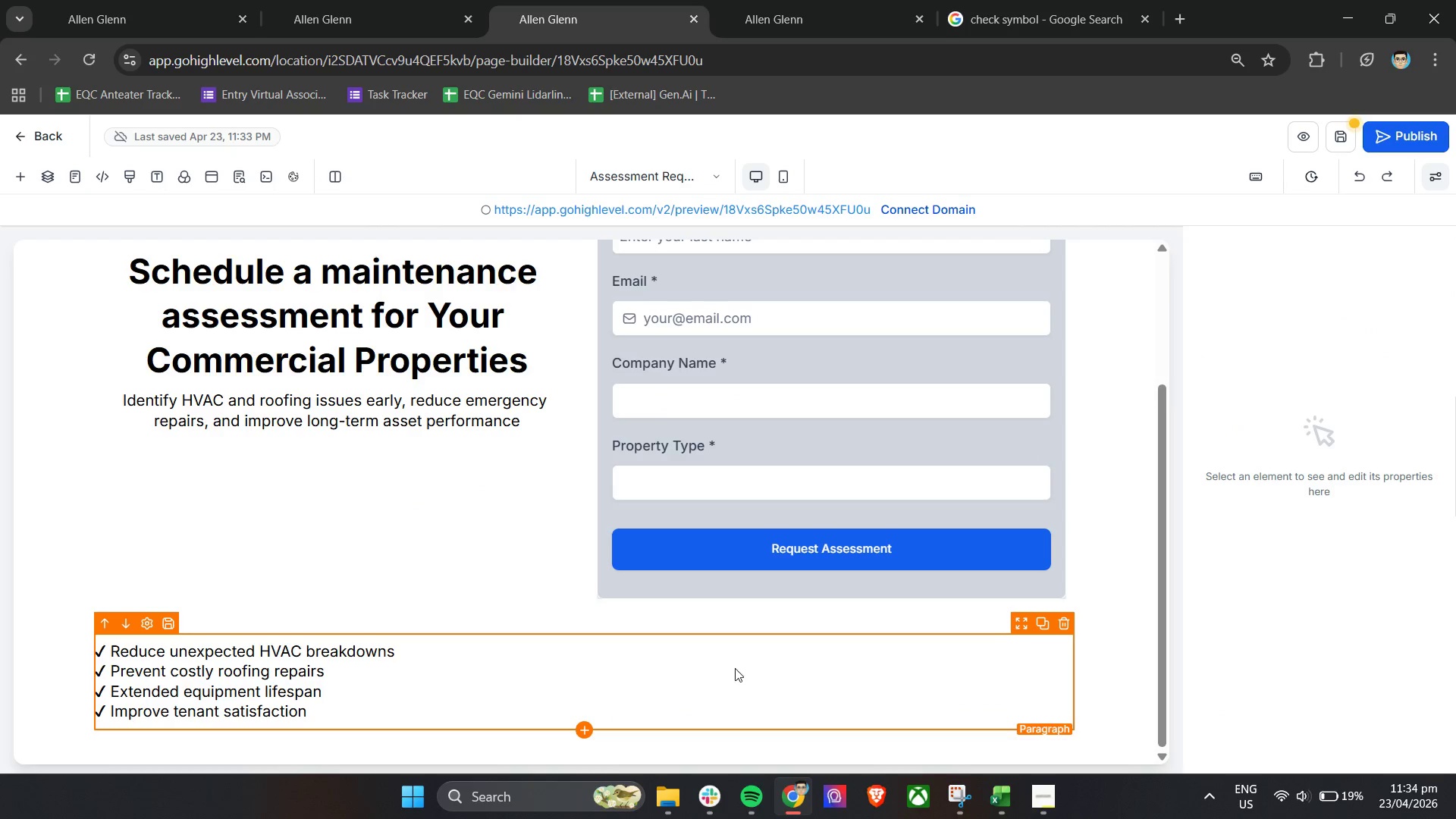 
left_click([624, 691])
 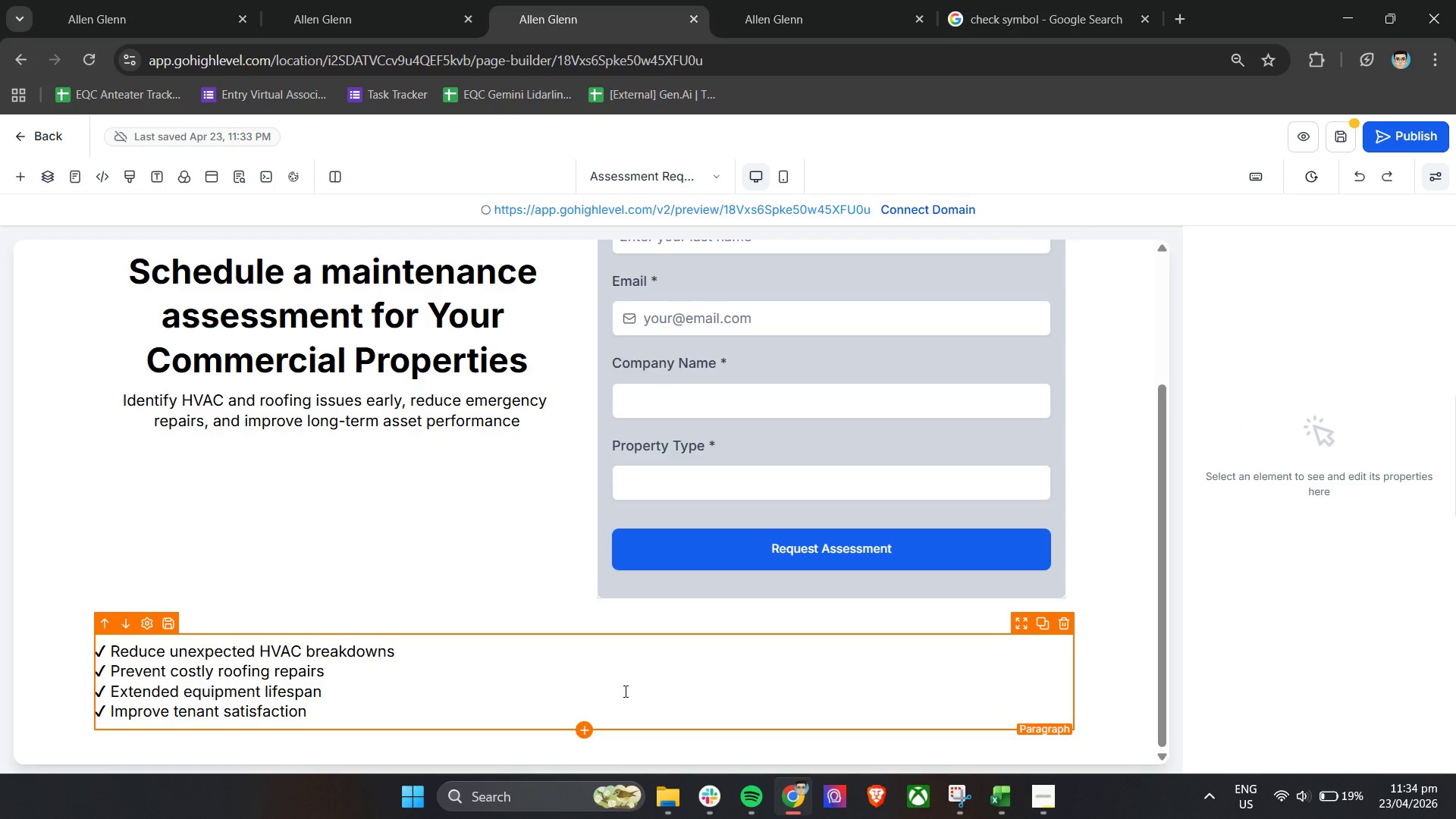 
key(Control+A)
 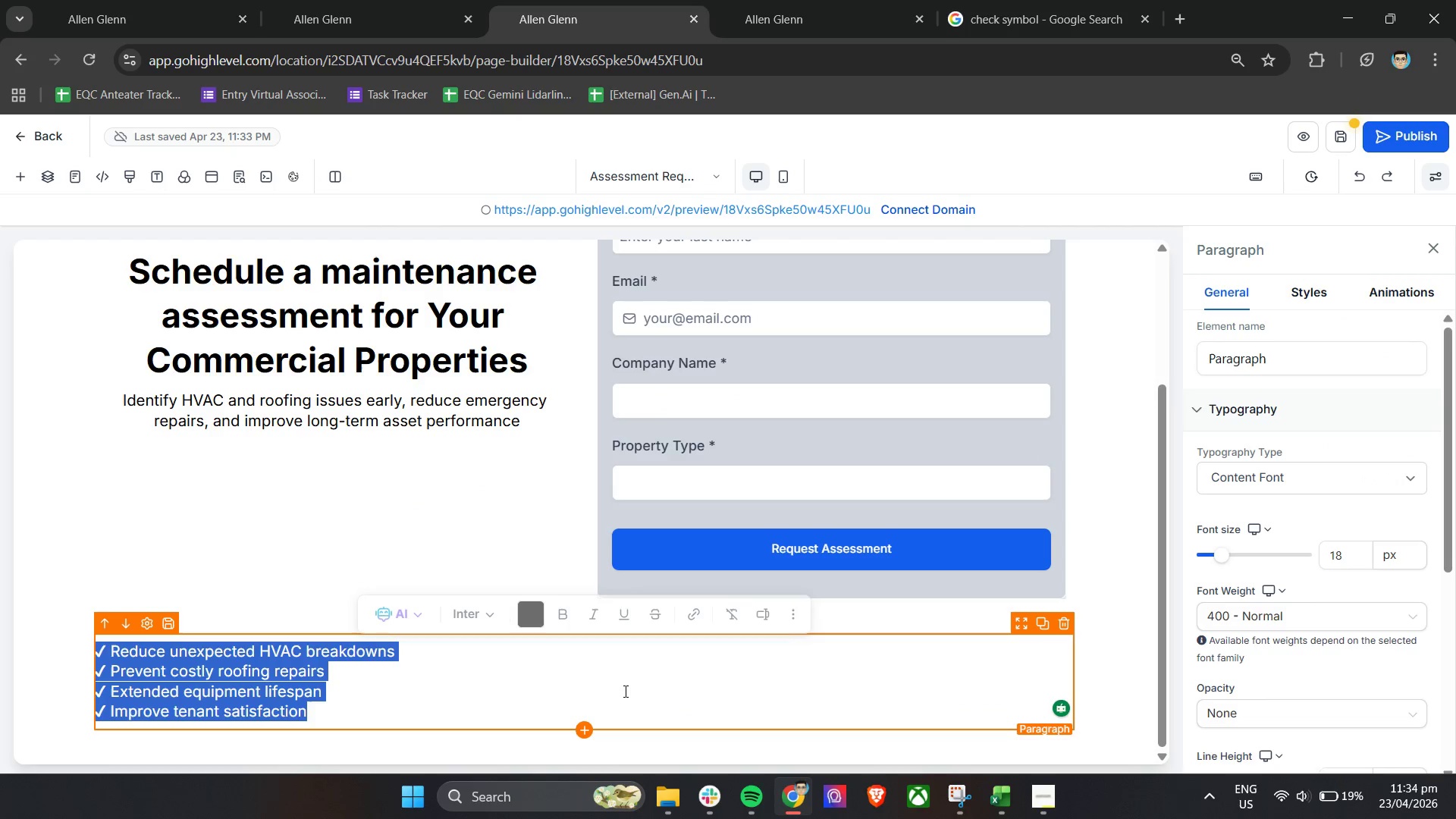 
key(Control+C)
 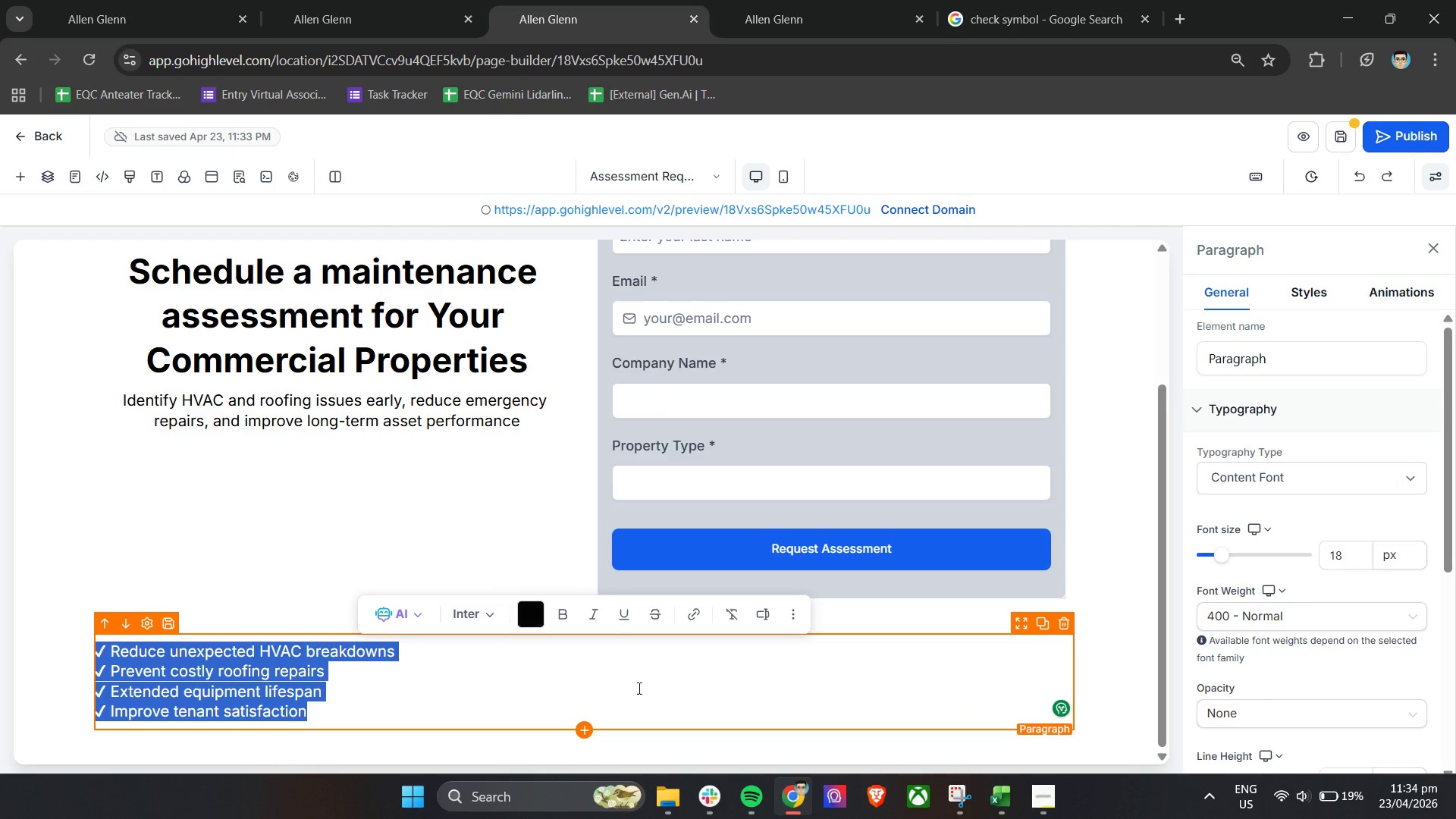 
key(Control+C)
 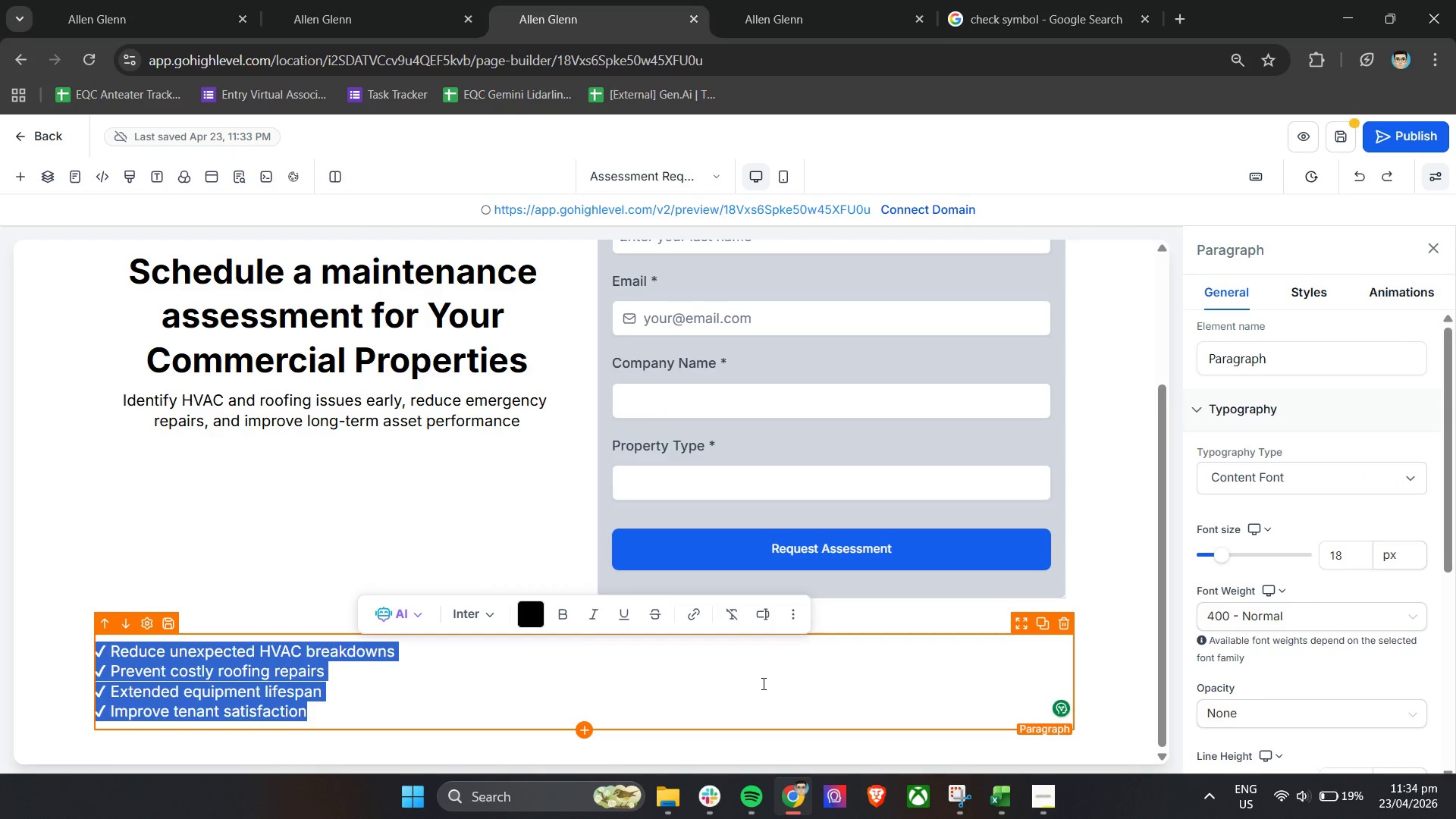 
key(Control+C)
 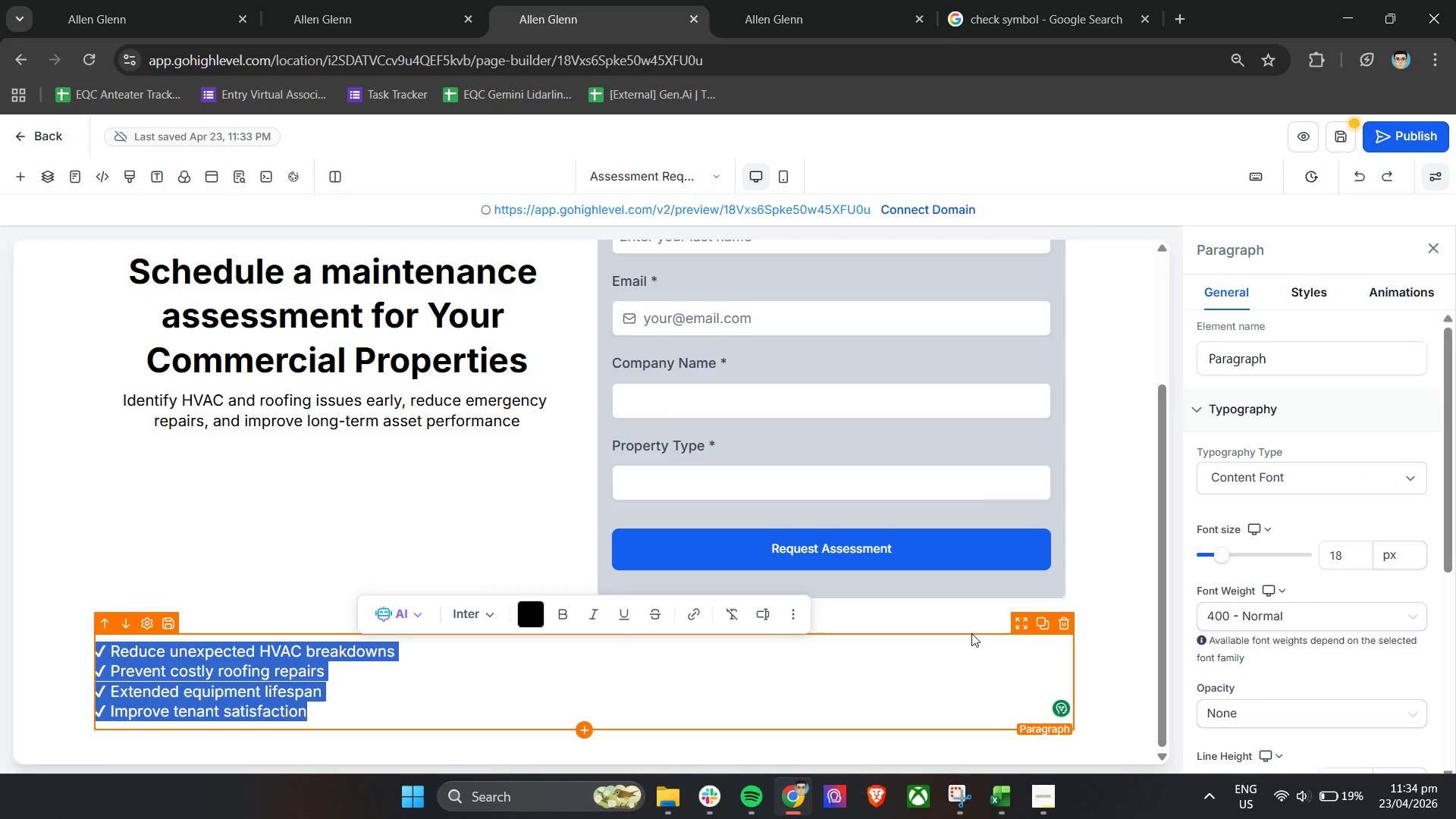 
key(Control+C)
 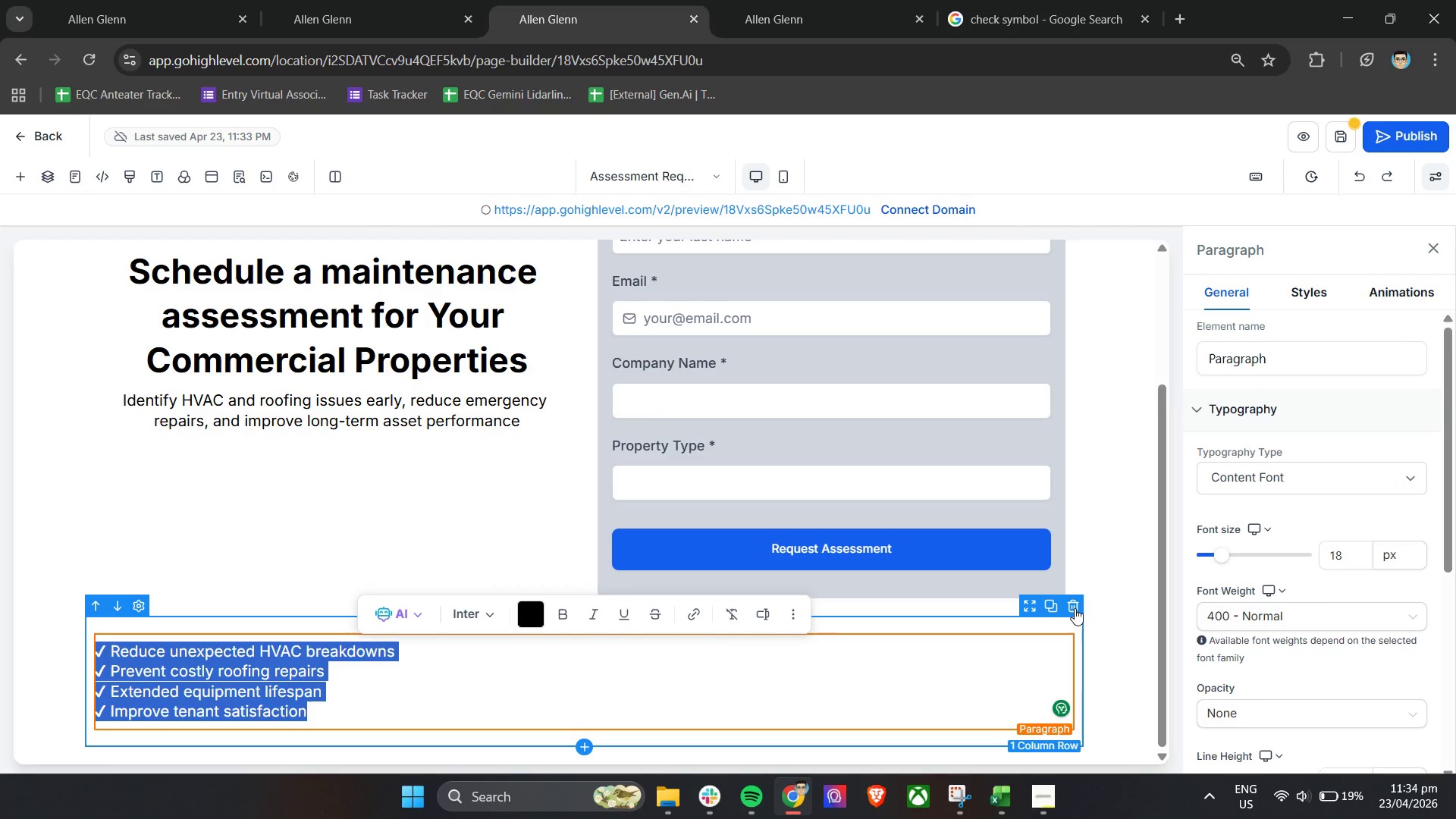 
left_click([1075, 608])
 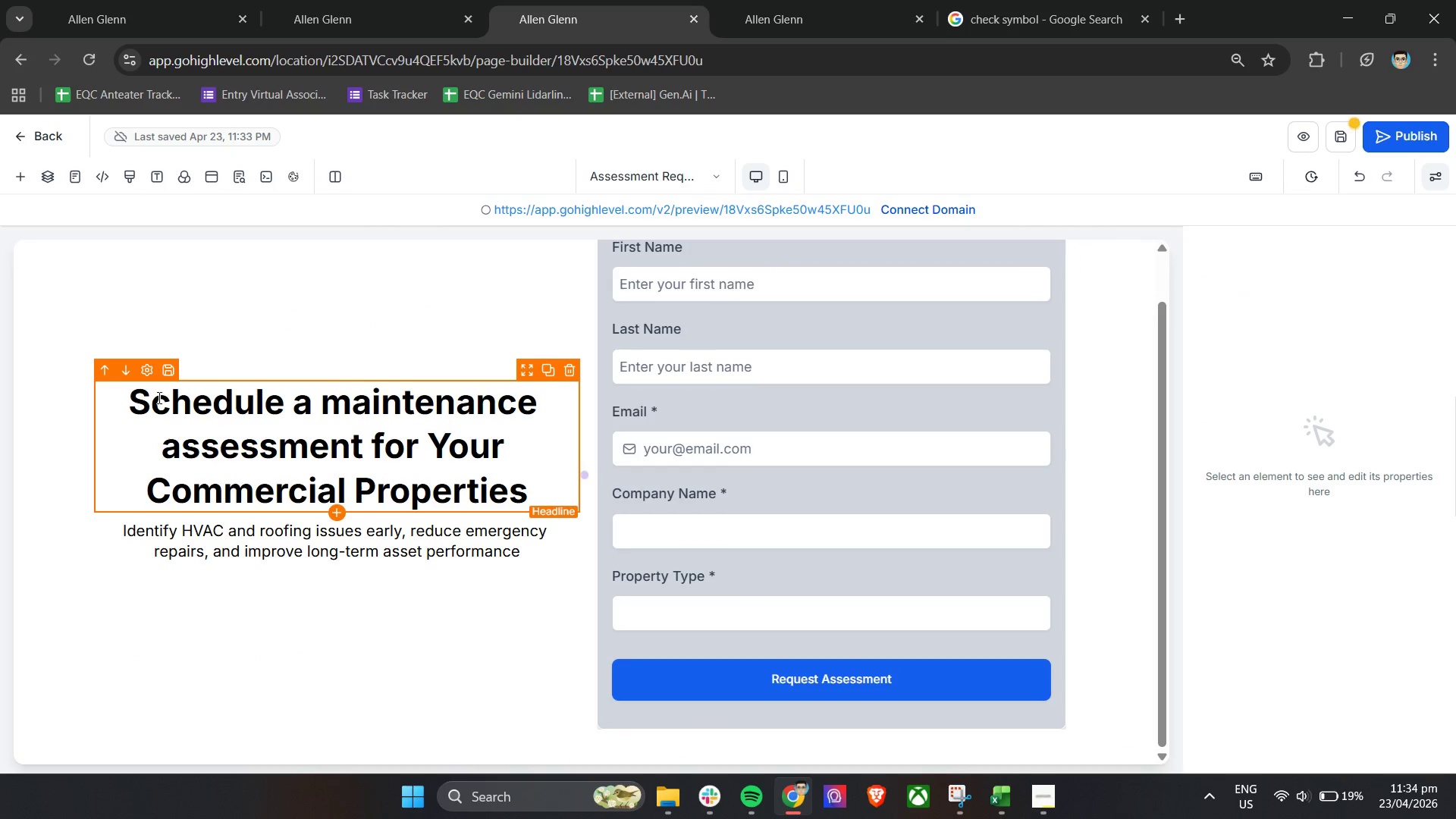 
left_click([16, 173])
 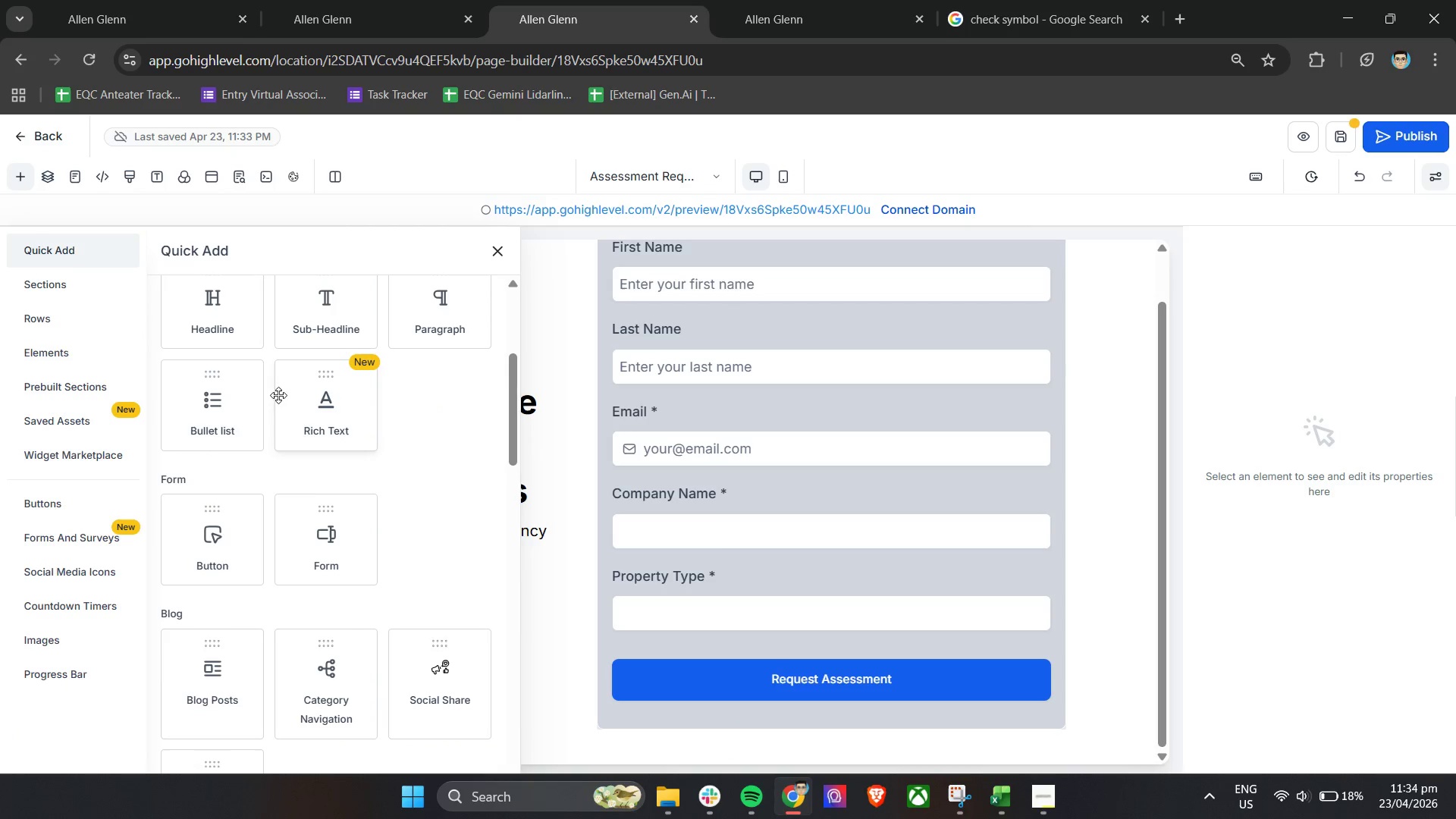 
left_click_drag(start_coordinate=[457, 315], to_coordinate=[657, 724])
 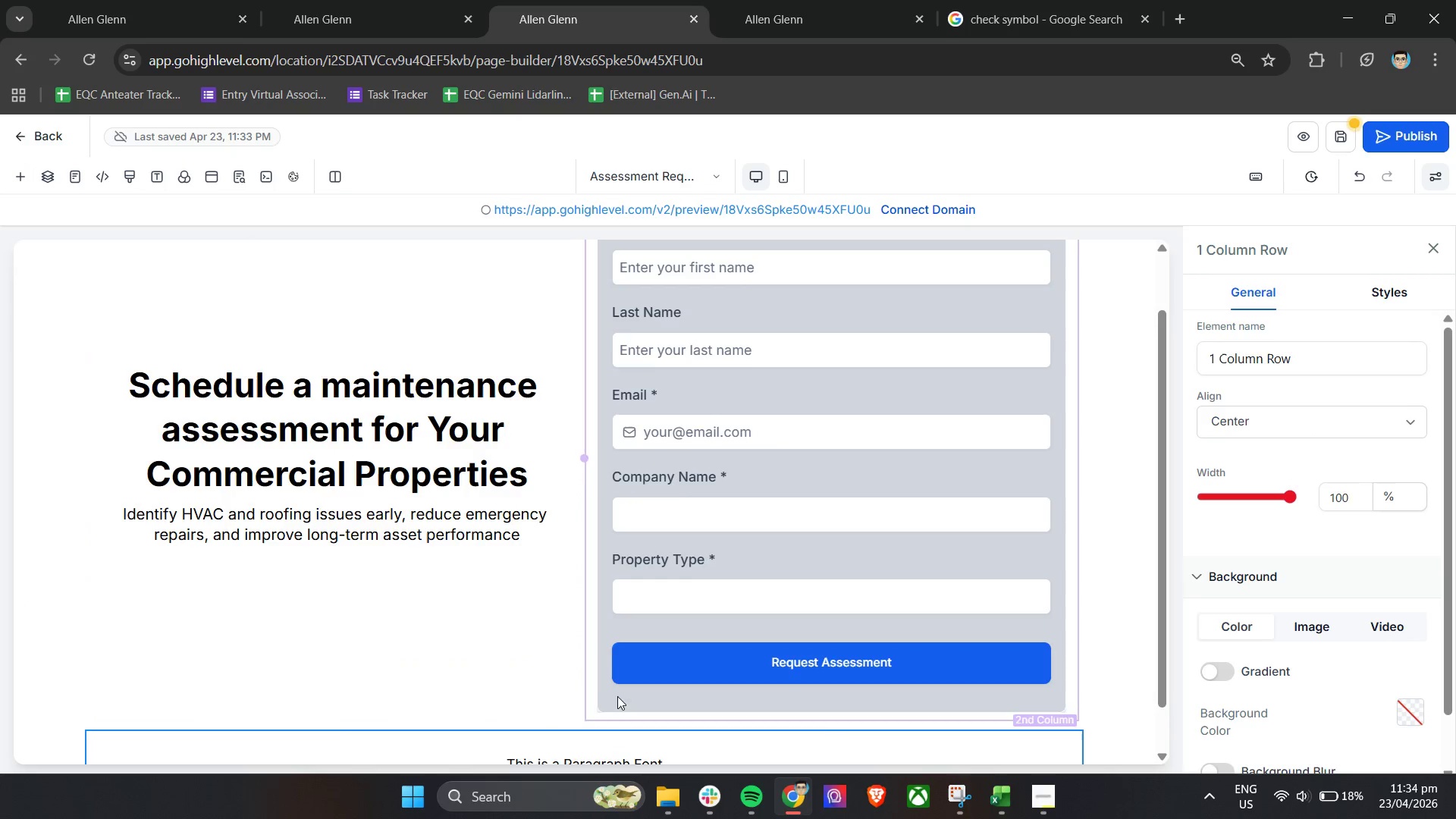 
scroll: coordinate [594, 663], scroll_direction: down, amount: 4.0
 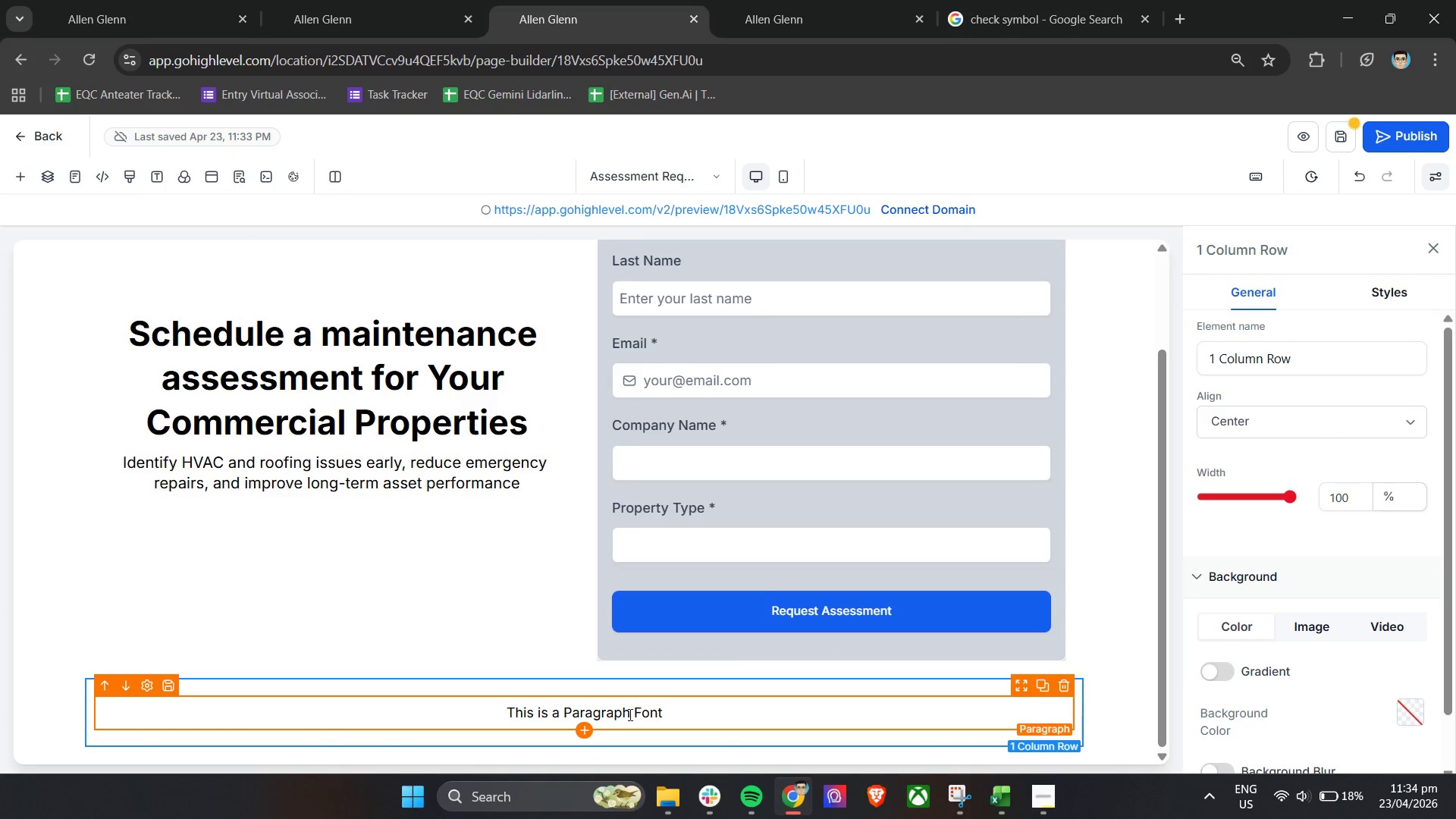 
double_click([629, 714])
 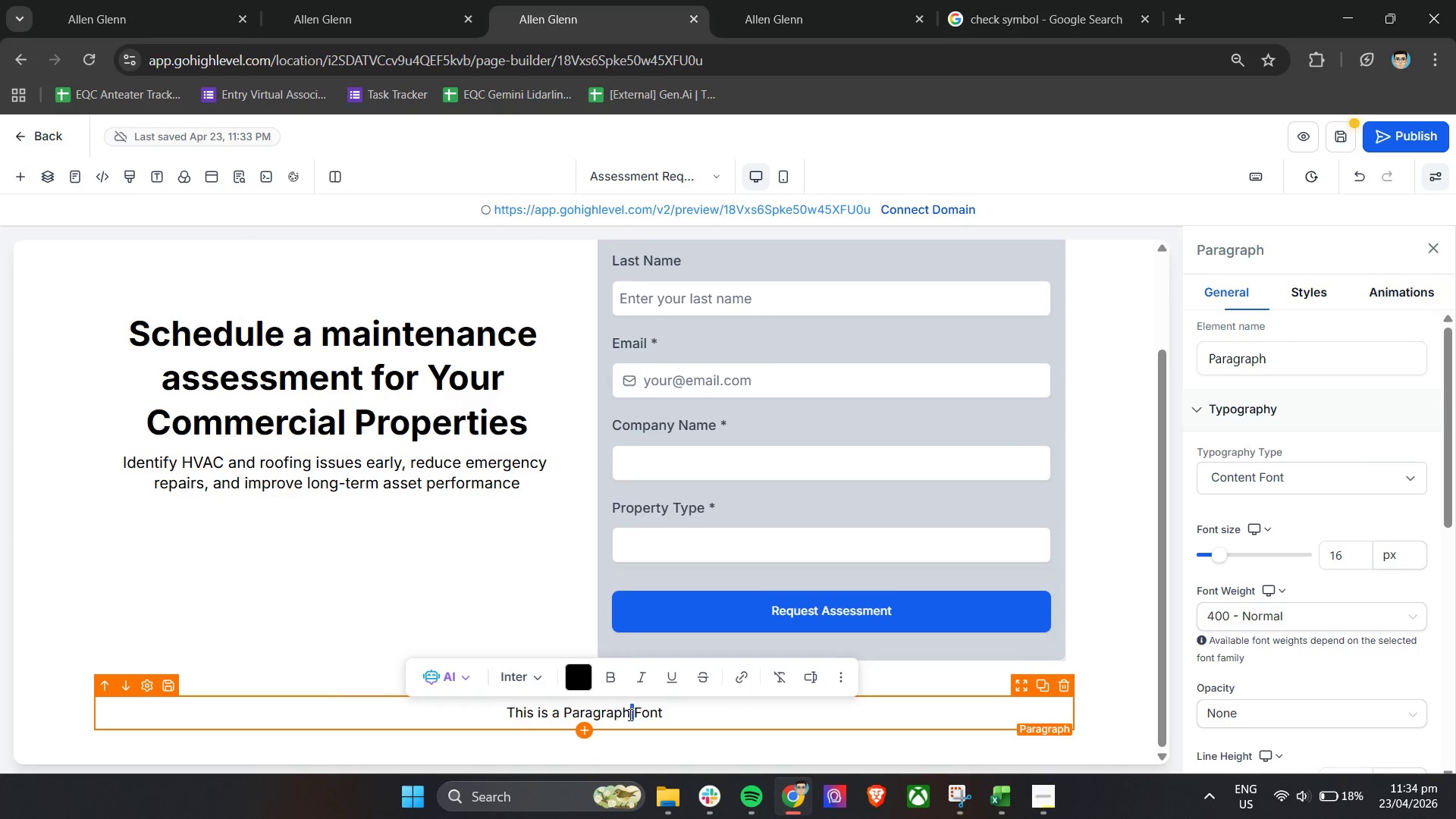 
triple_click([629, 714])
 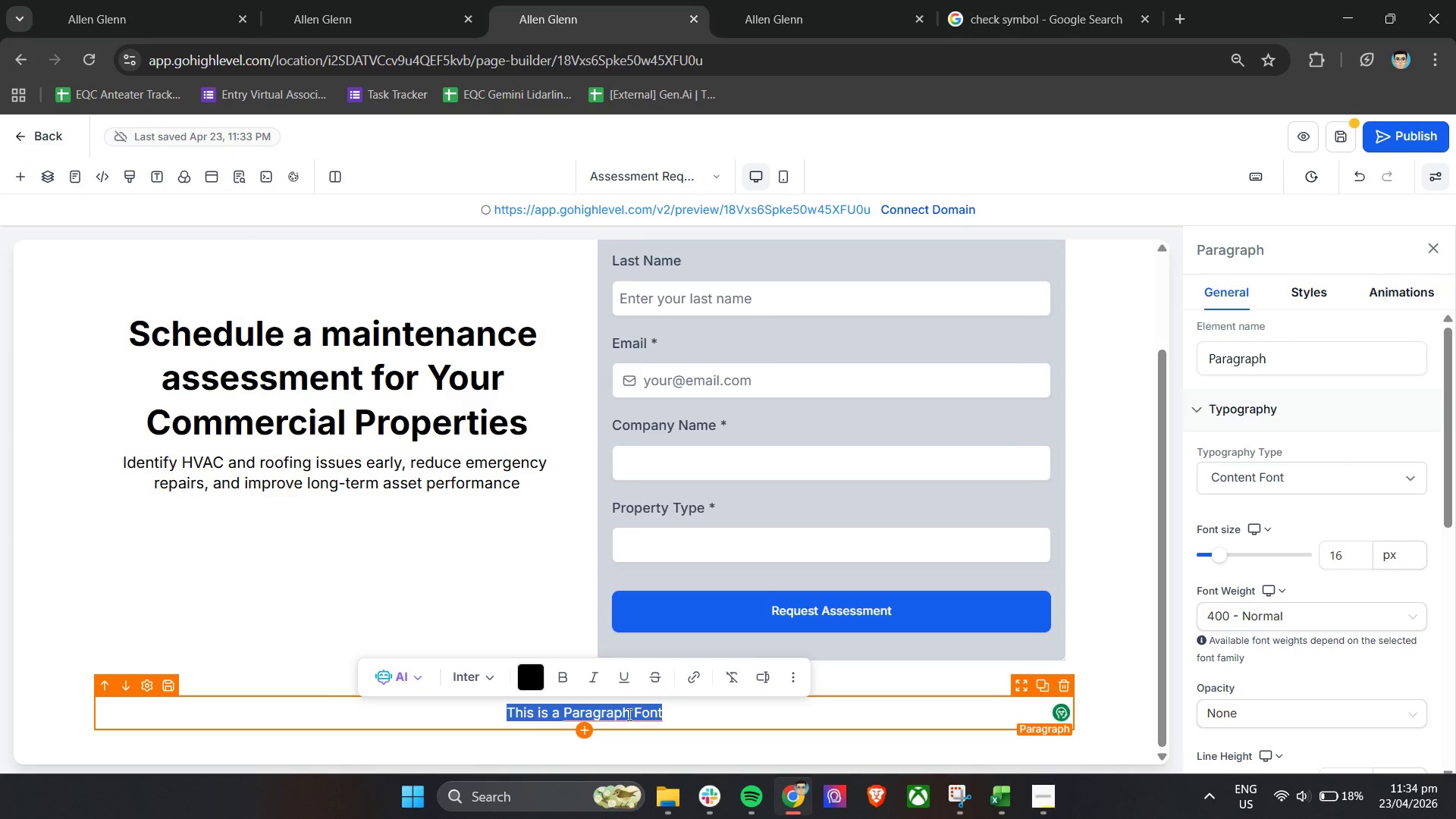 
key(Control+A)
 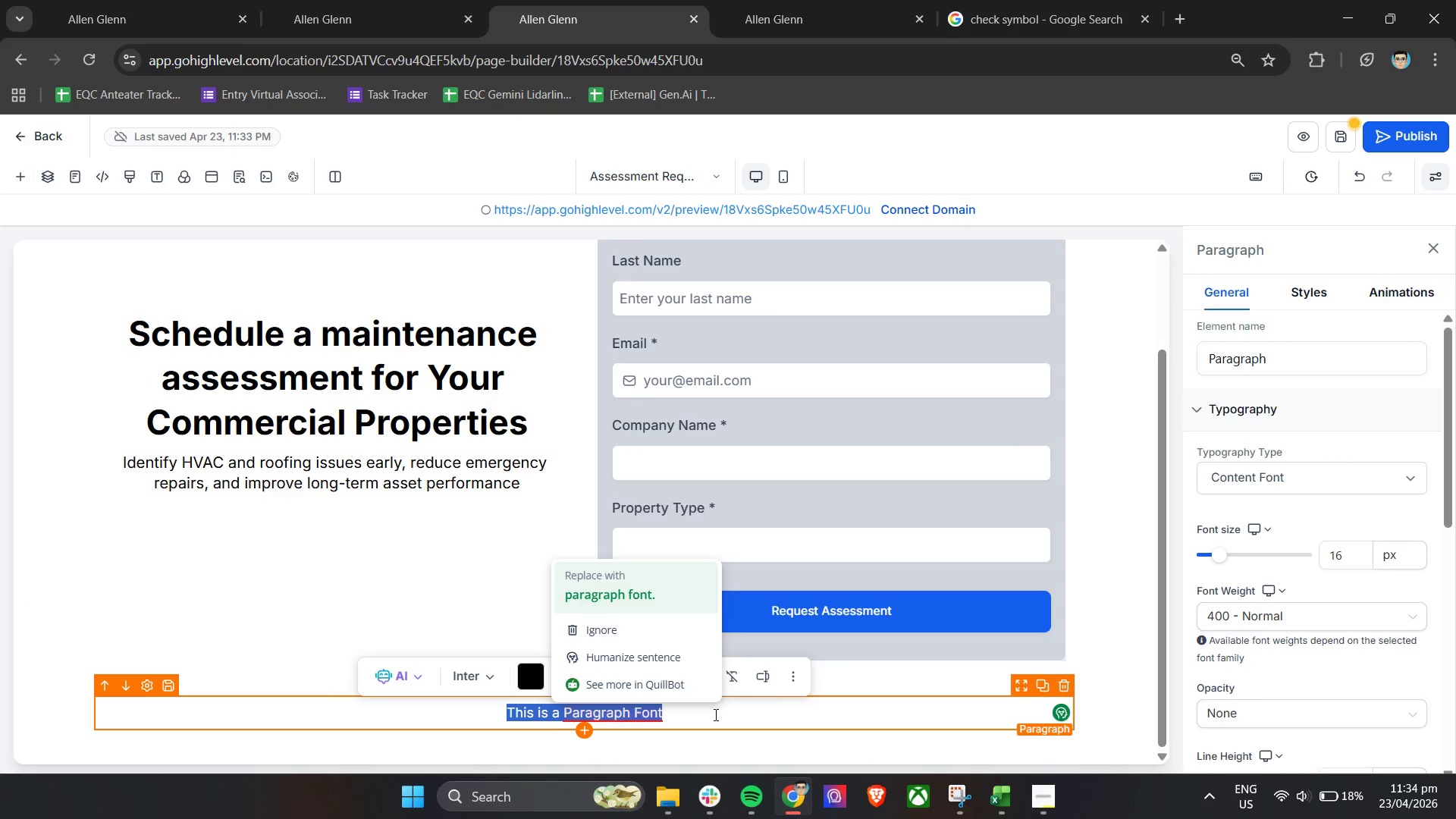 
key(Backspace)
 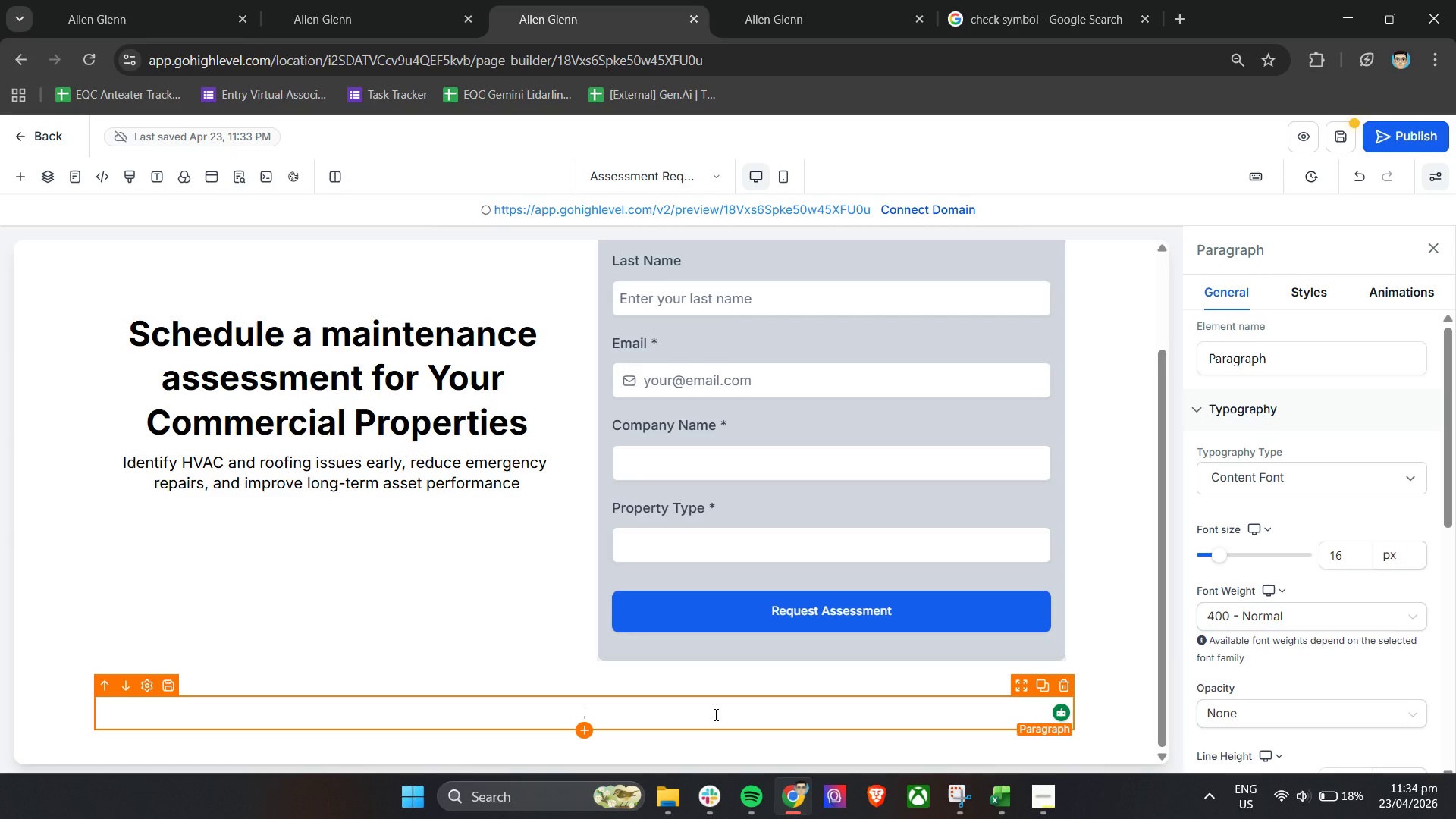 
key(Control+V)
 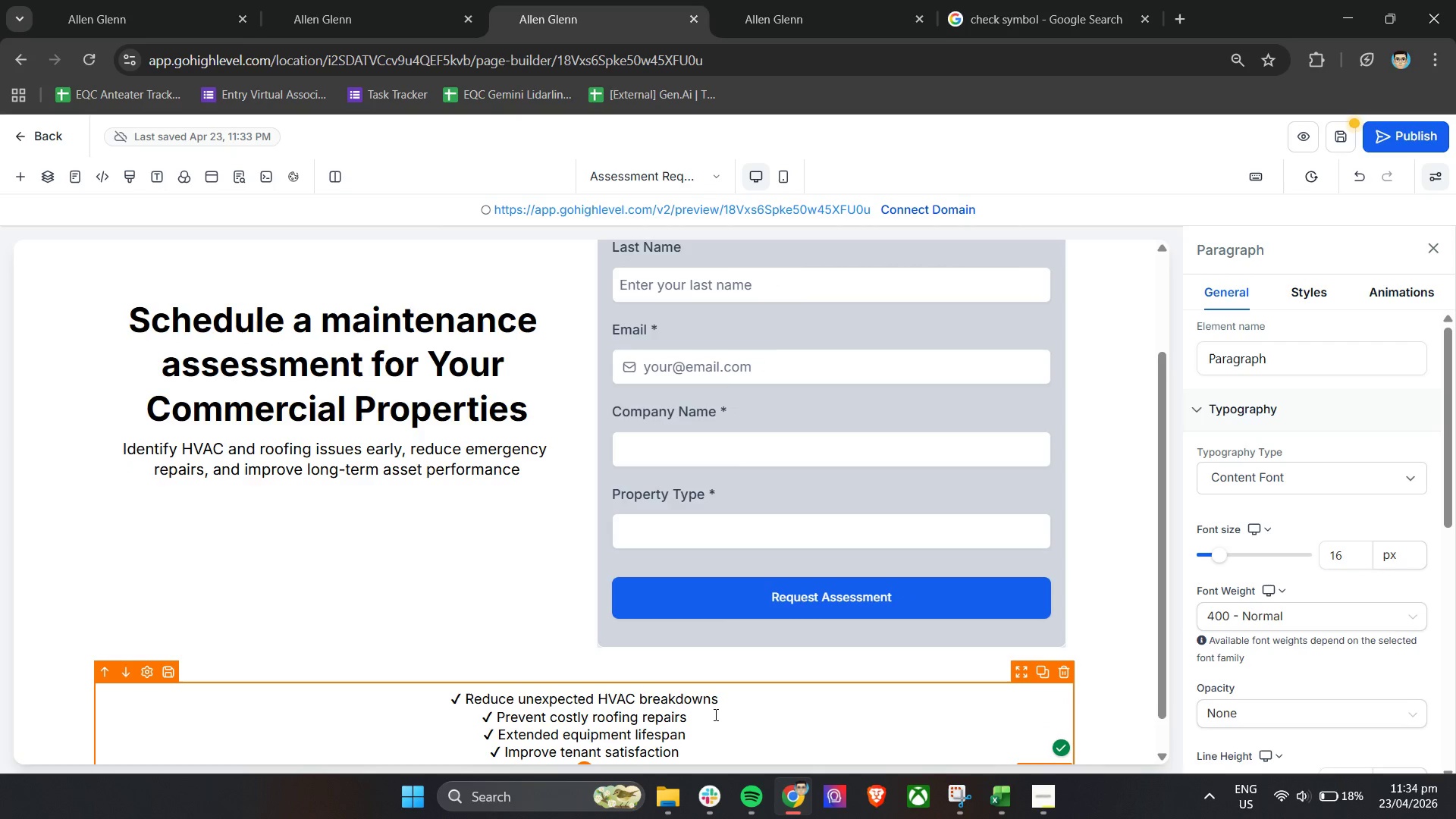 
scroll: coordinate [714, 719], scroll_direction: down, amount: 3.0
 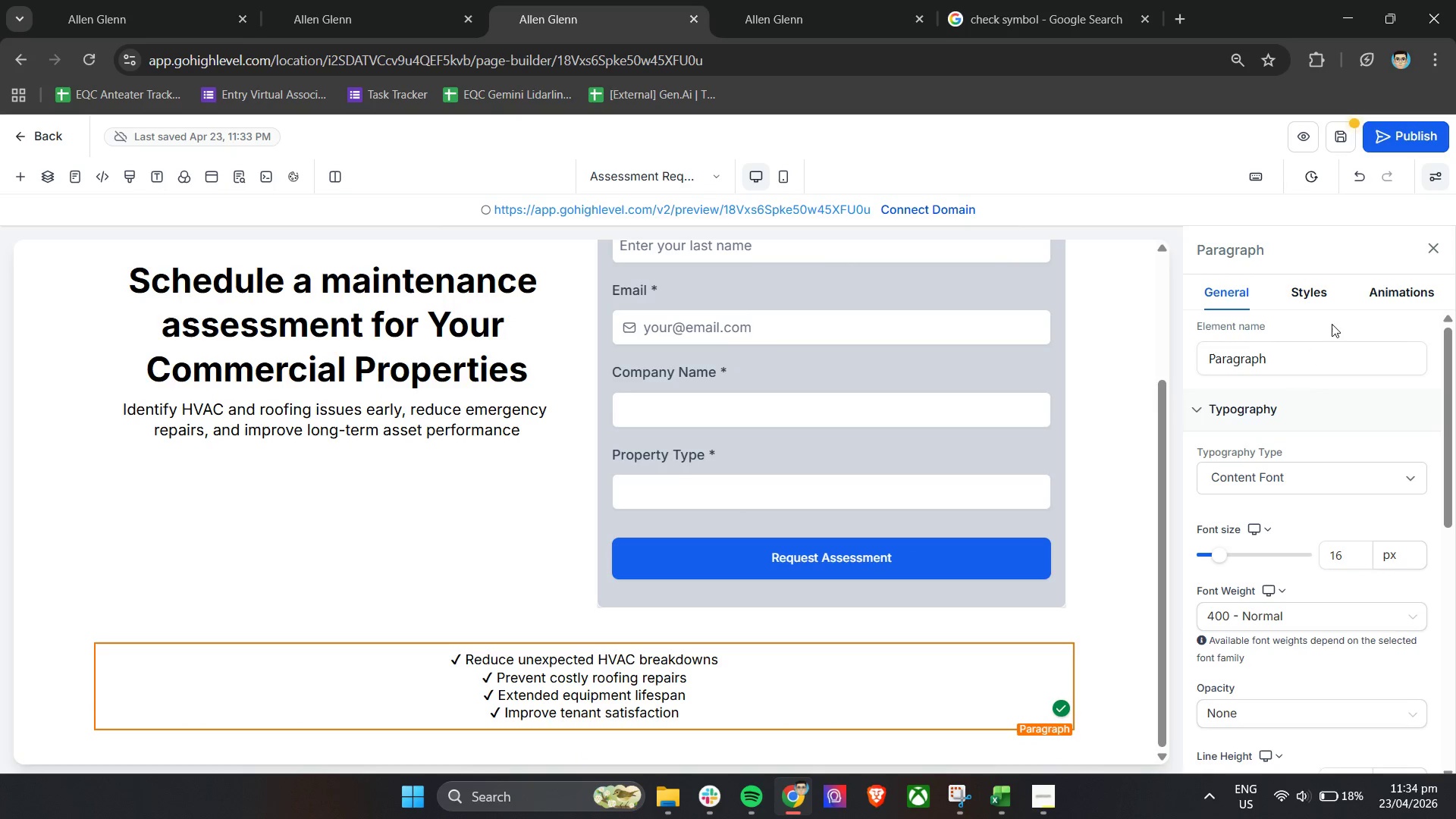 
left_click([1310, 284])
 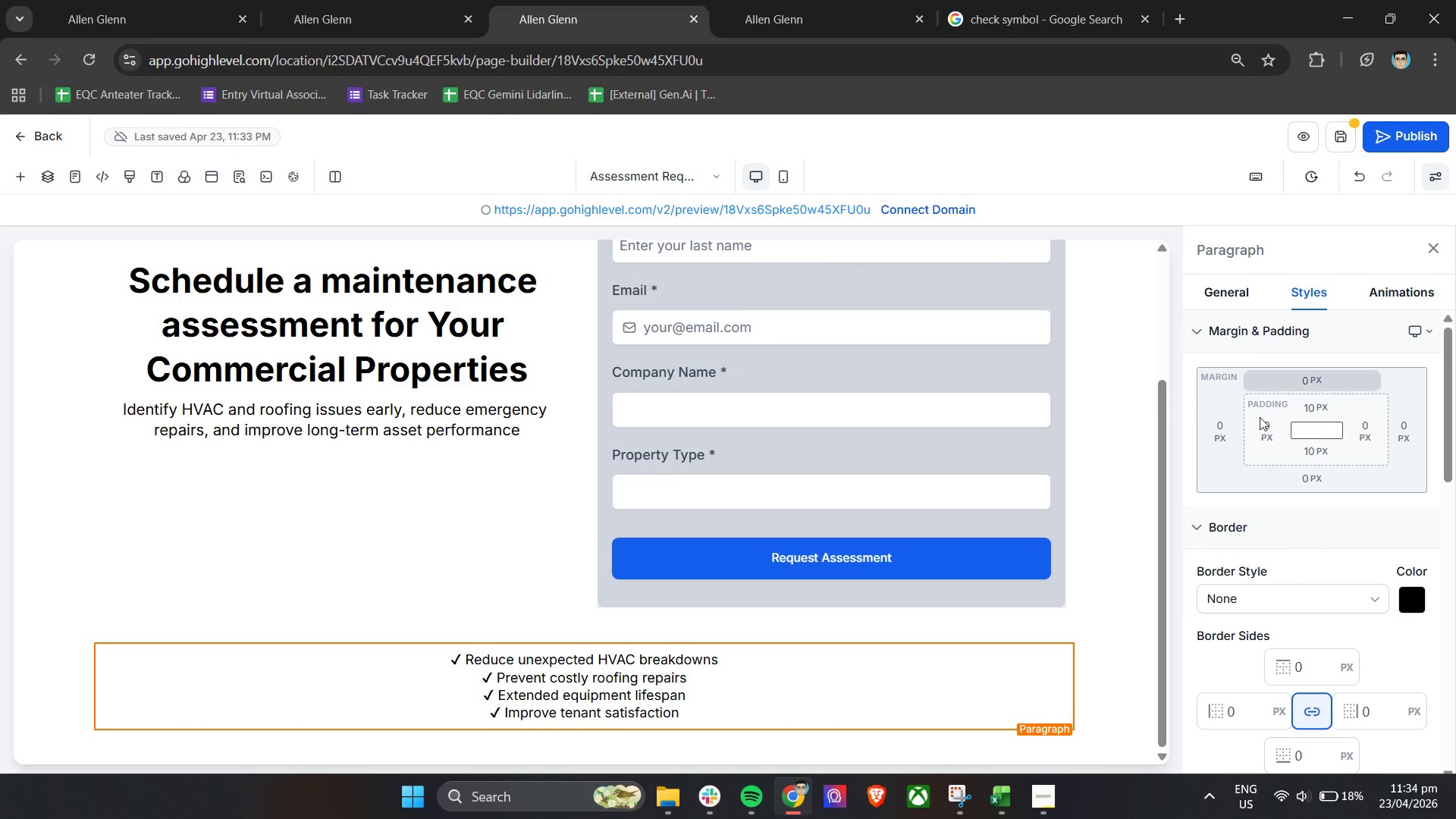 
scroll: coordinate [1235, 507], scroll_direction: down, amount: 4.0
 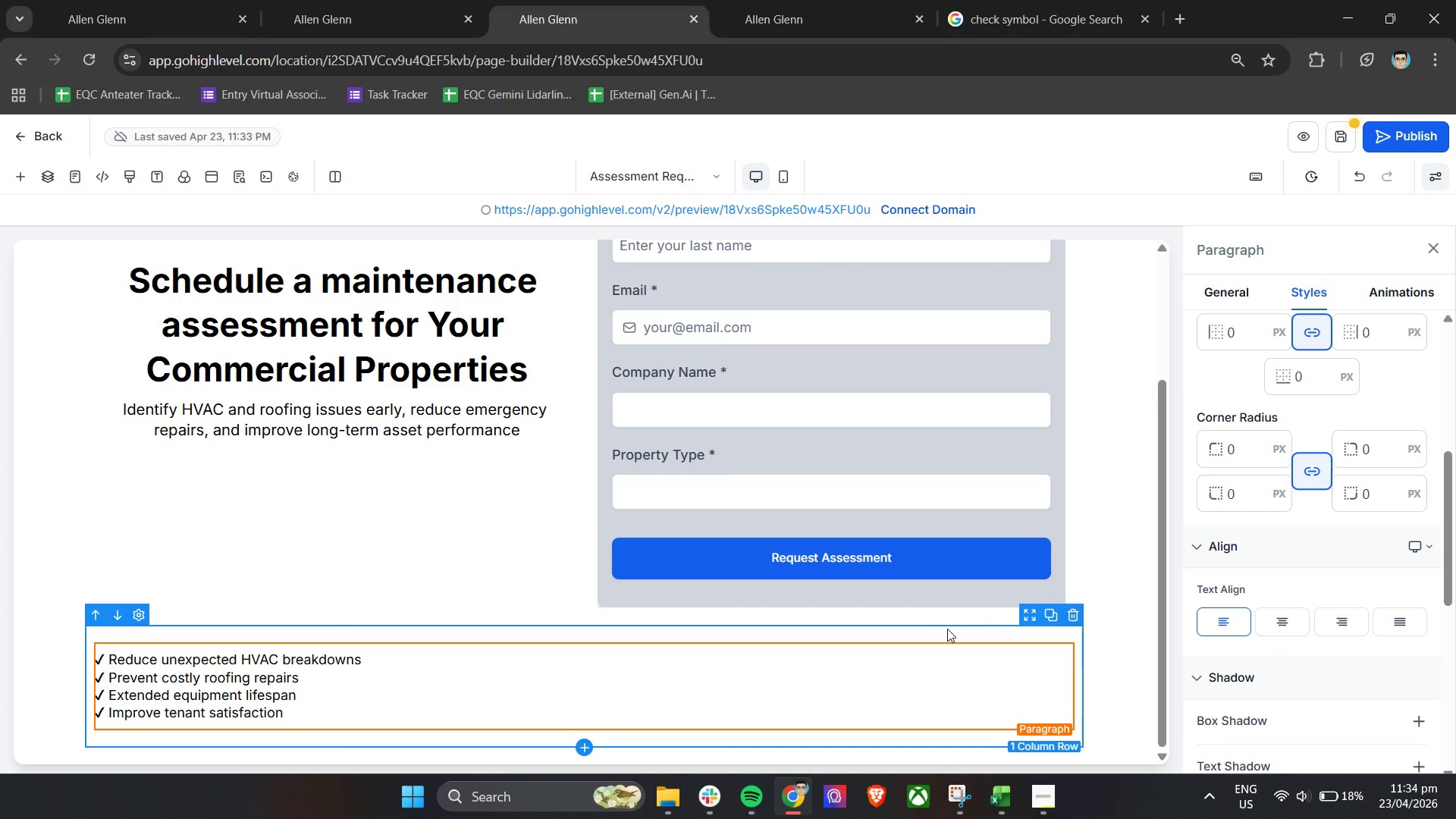 
left_click([1034, 620])
 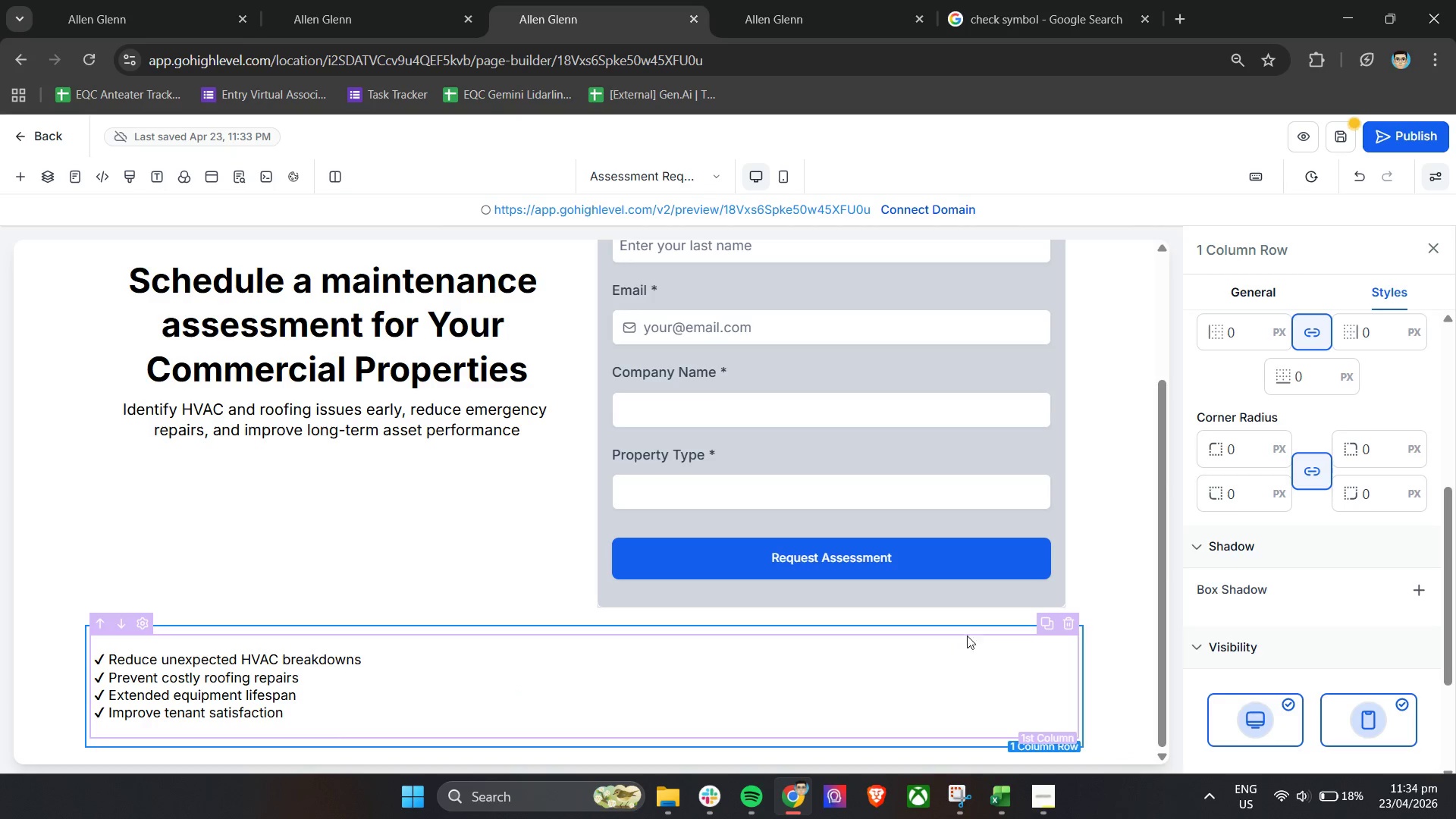 
left_click([1021, 632])
 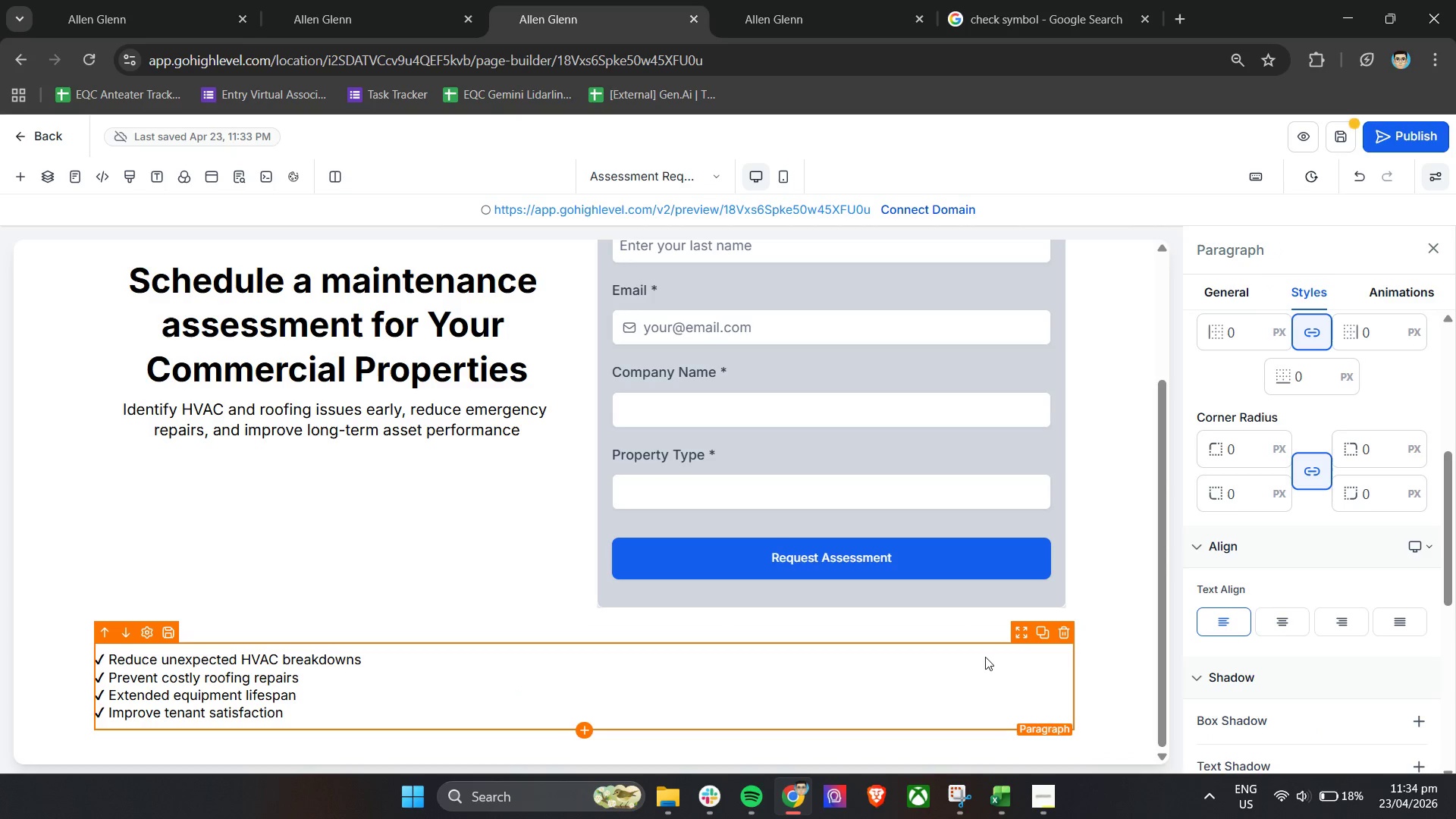 
left_click([955, 670])
 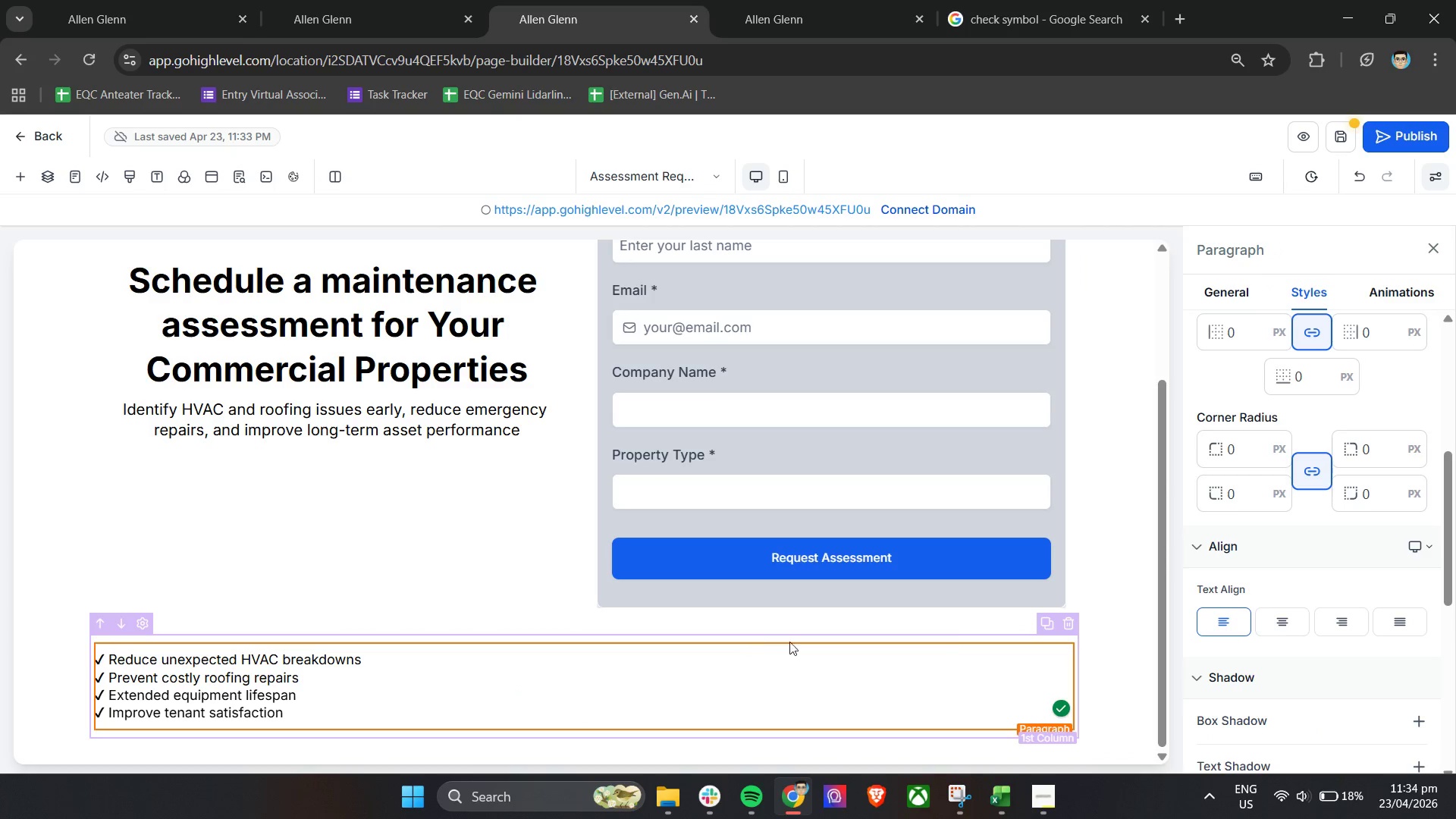 
left_click([1066, 624])
 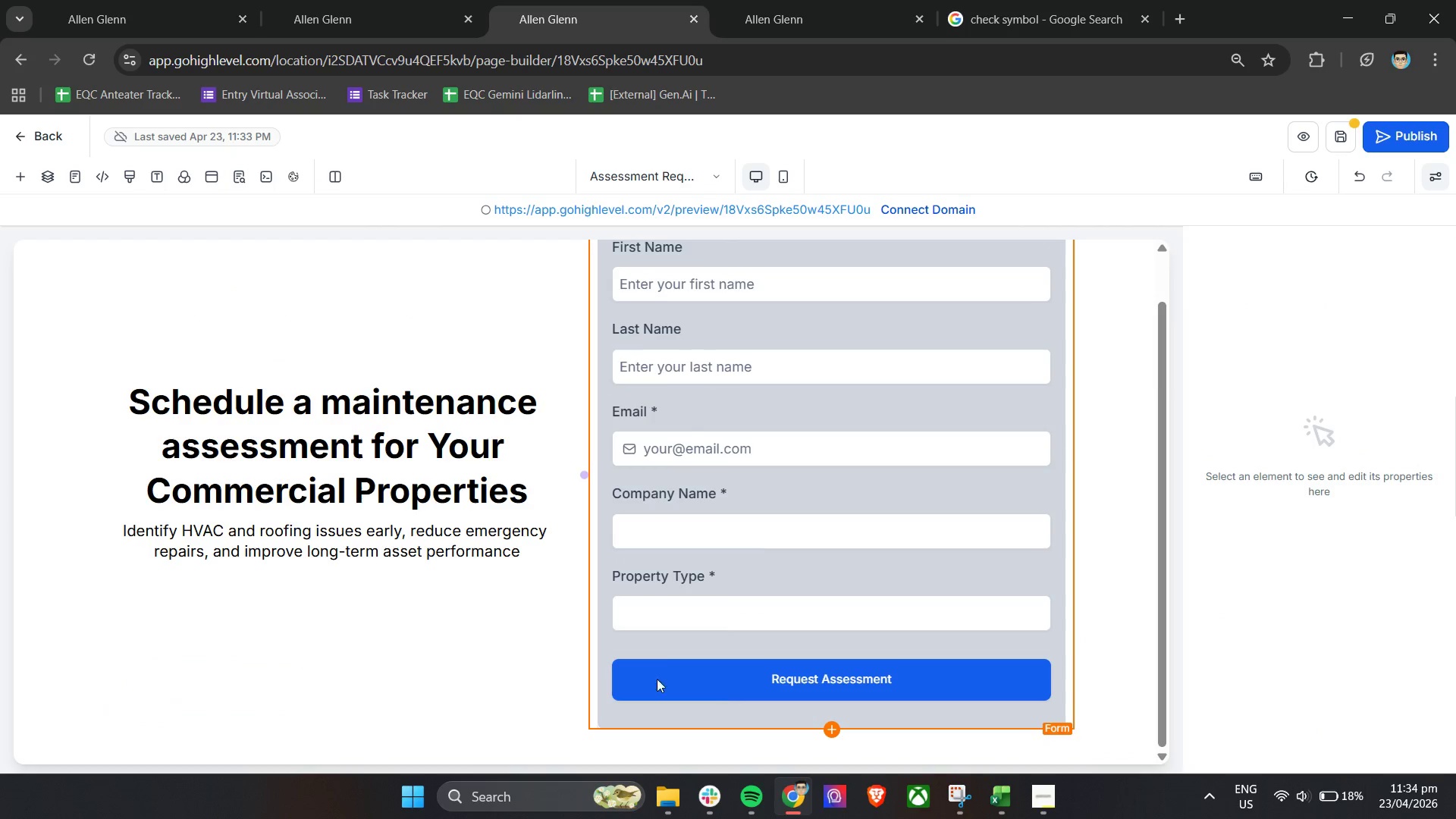 
scroll: coordinate [557, 547], scroll_direction: down, amount: 10.0
 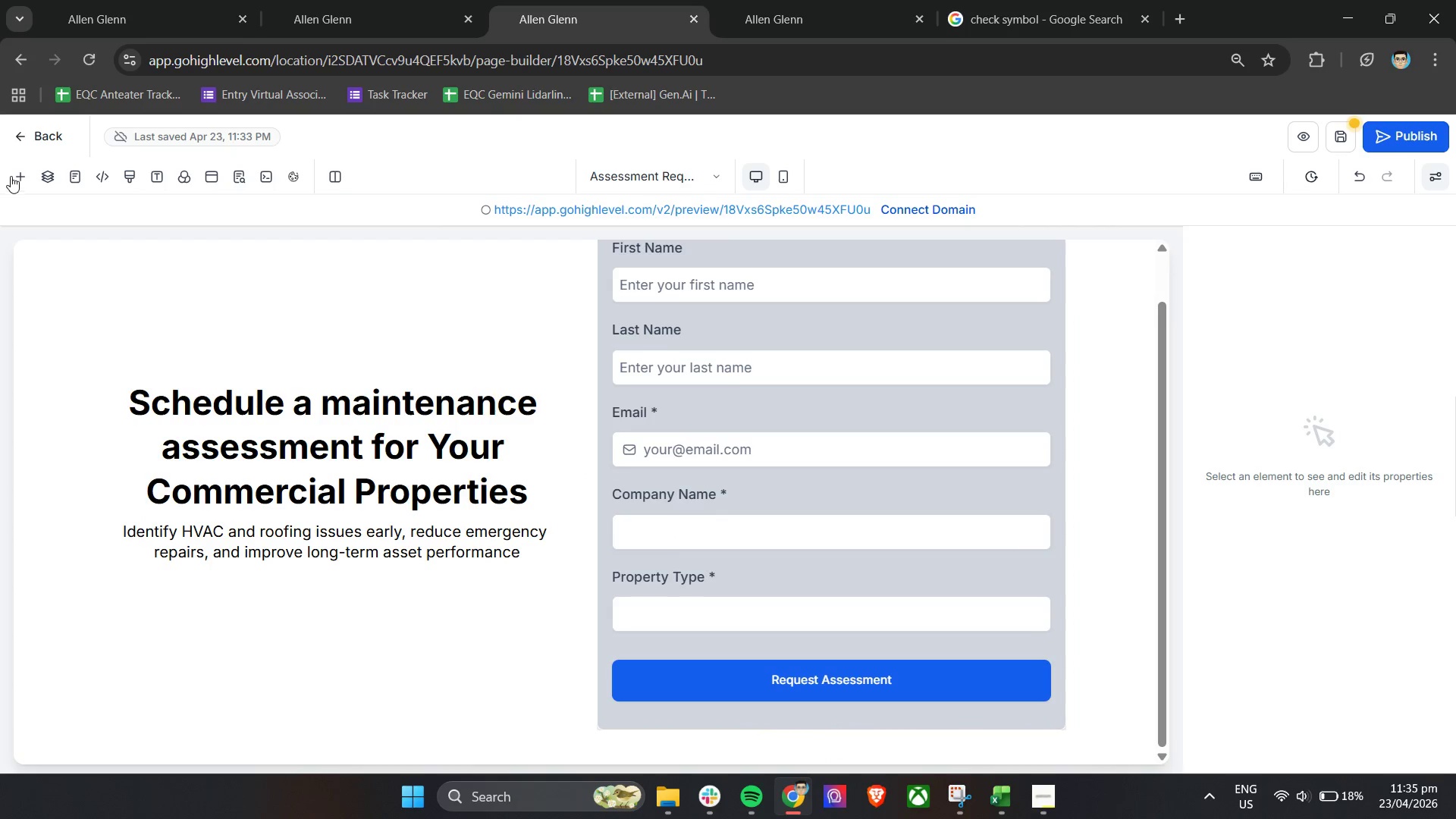 
left_click([17, 174])
 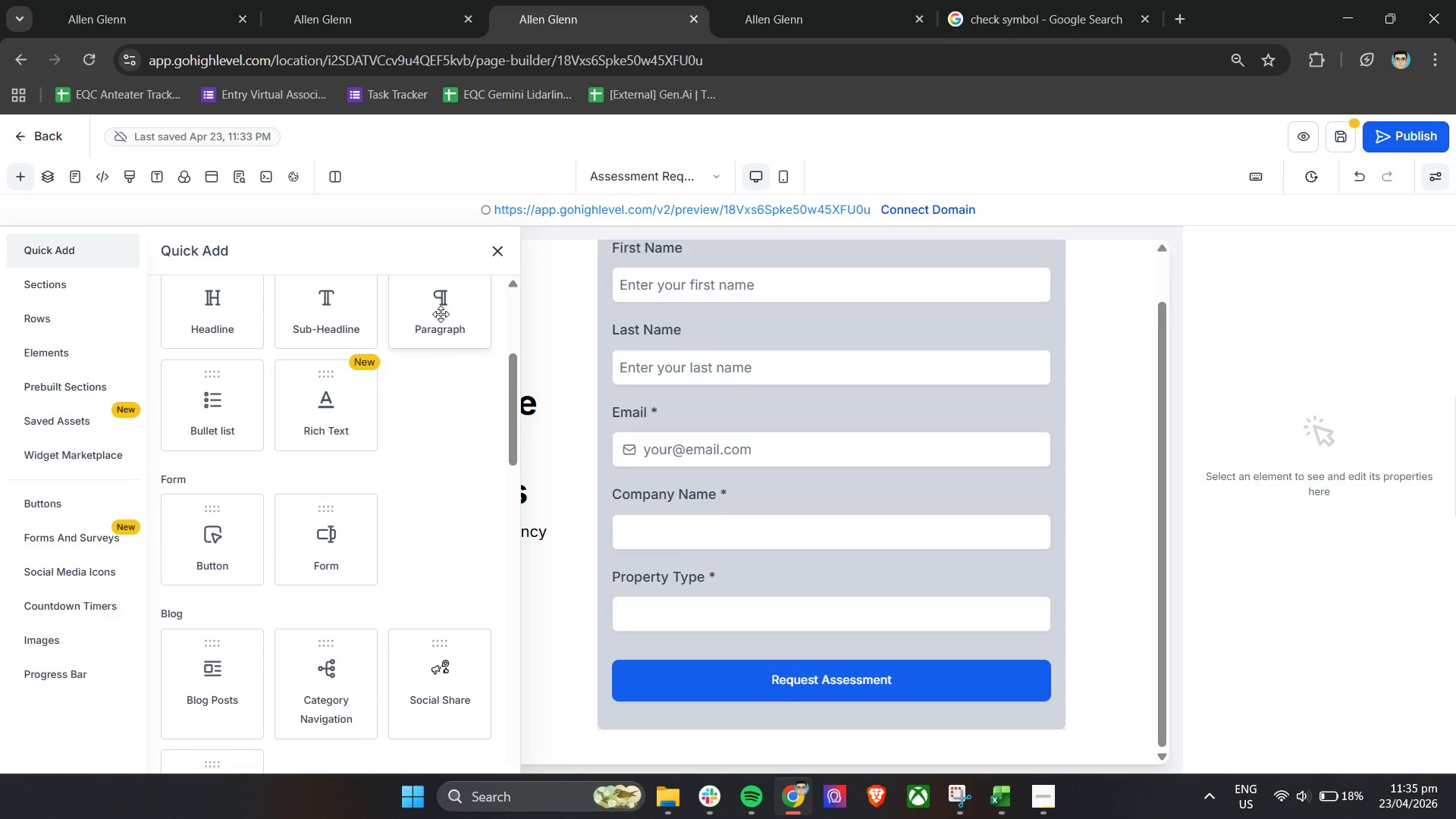 
left_click_drag(start_coordinate=[340, 407], to_coordinate=[564, 736])
 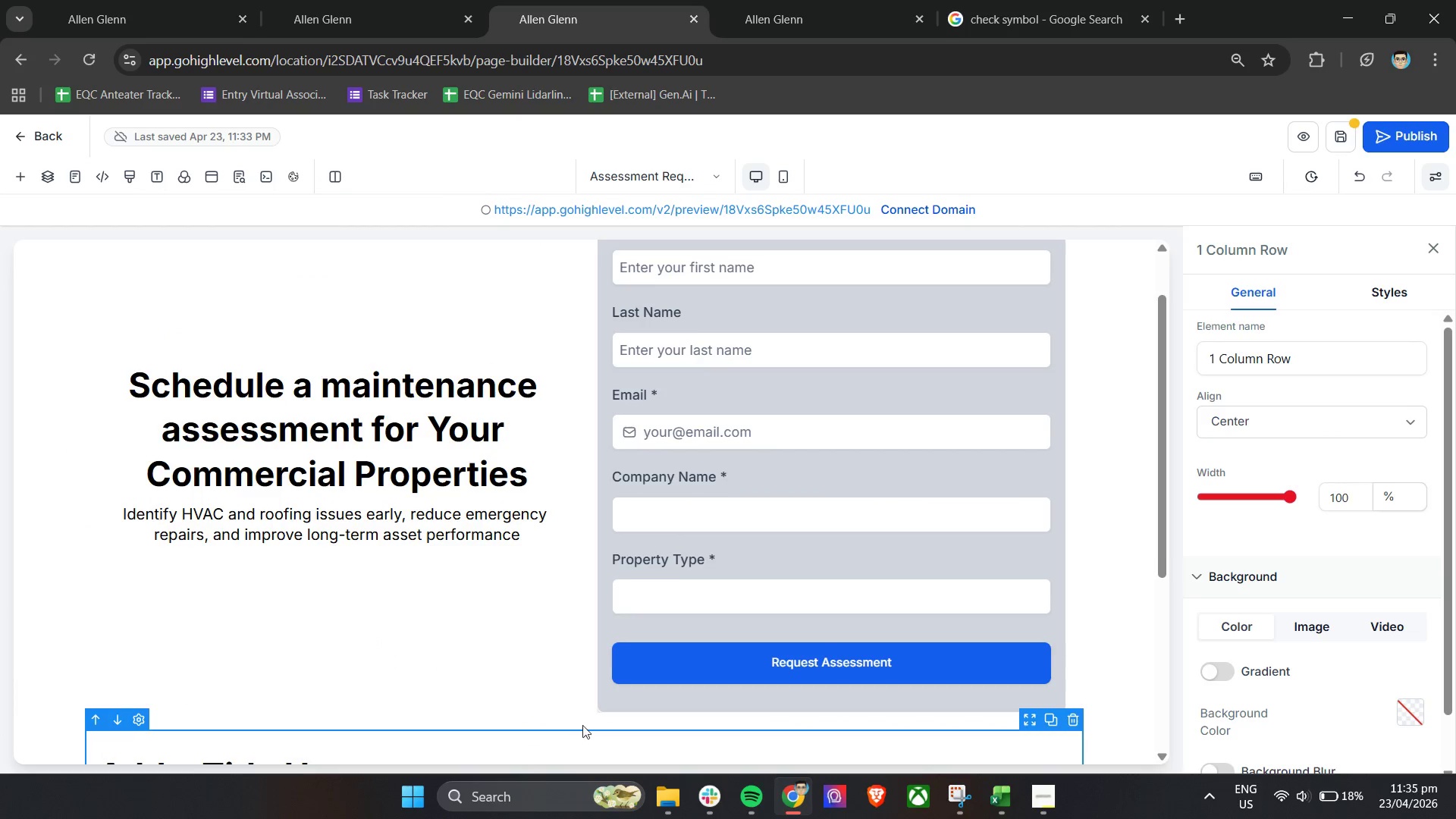 
scroll: coordinate [607, 693], scroll_direction: down, amount: 4.0
 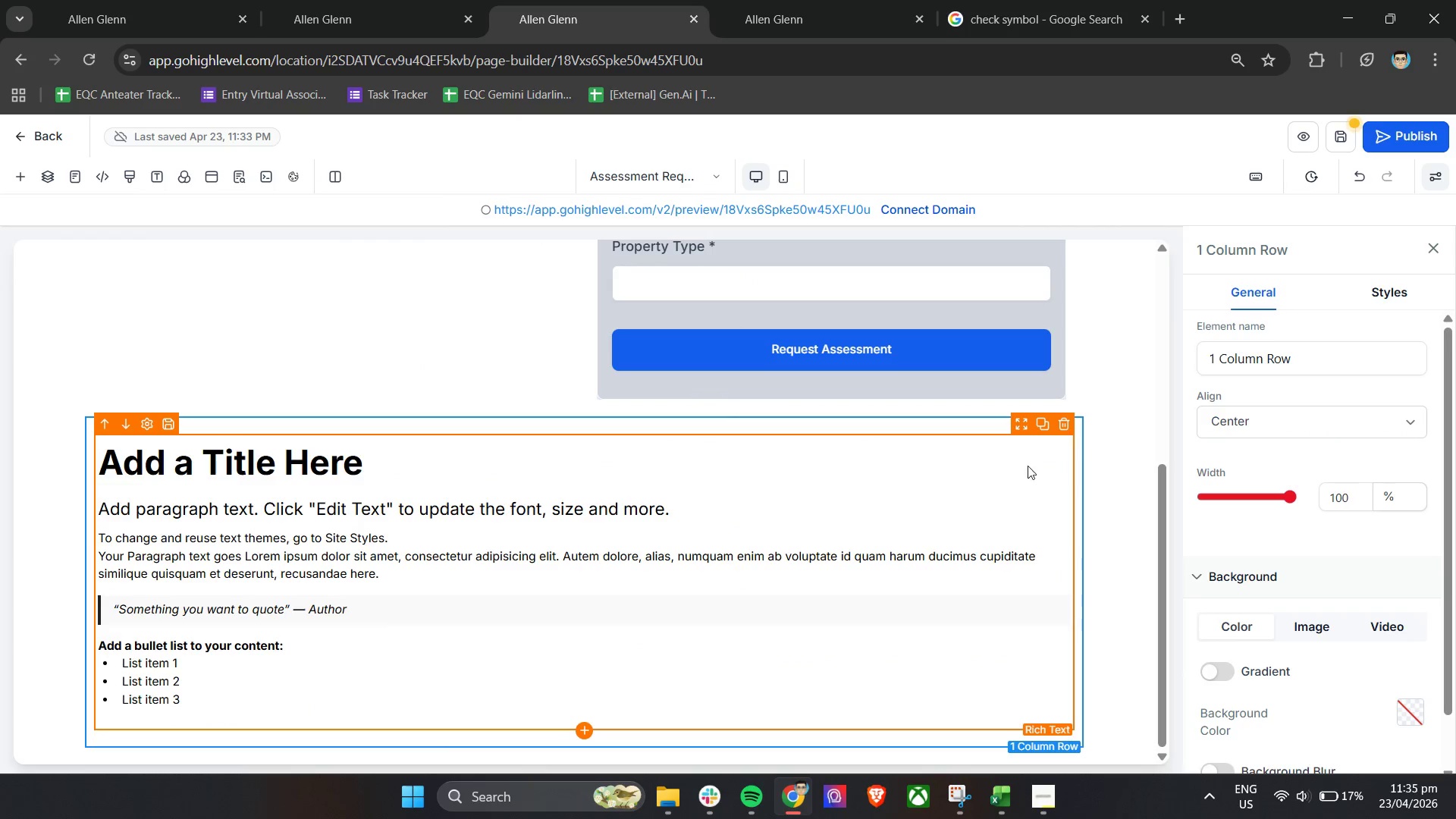 
left_click([1056, 419])
 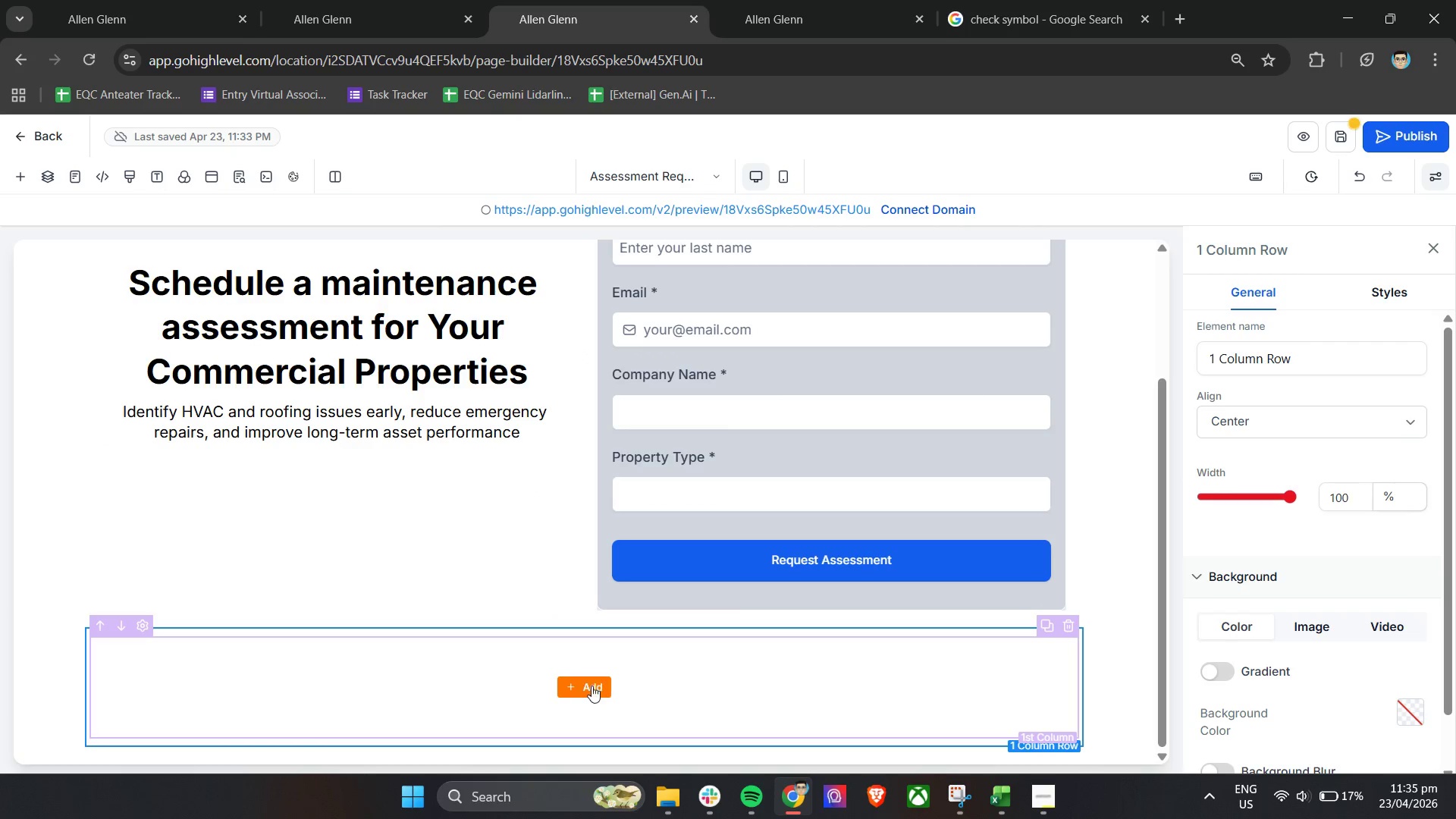 
left_click([1075, 627])
 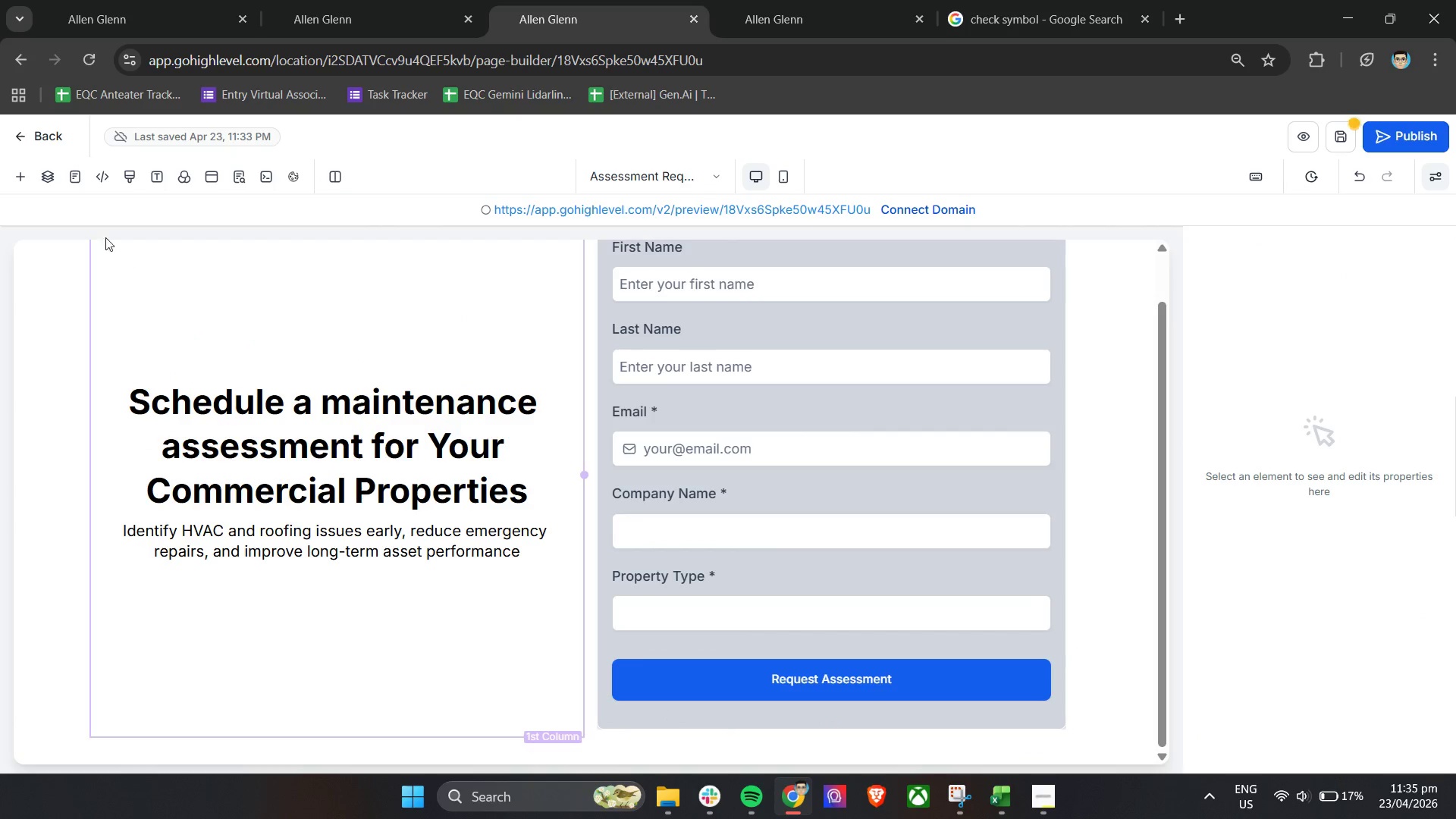 
left_click([20, 174])
 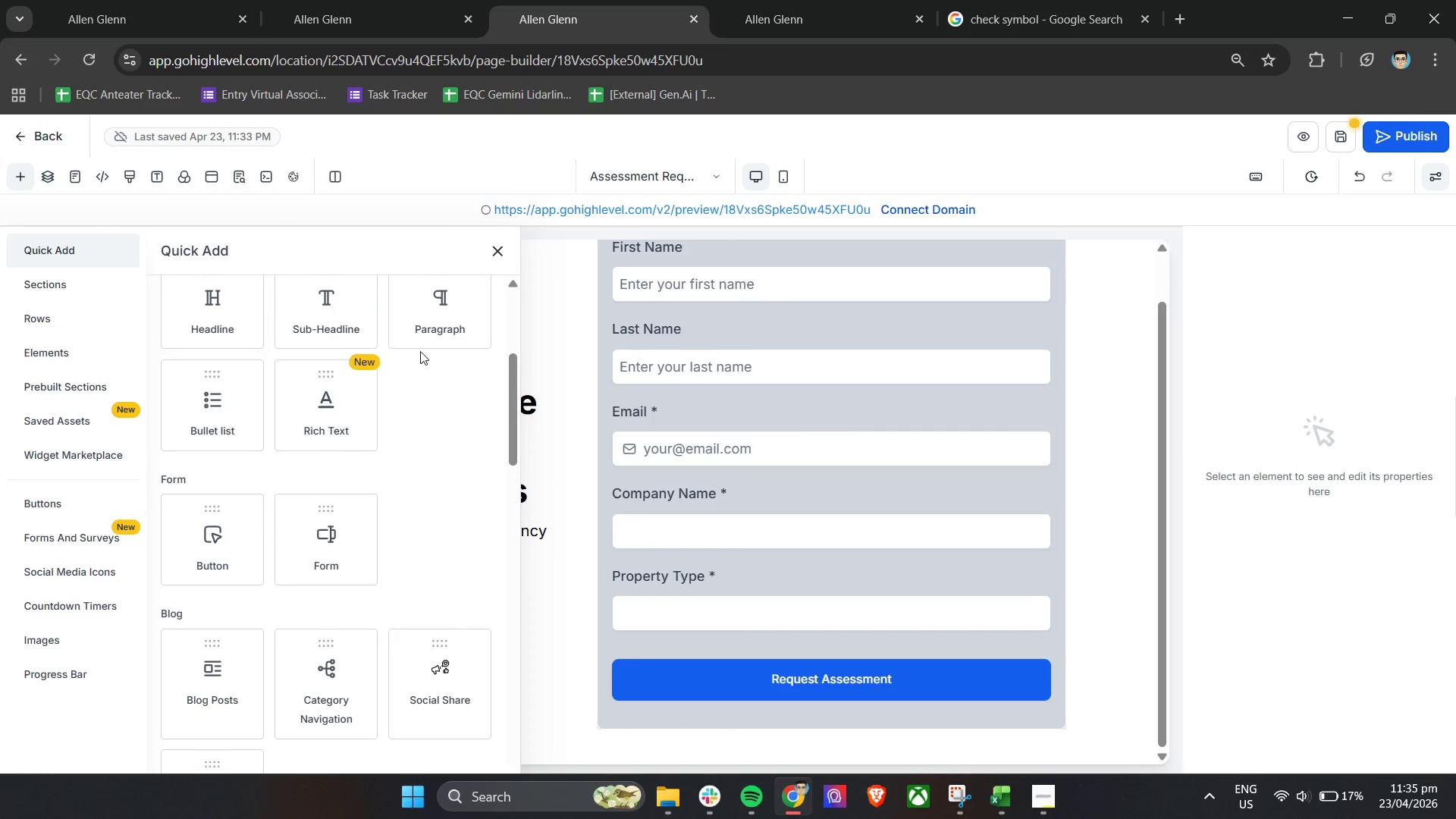 
left_click_drag(start_coordinate=[453, 325], to_coordinate=[586, 723])
 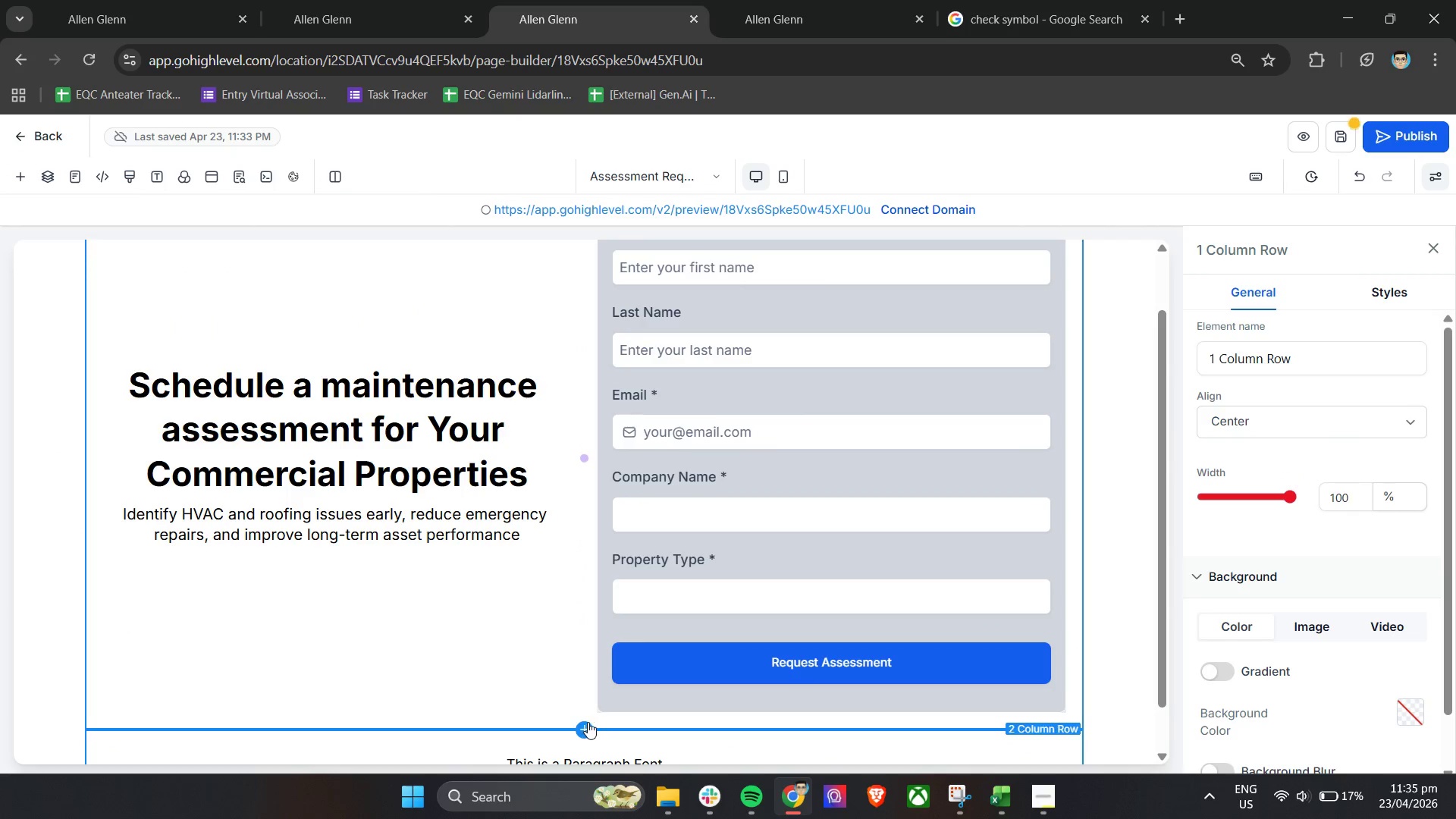 
scroll: coordinate [595, 682], scroll_direction: down, amount: 4.0
 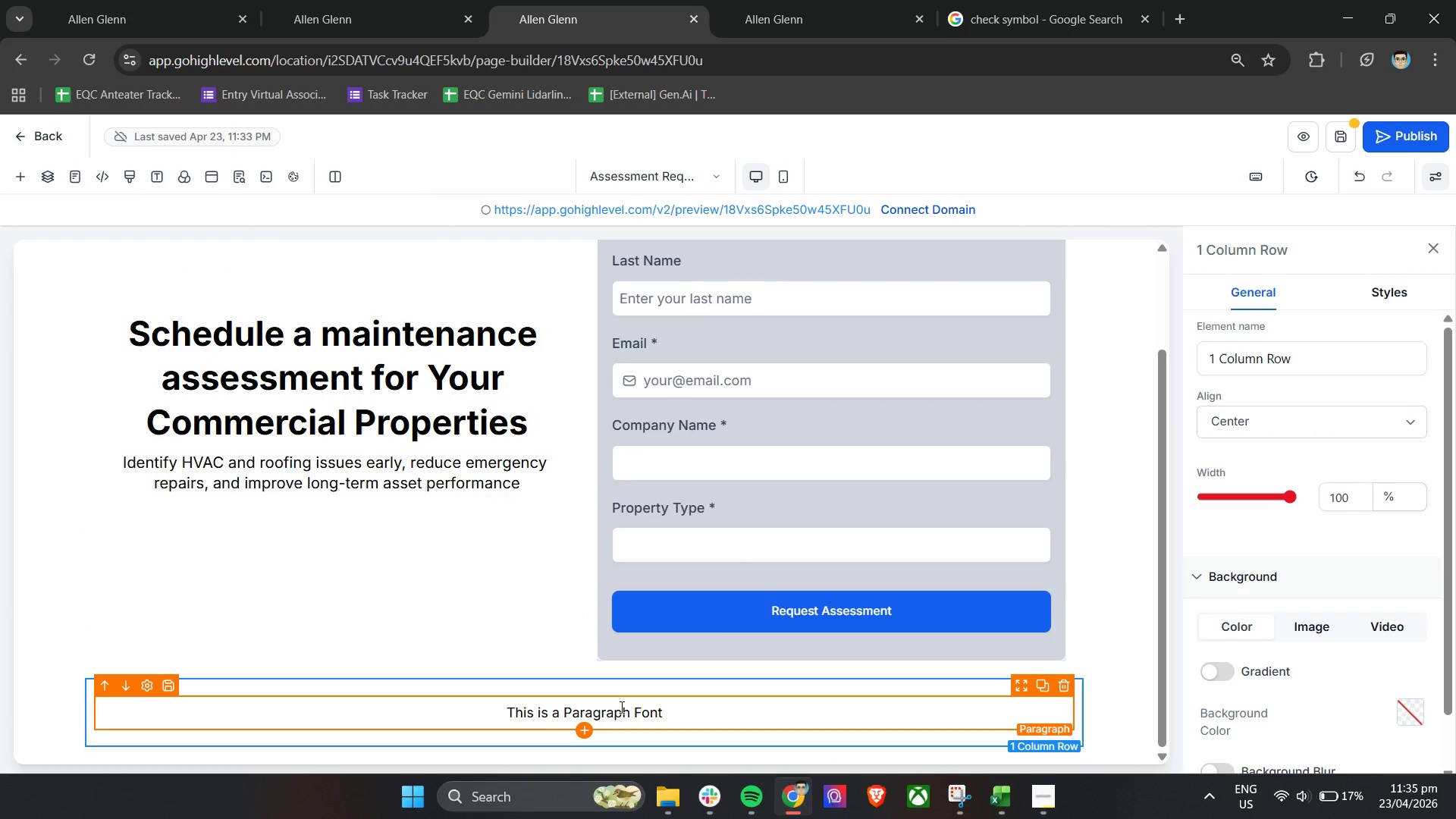 
double_click([620, 707])
 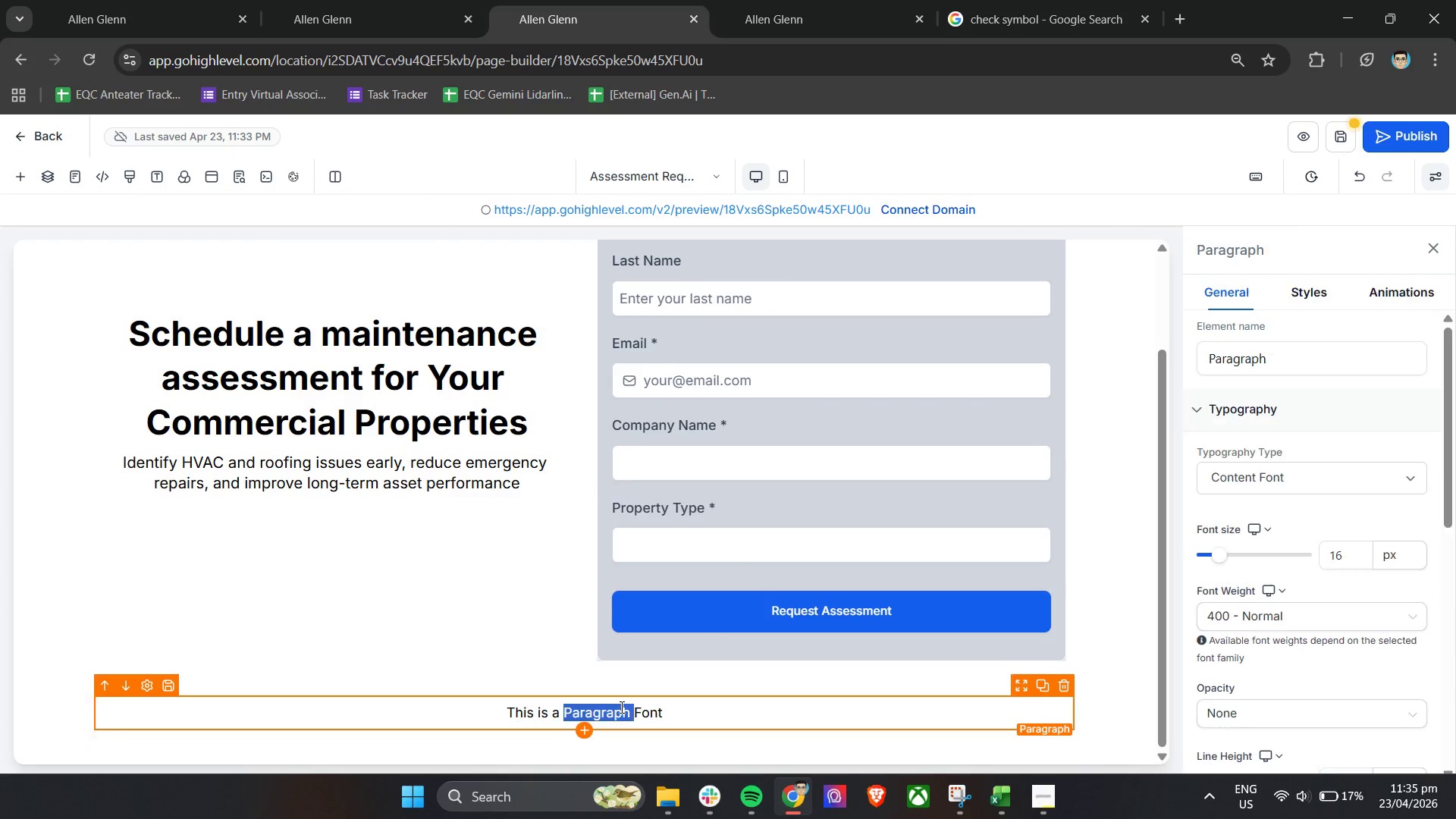 
triple_click([620, 707])
 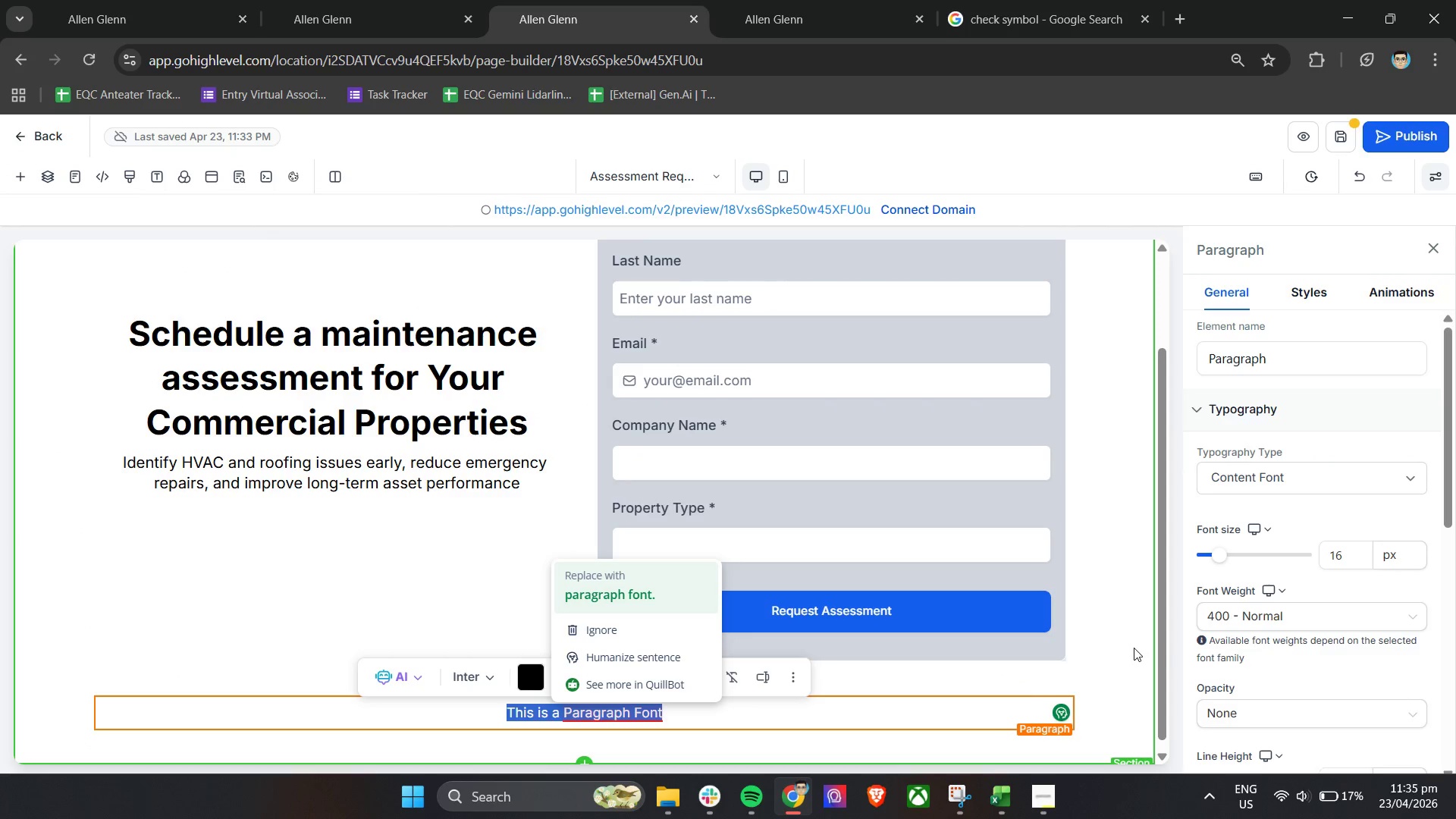 
hold_key(key=ControlLeft, duration=0.42)
 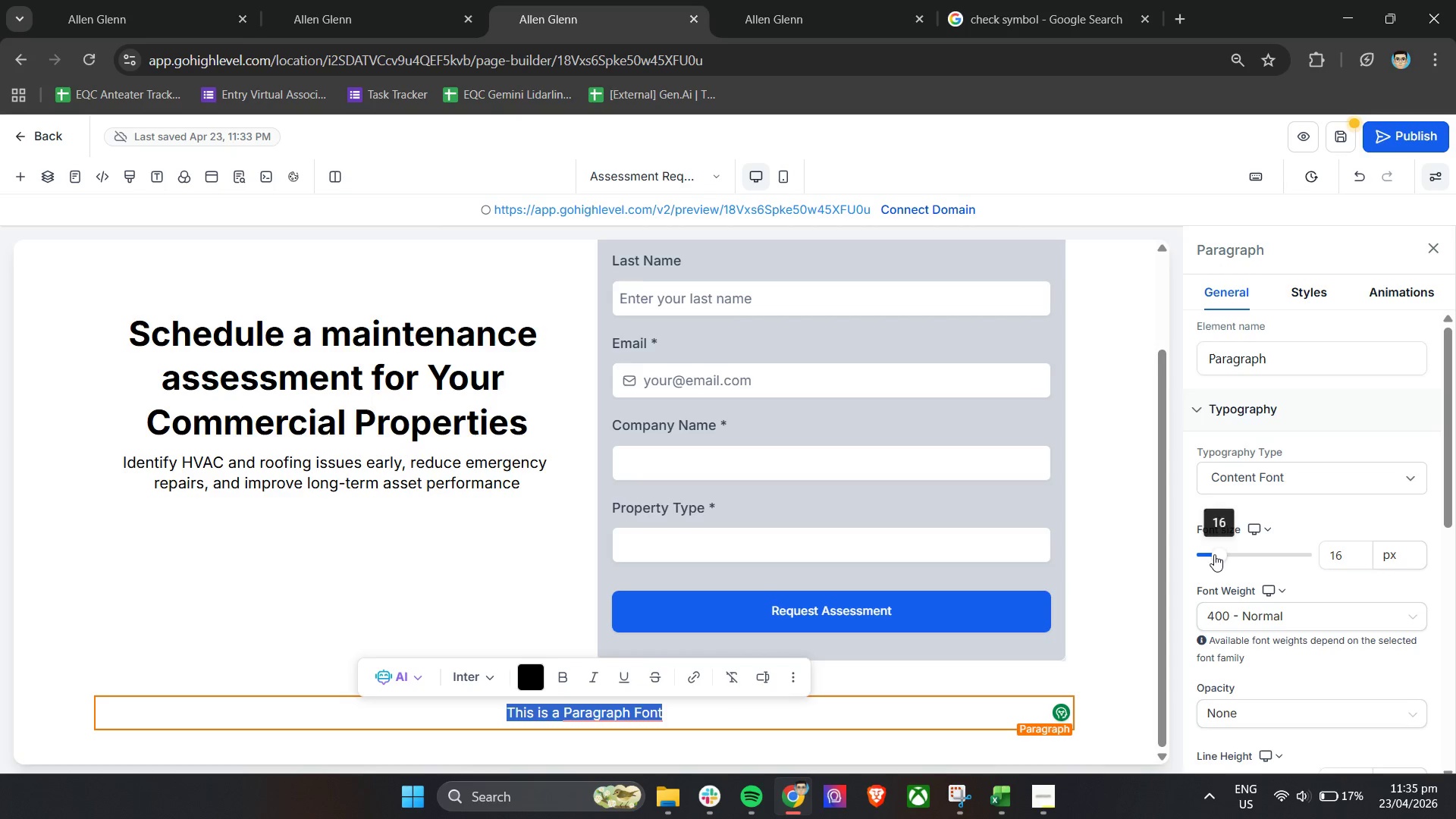 
left_click_drag(start_coordinate=[1214, 554], to_coordinate=[1222, 554])
 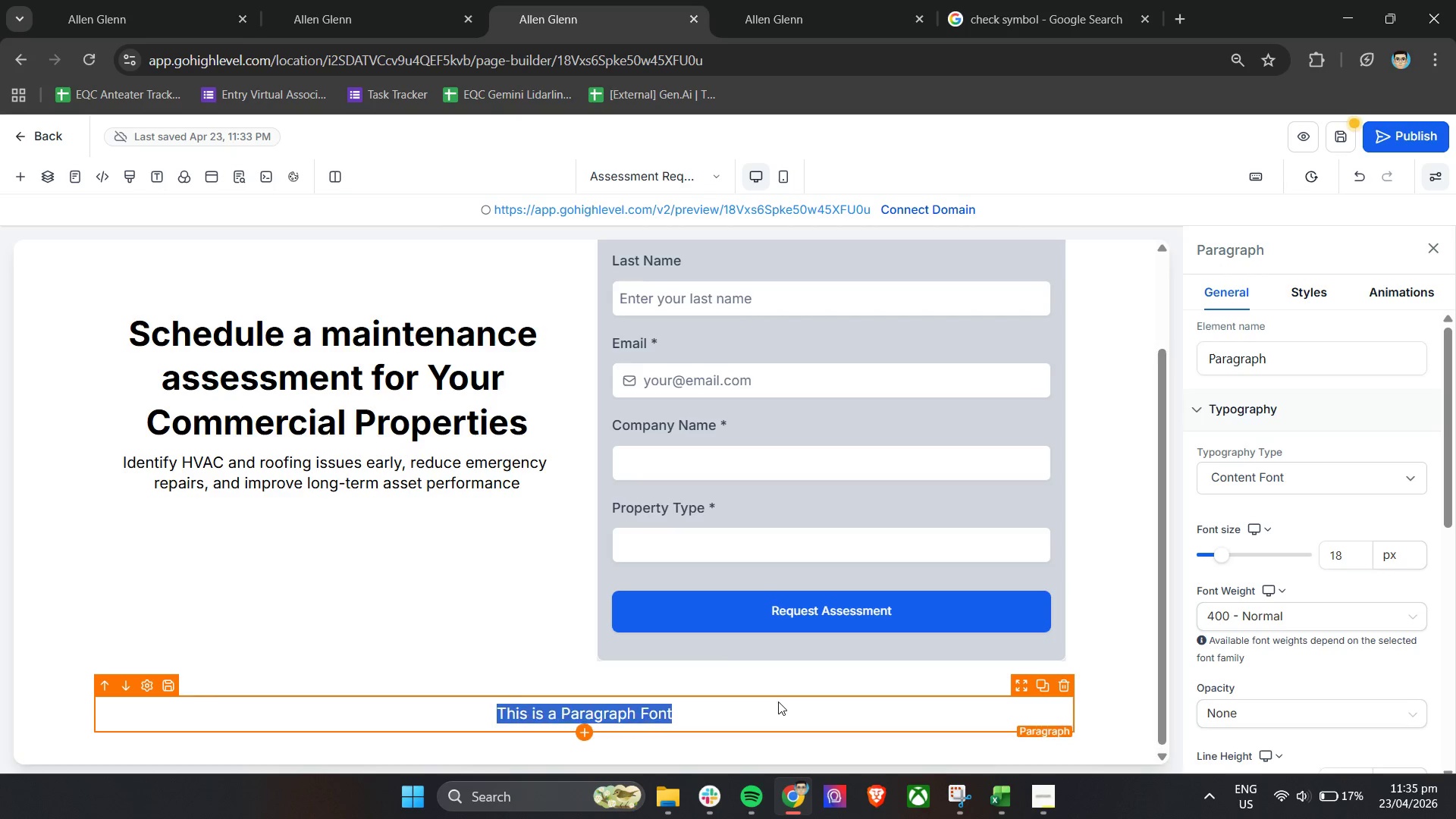 
key(Control+V)
 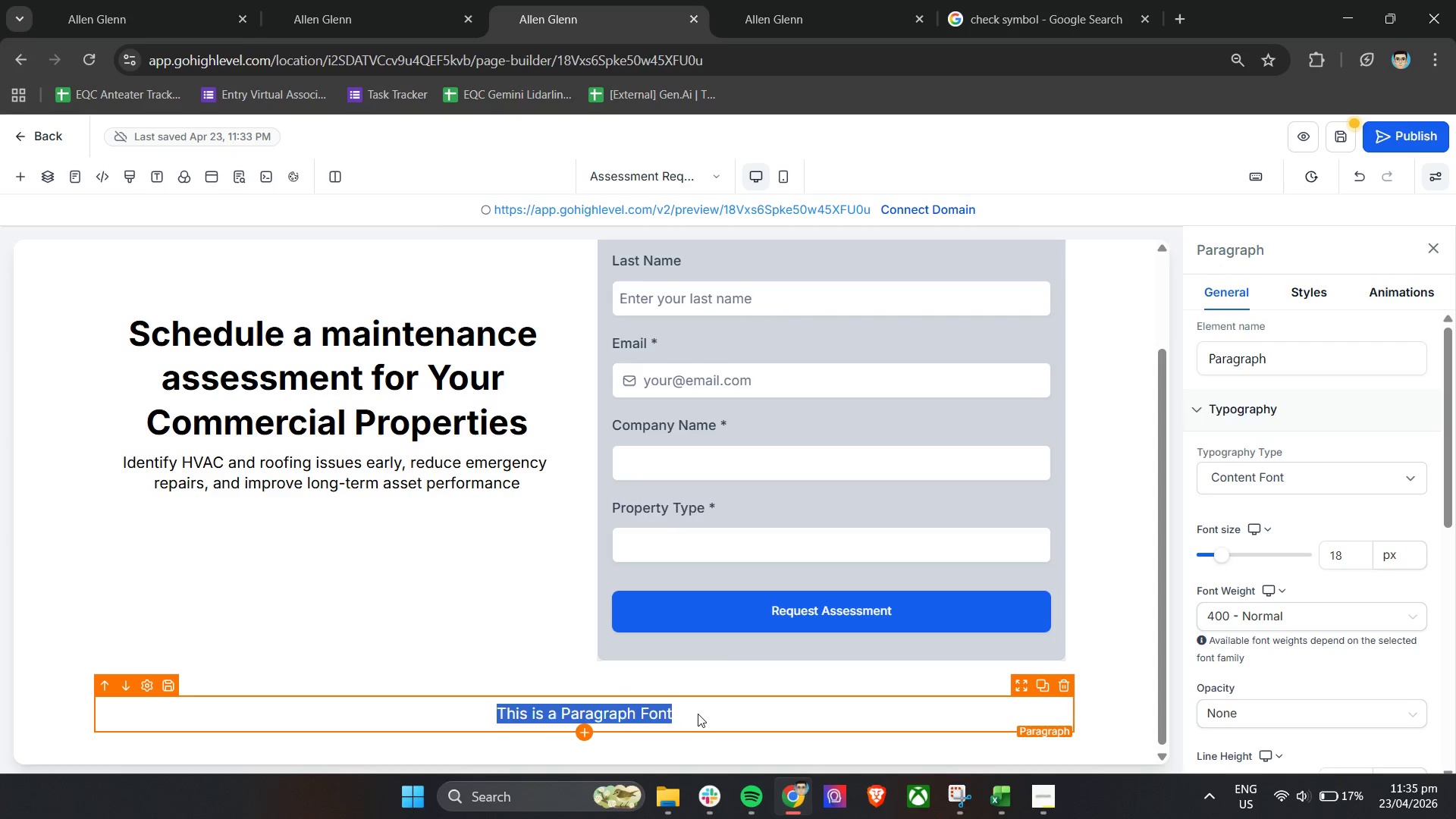 
double_click([698, 714])
 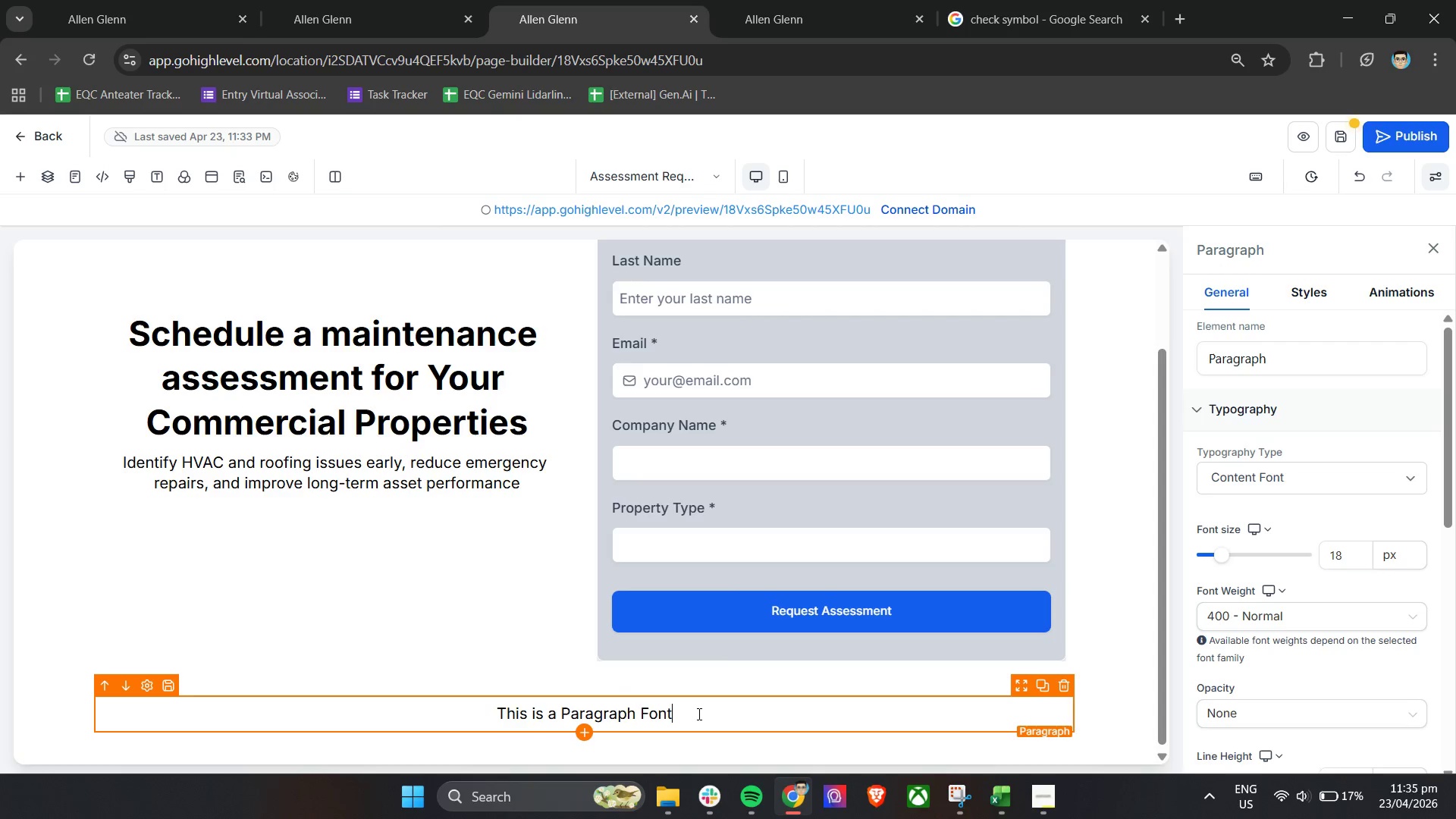 
triple_click([698, 714])
 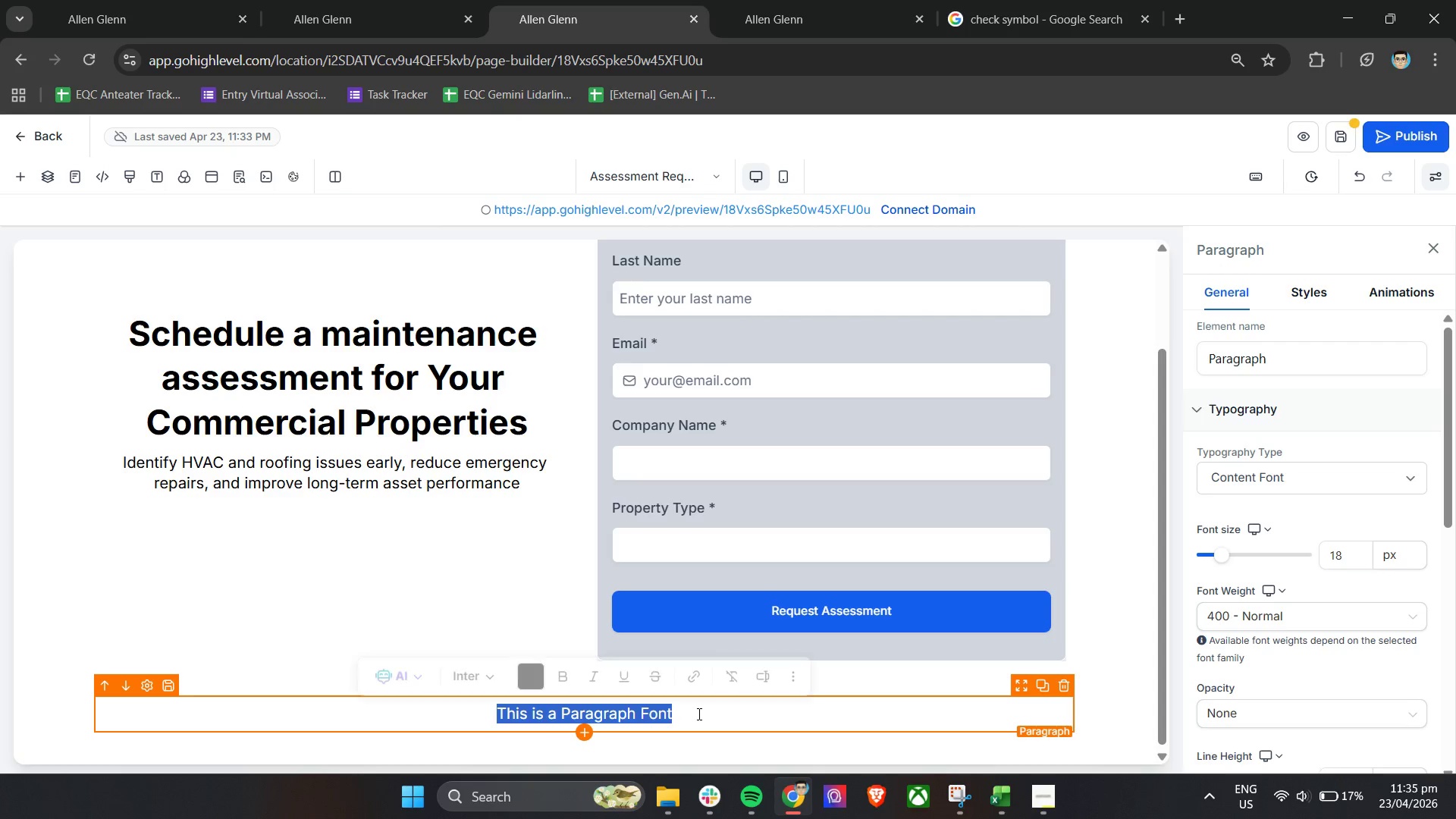 
key(Control+V)
 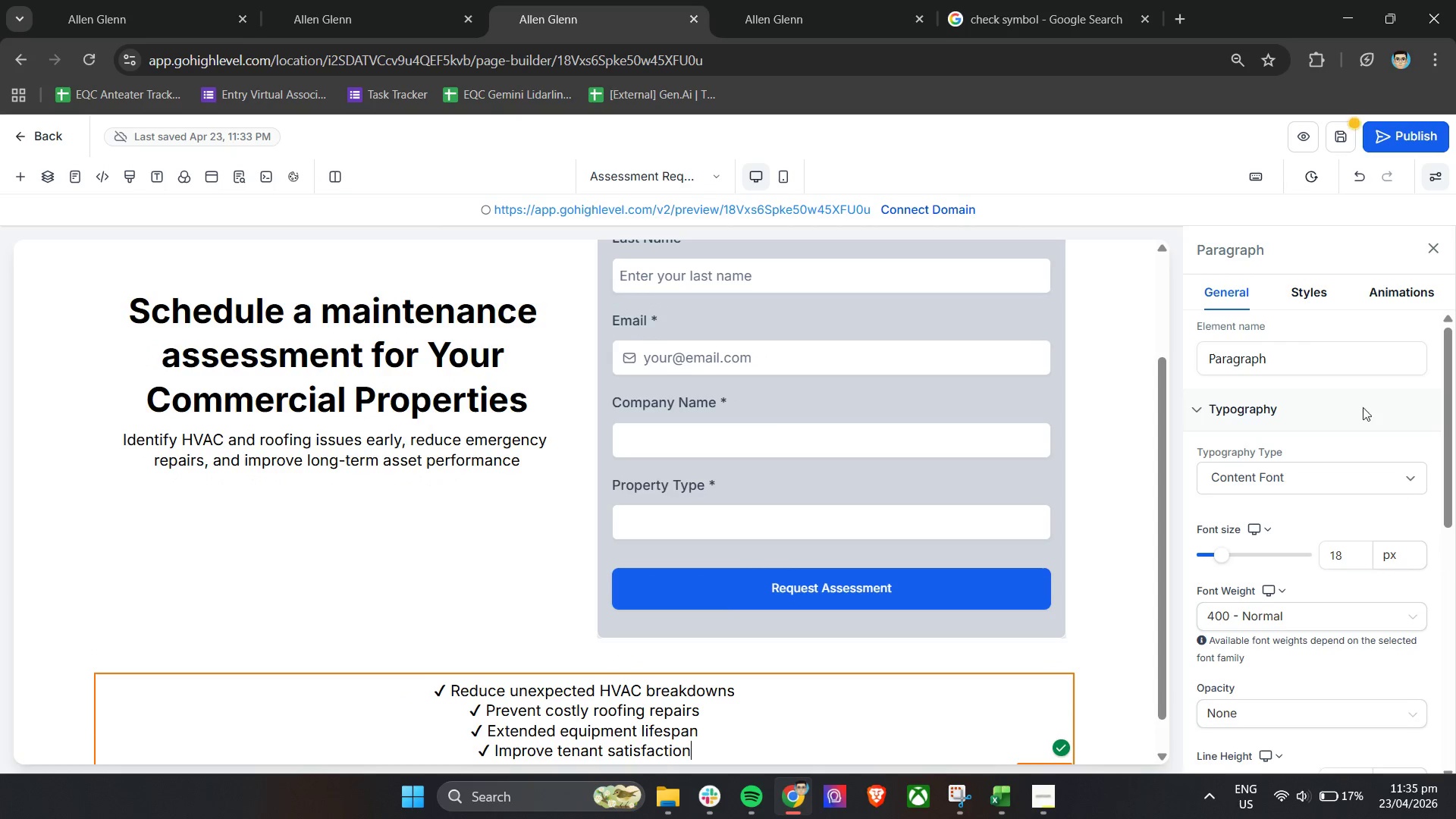 
left_click([1317, 286])
 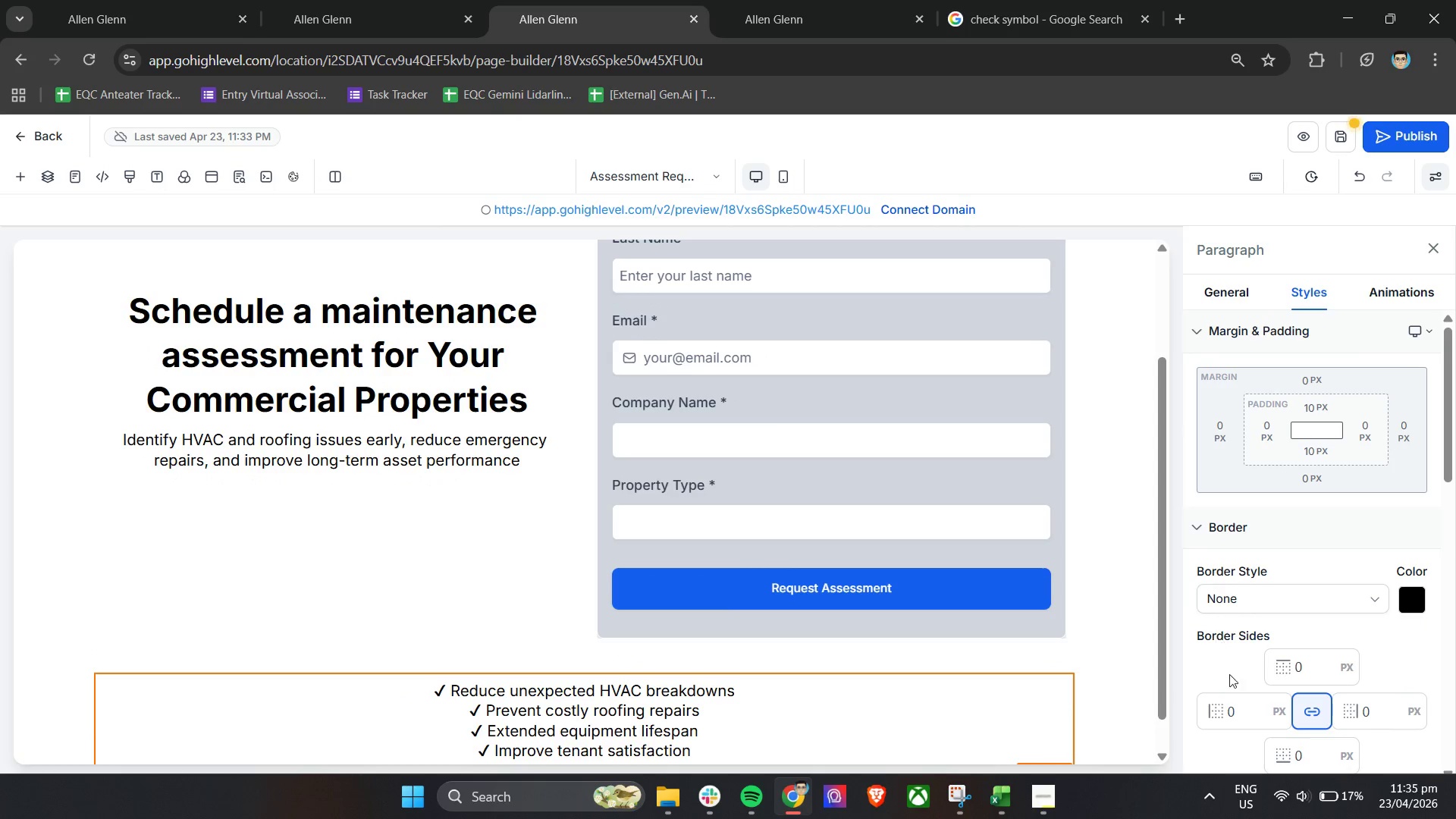 
scroll: coordinate [719, 577], scroll_direction: down, amount: 9.0
 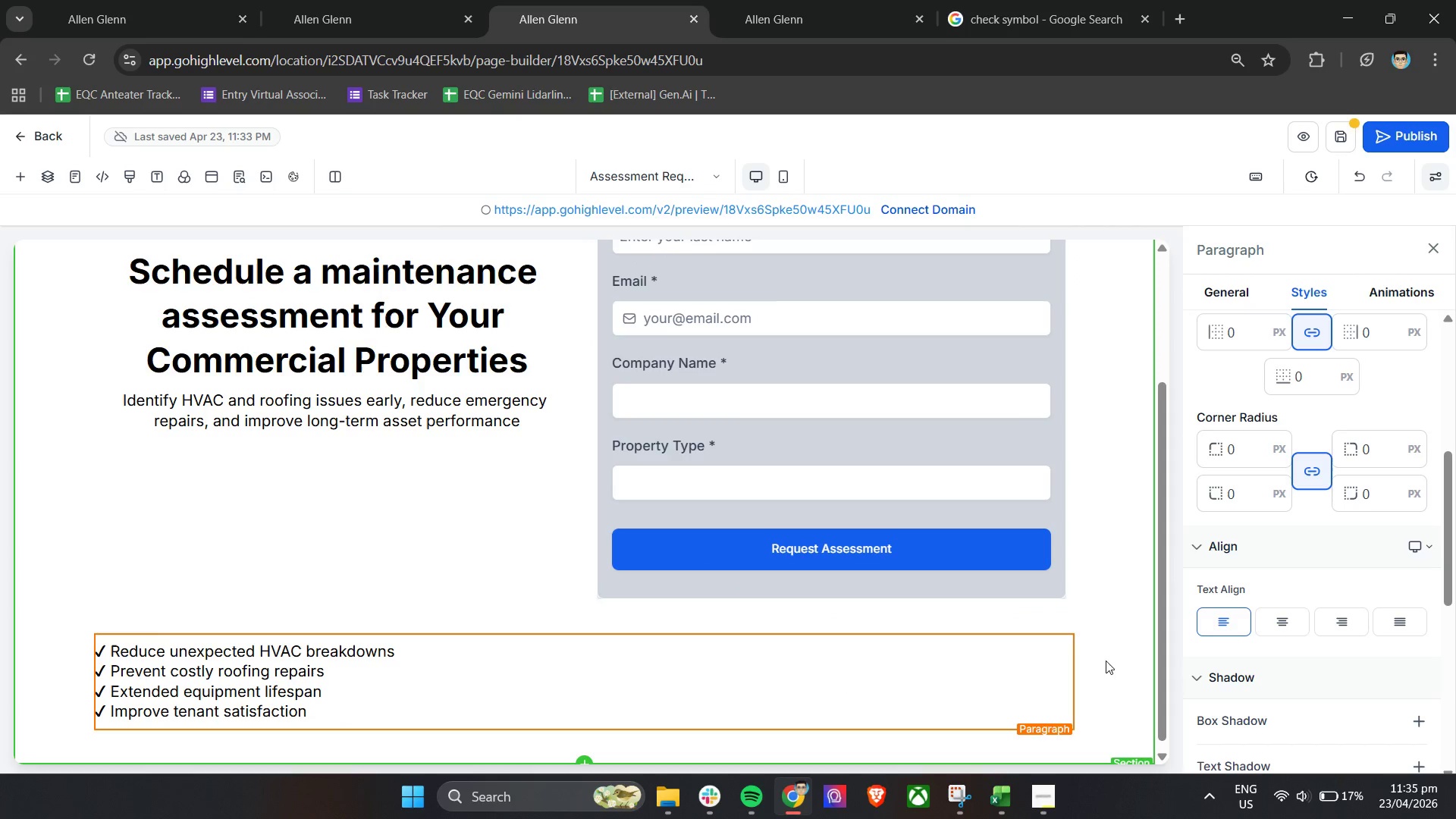 
left_click([1116, 660])
 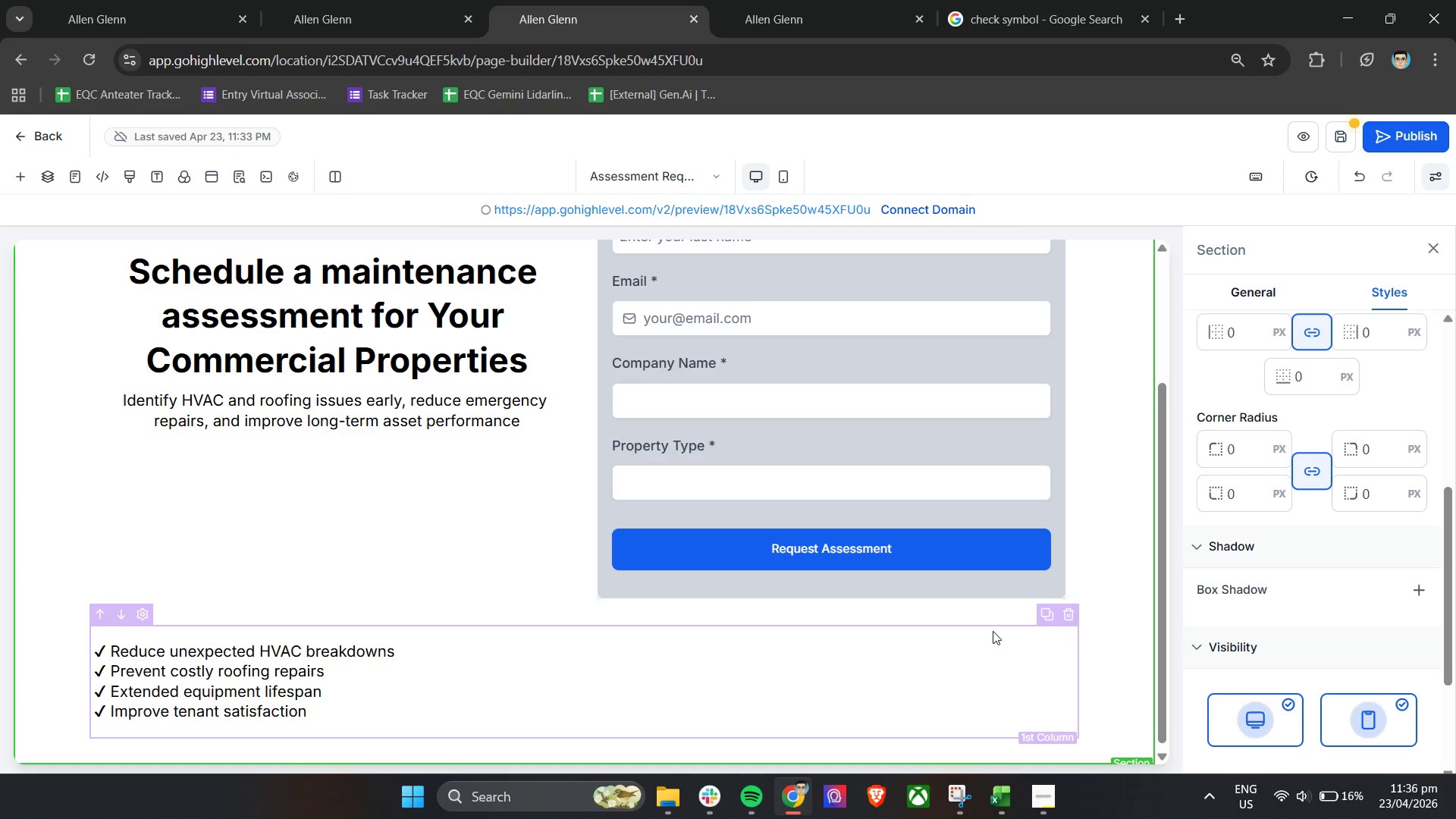 
wait(32.66)
 